 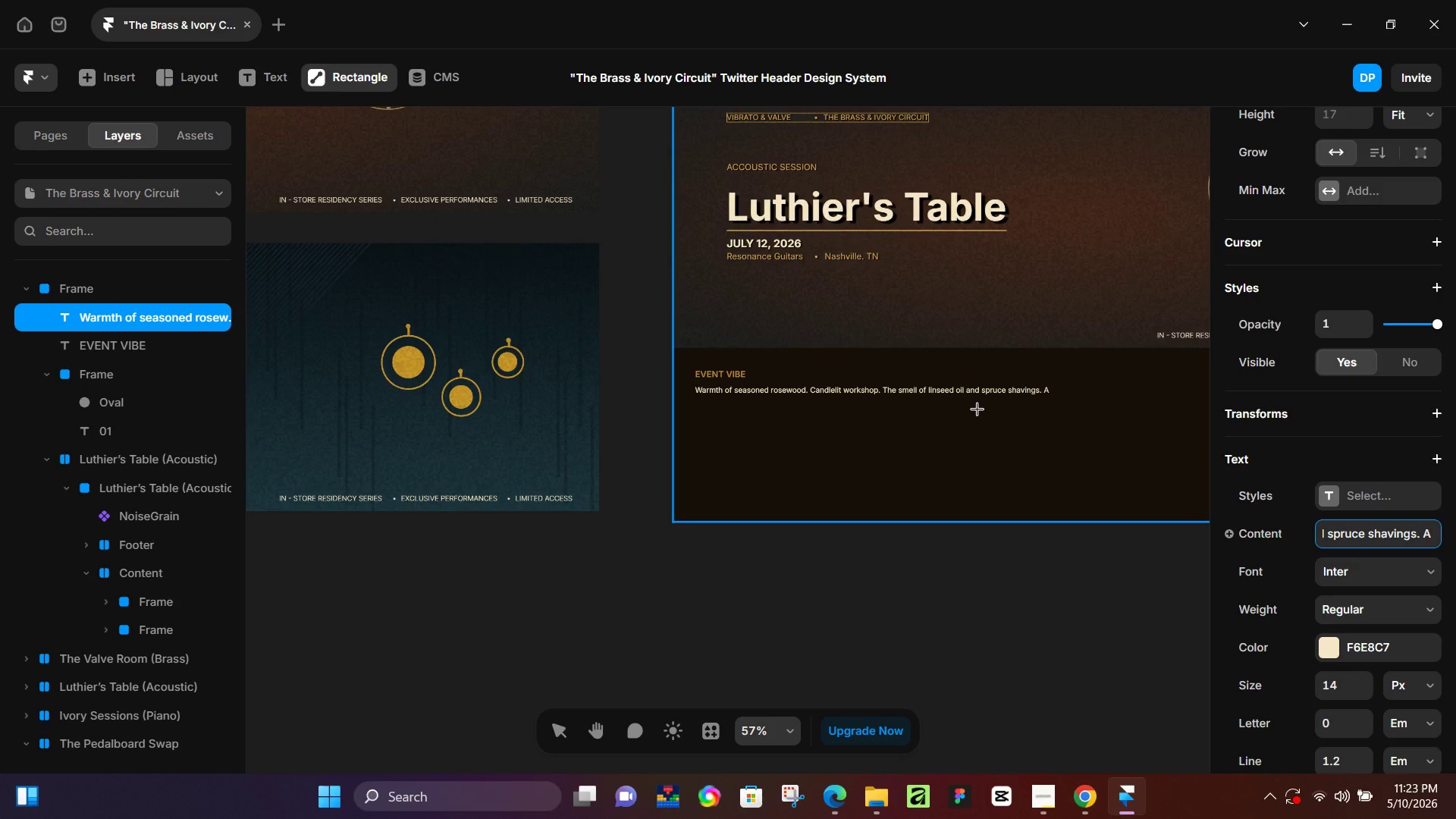 
type(luthier leans over a half built dreadnought - )
 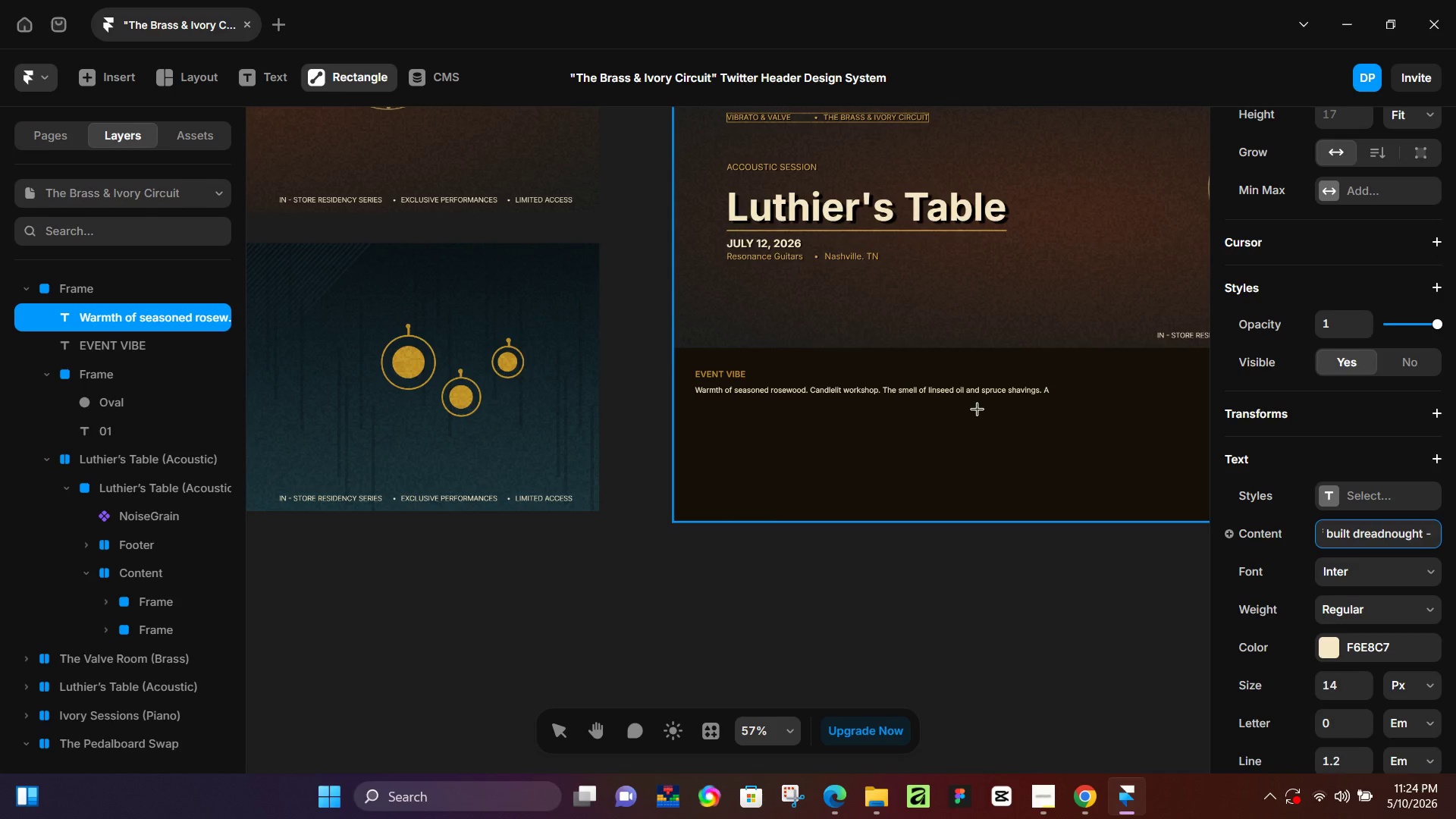 
type(this is whee tradition breathes.)
 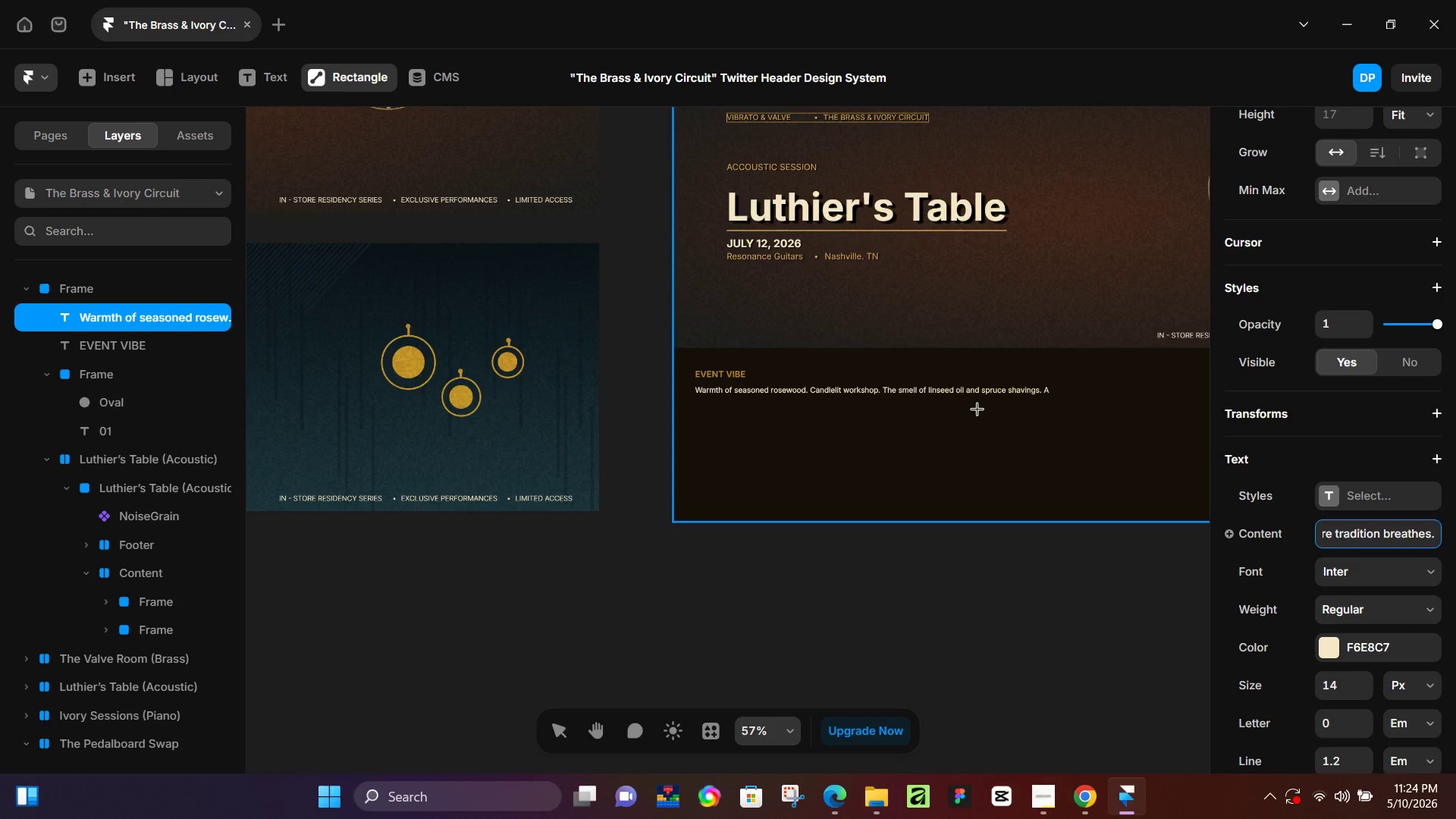 
hold_key(key=ControlLeft, duration=0.39)
 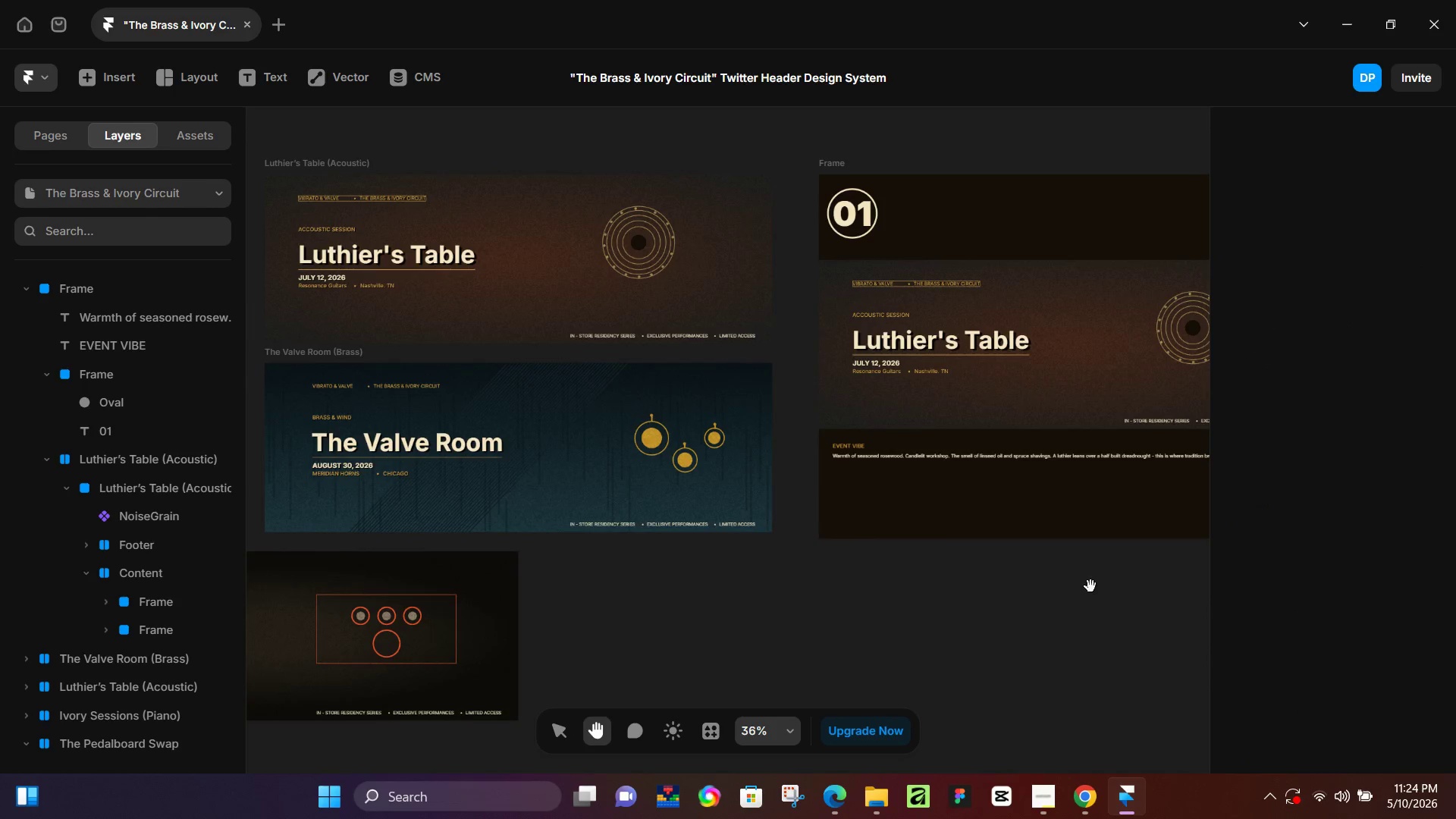 
hold_key(key=Space, duration=0.91)
 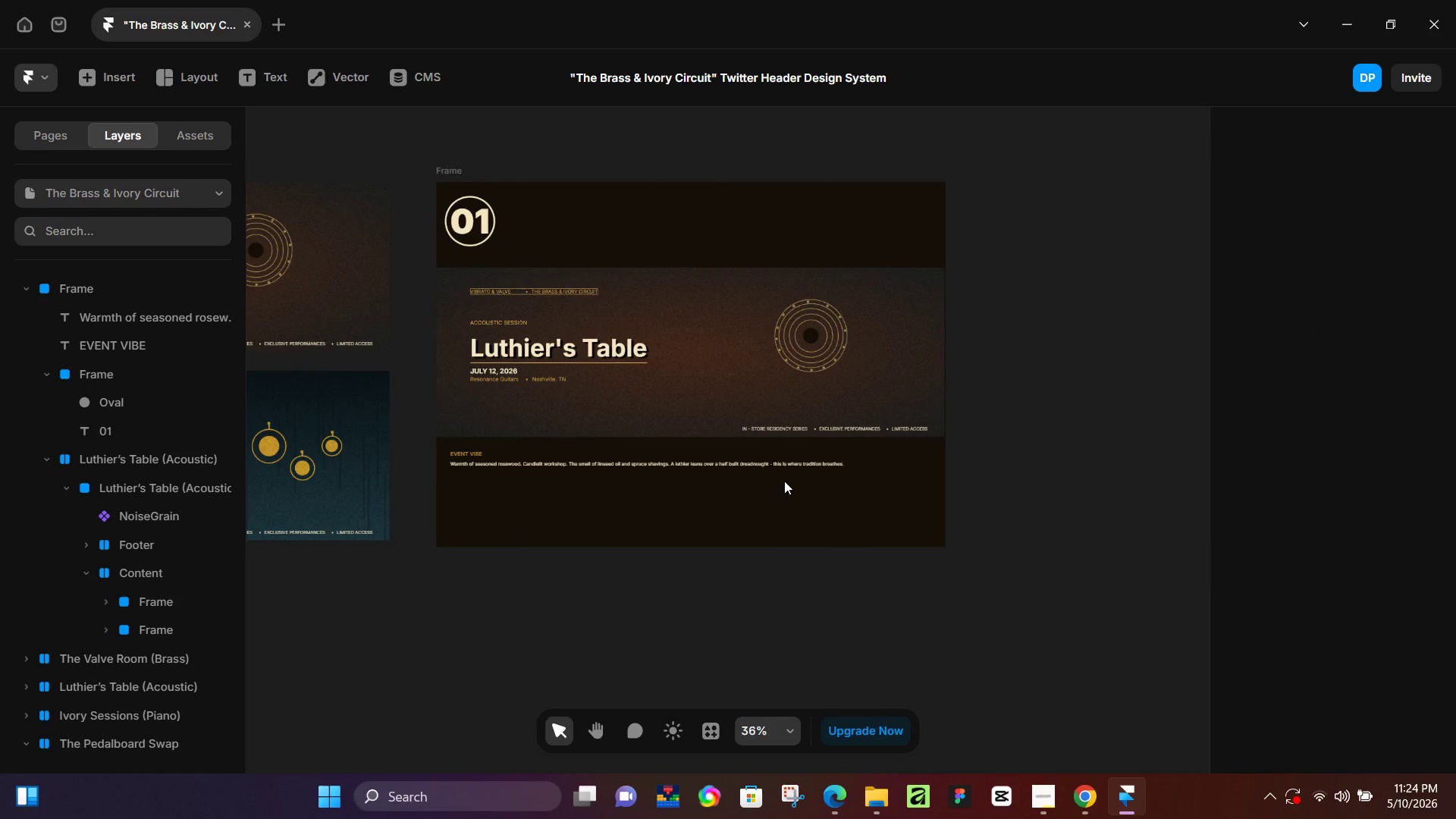 
scroll: coordinate [1068, 569], scroll_direction: down, amount: 4.0
 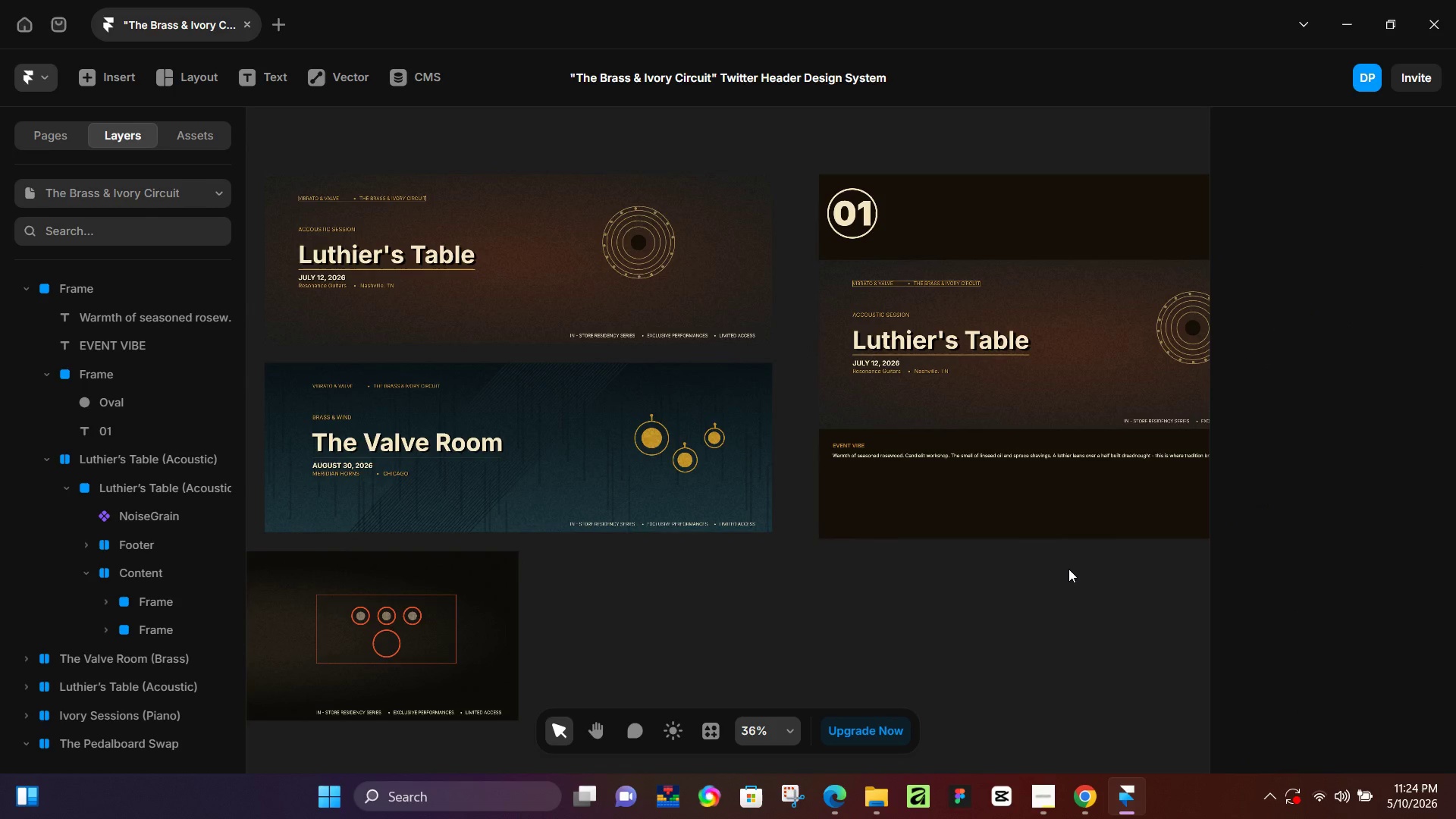 
left_click_drag(start_coordinate=[1094, 588], to_coordinate=[709, 595])
 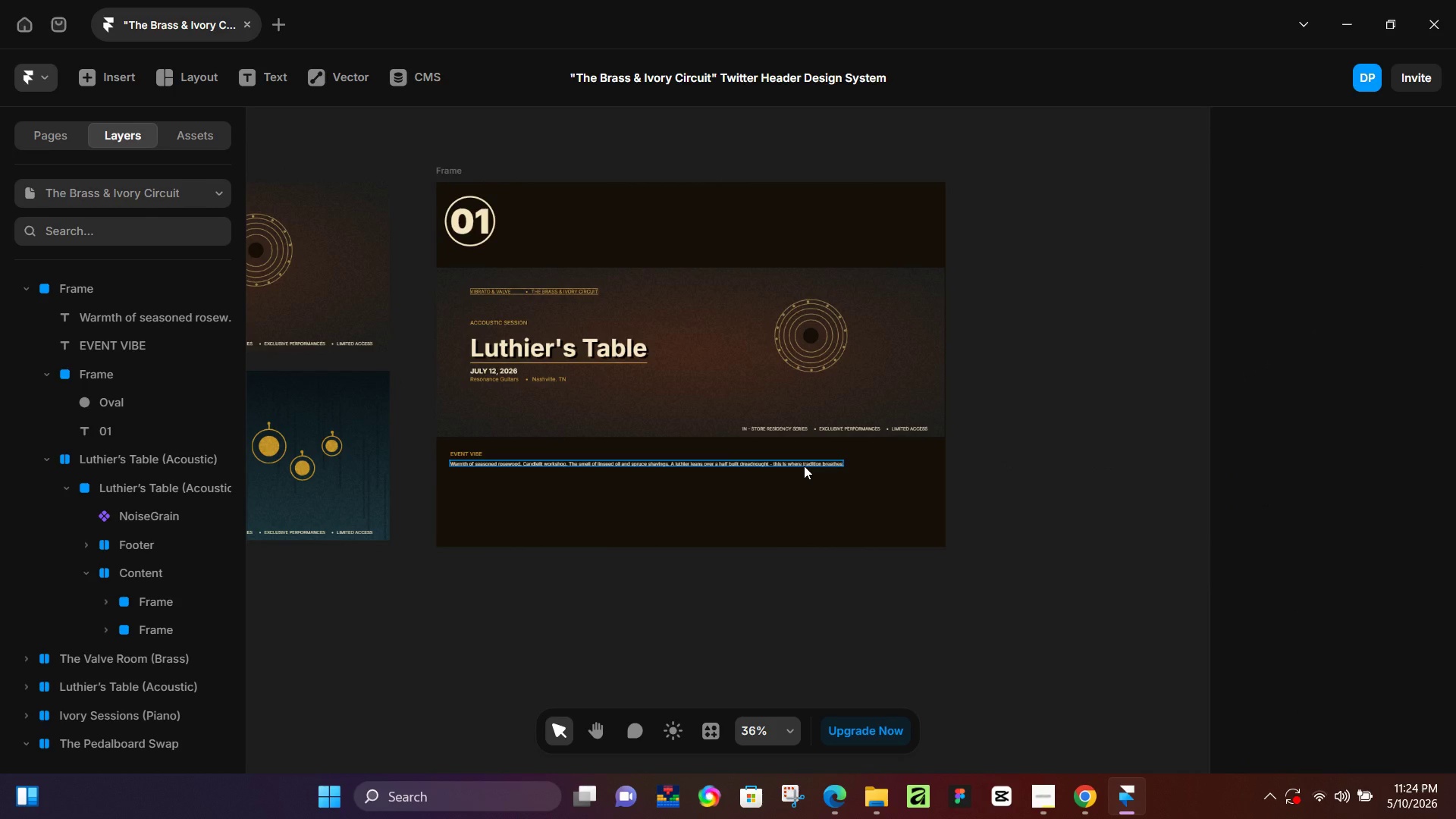 
hold_key(key=ControlLeft, duration=0.72)
scroll: coordinate [799, 466], scroll_direction: up, amount: 4.0
 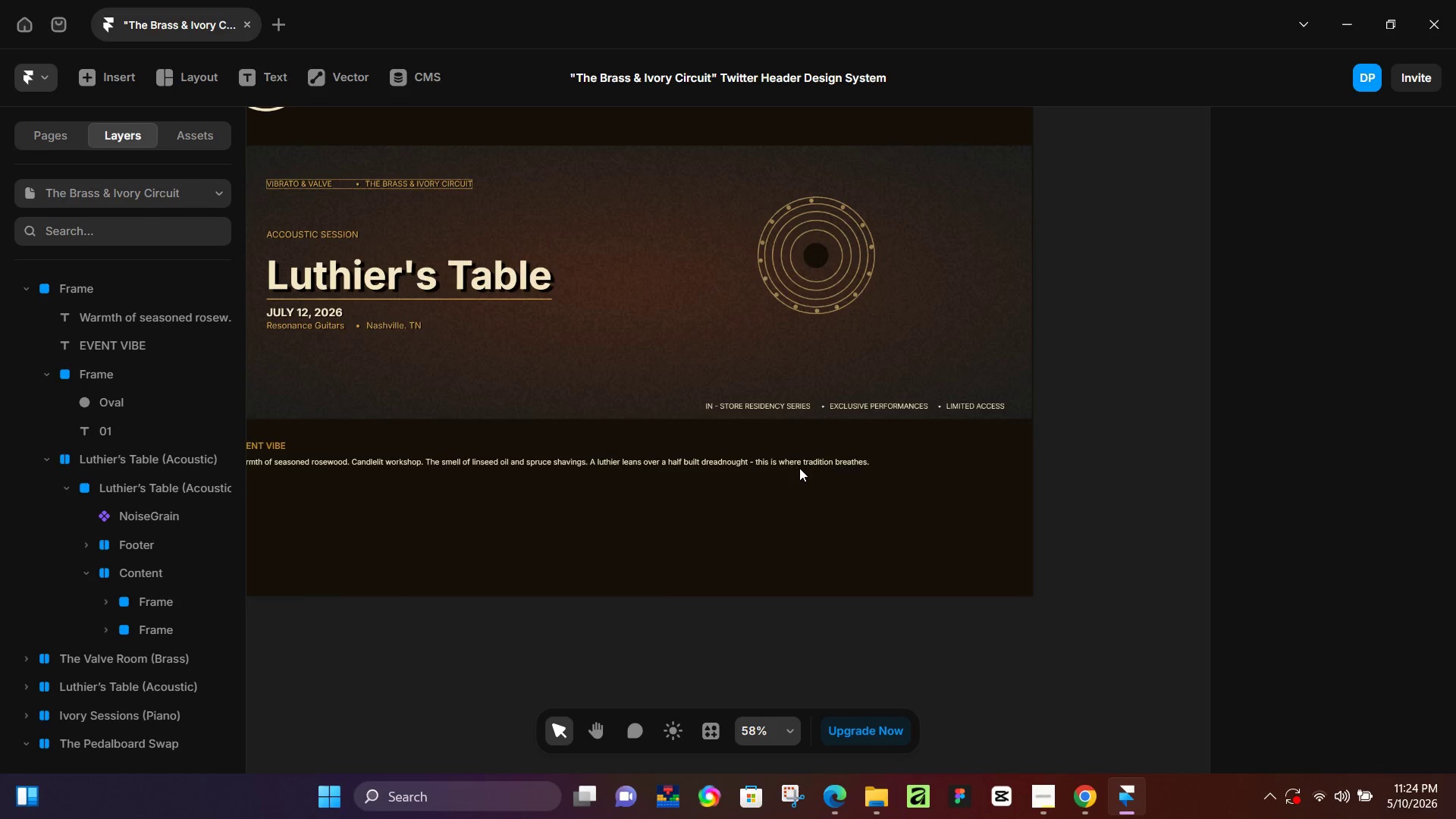 
key(Control+ControlLeft)
 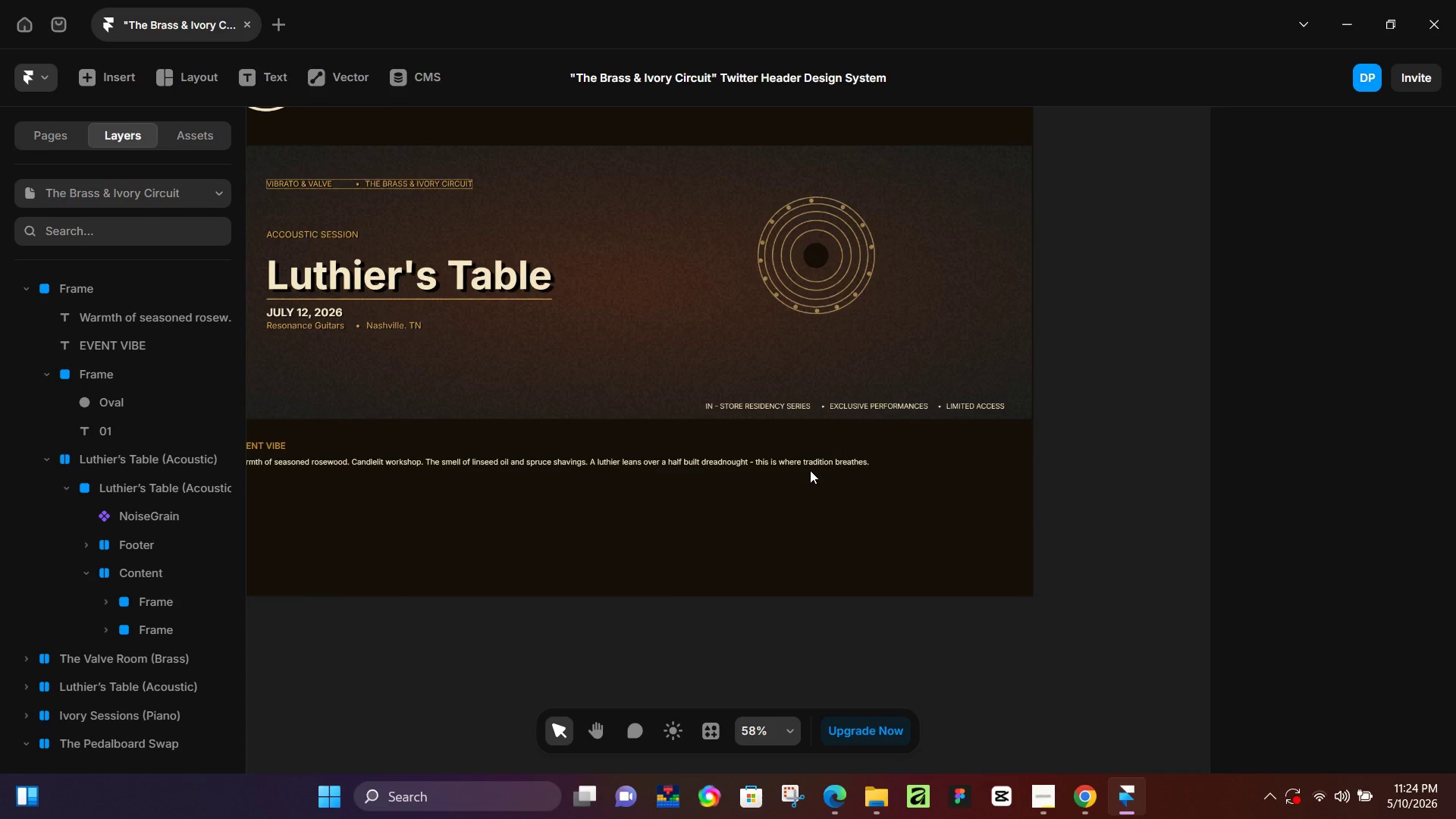 
hold_key(key=ControlLeft, duration=1.51)
 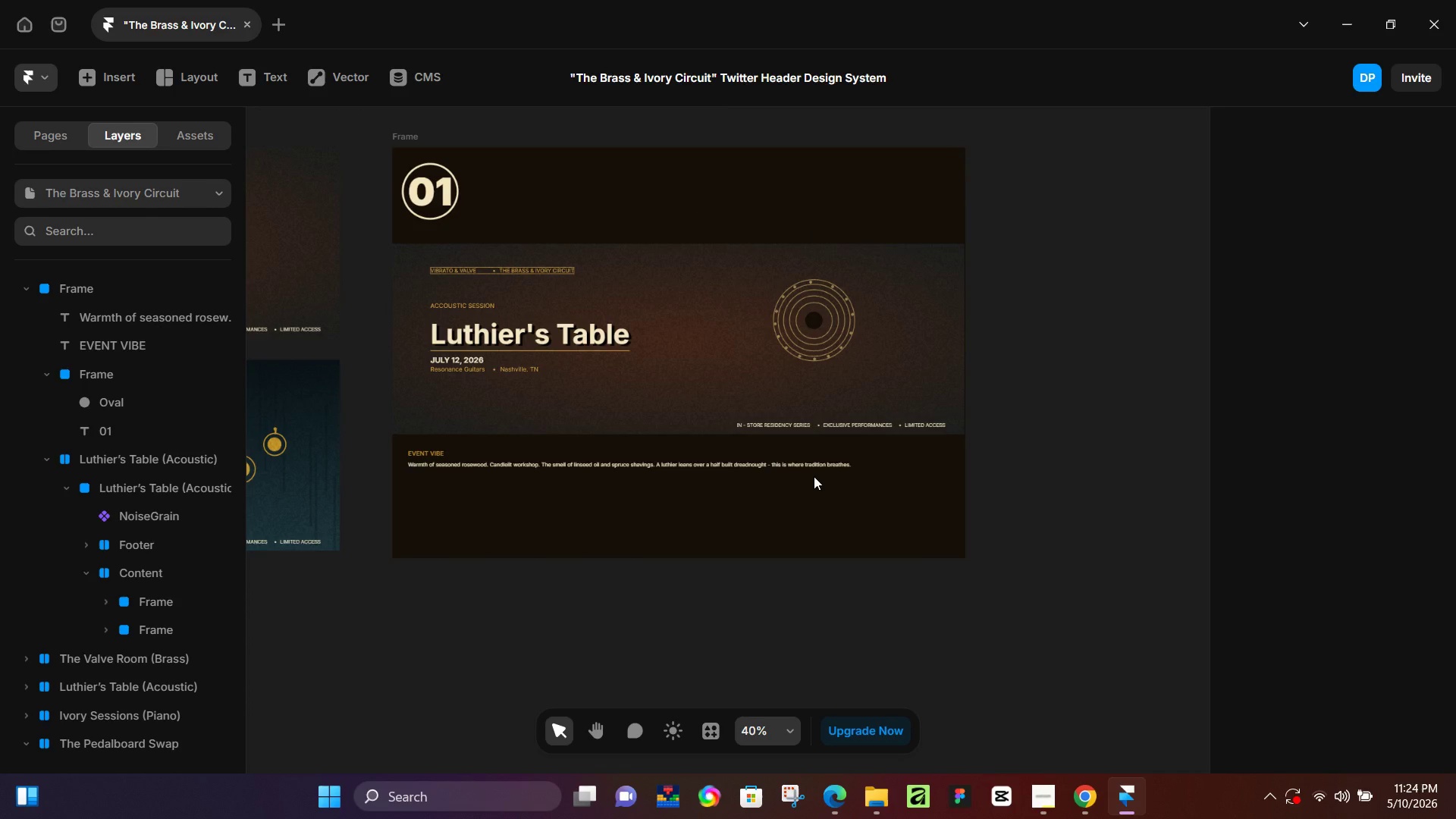 
key(Control+ControlLeft)
 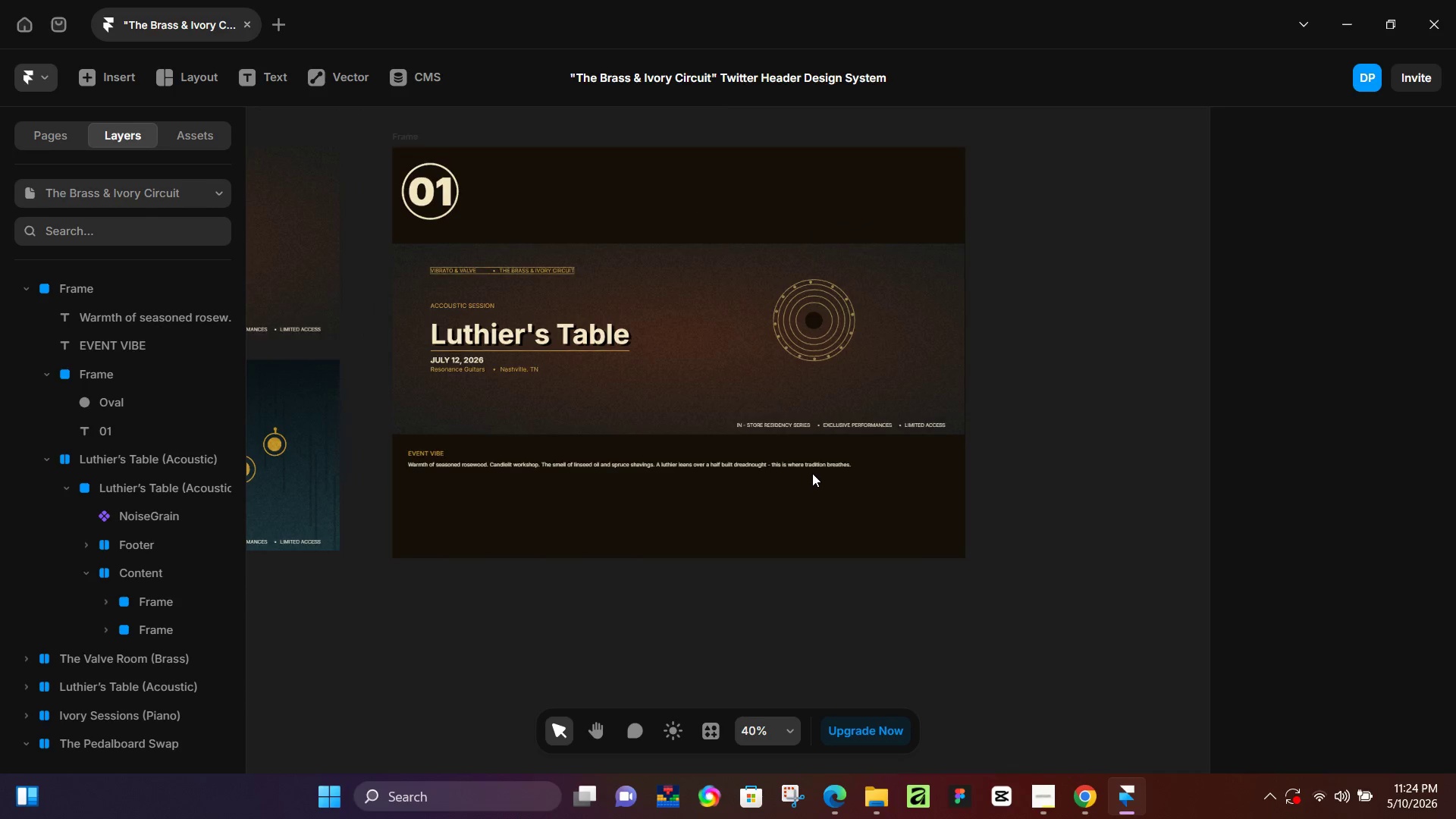 
key(Control+ControlLeft)
 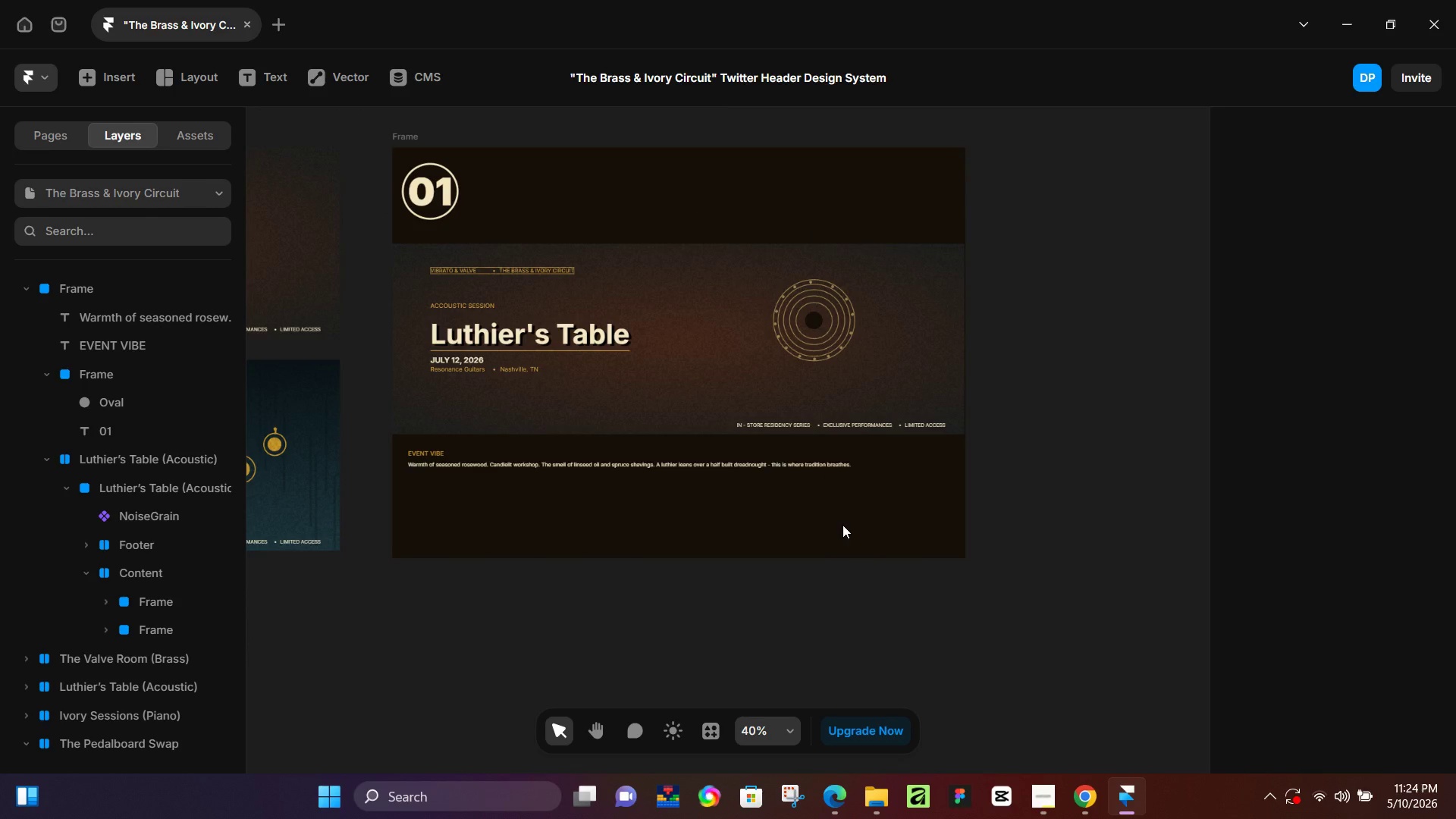 
scroll: coordinate [811, 470], scroll_direction: down, amount: 3.0
 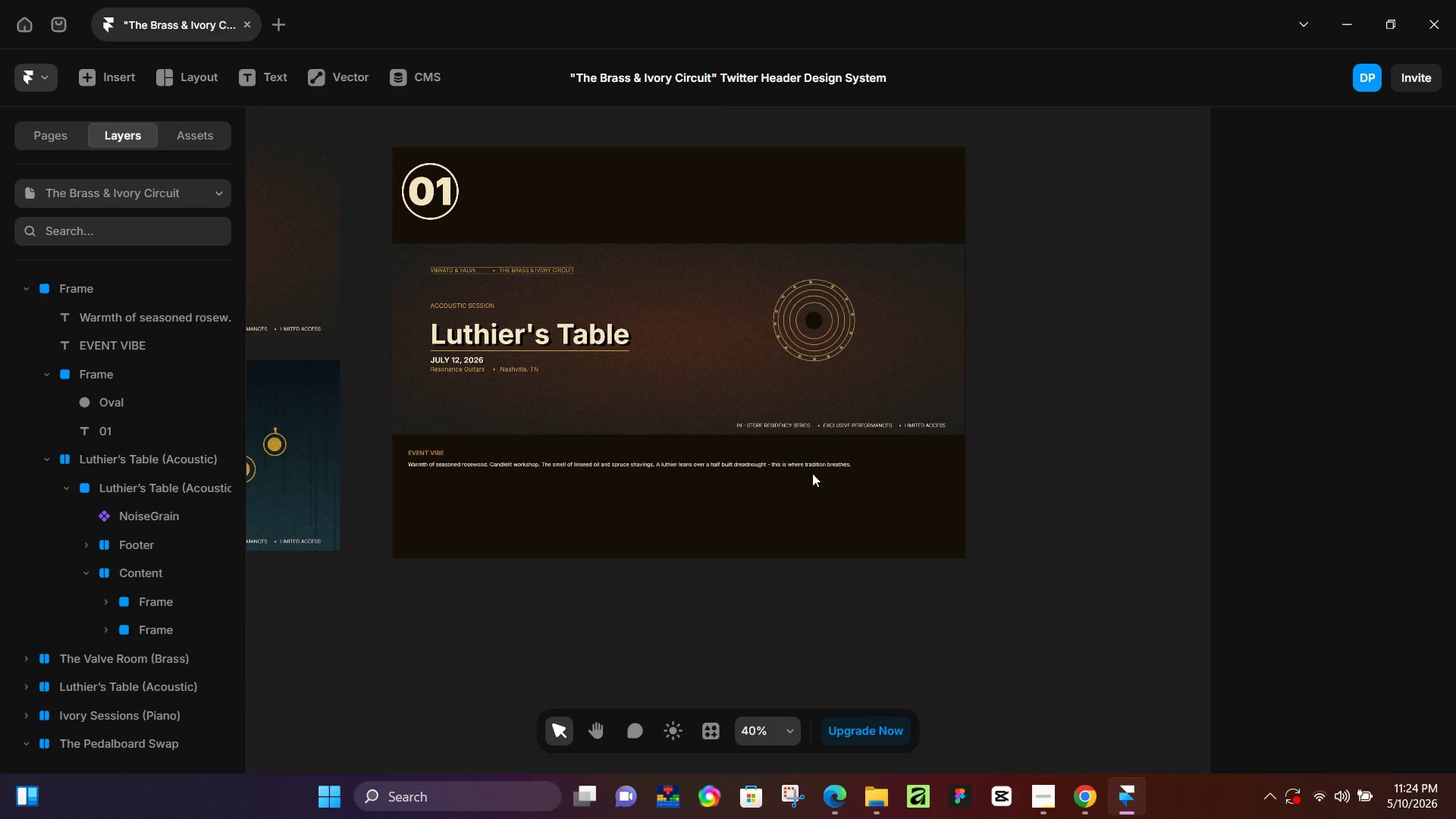 
wait(8.94)
 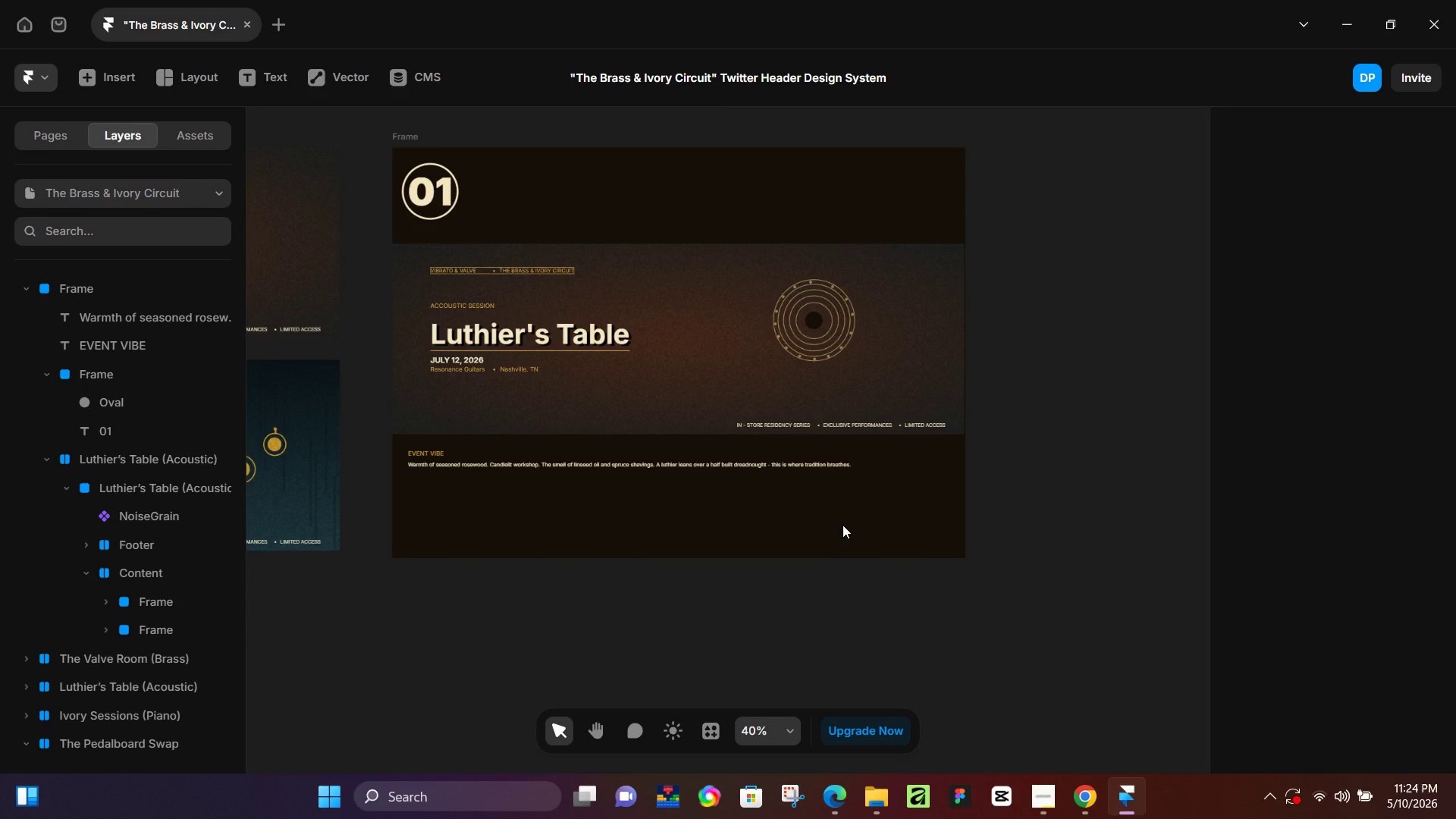 
hold_key(key=ControlLeft, duration=0.42)
scroll: coordinate [700, 500], scroll_direction: down, amount: 3.0
 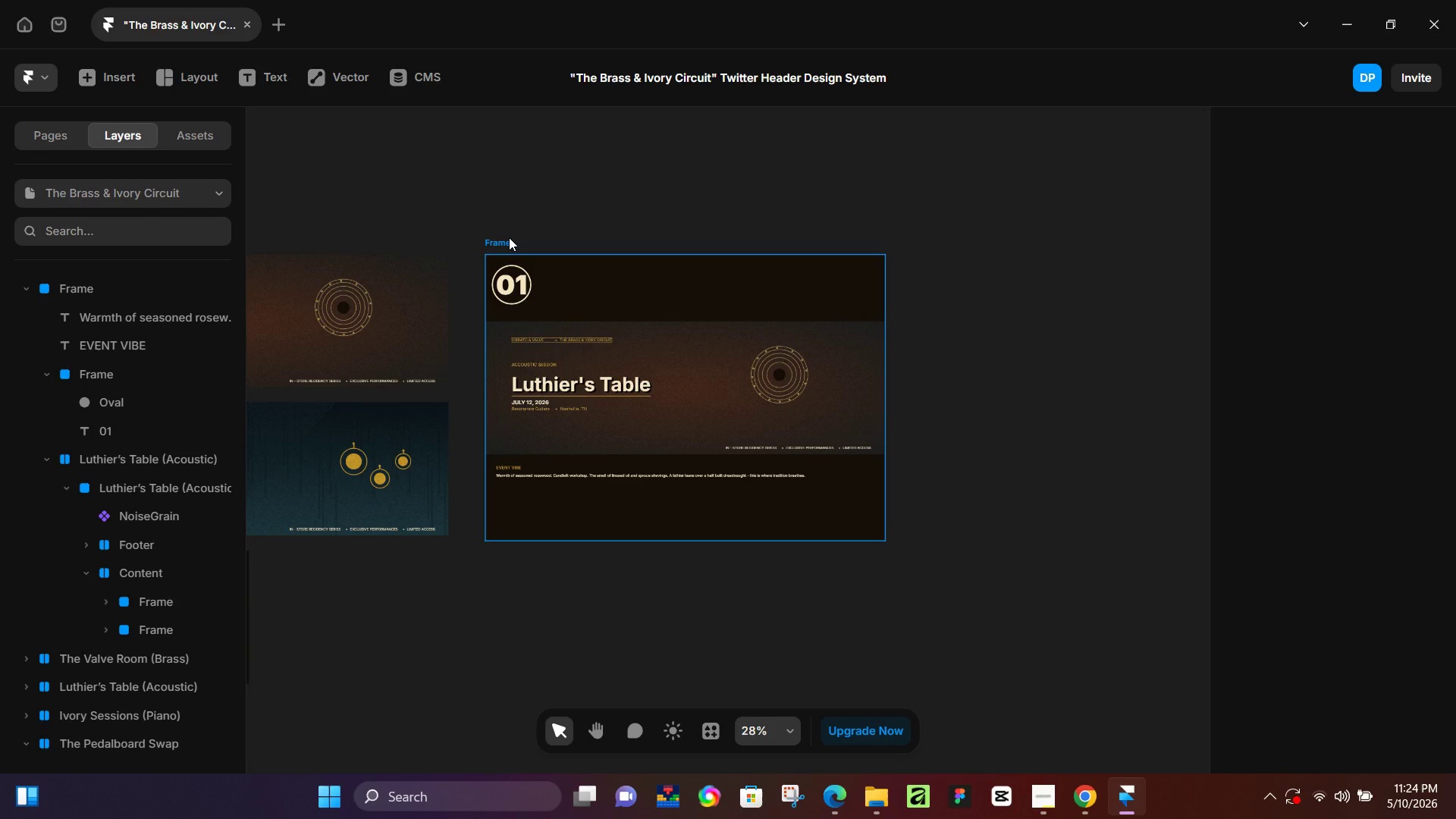 
key(Control+ControlLeft)
 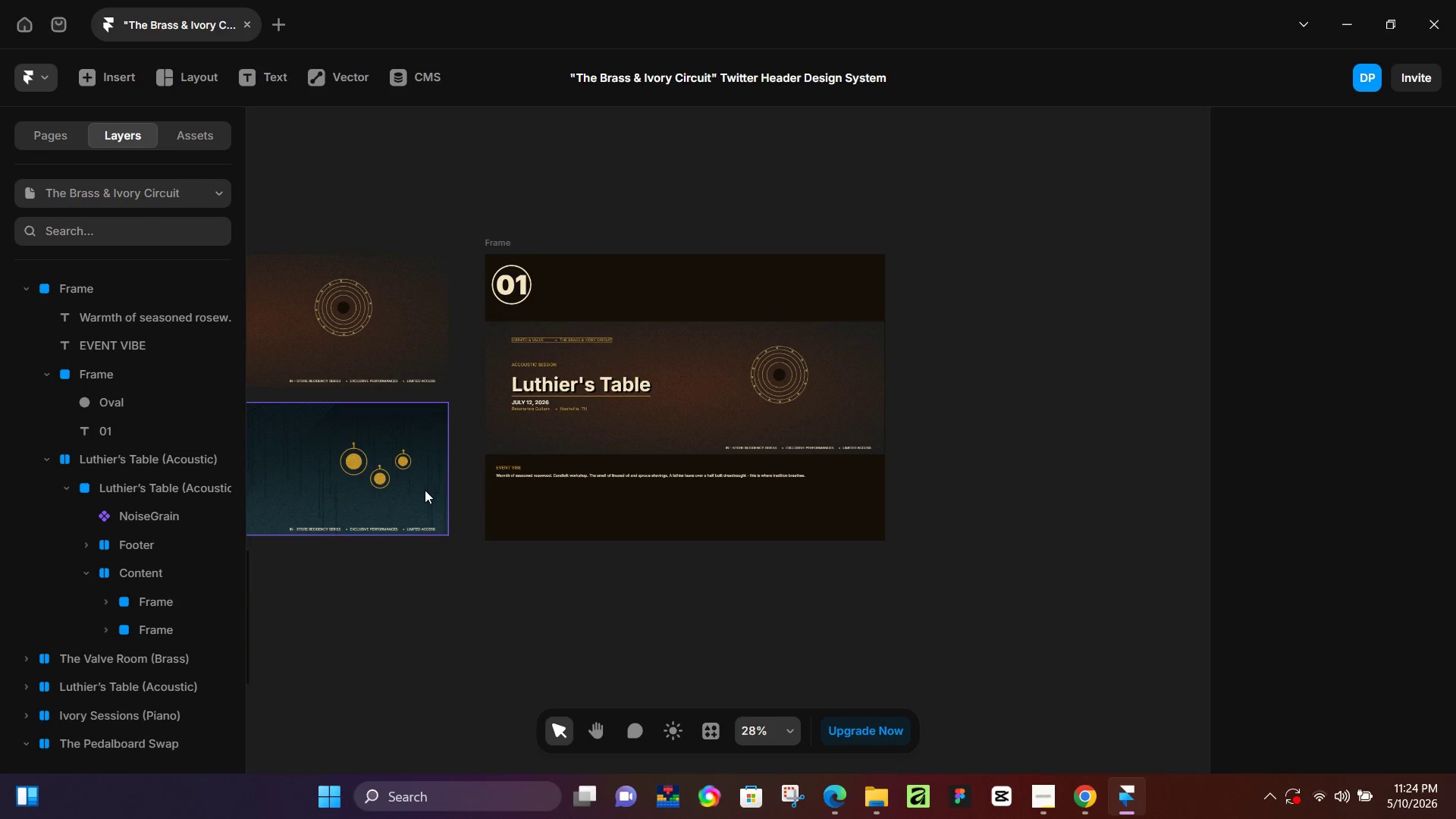 
hold_key(key=Space, duration=0.56)
 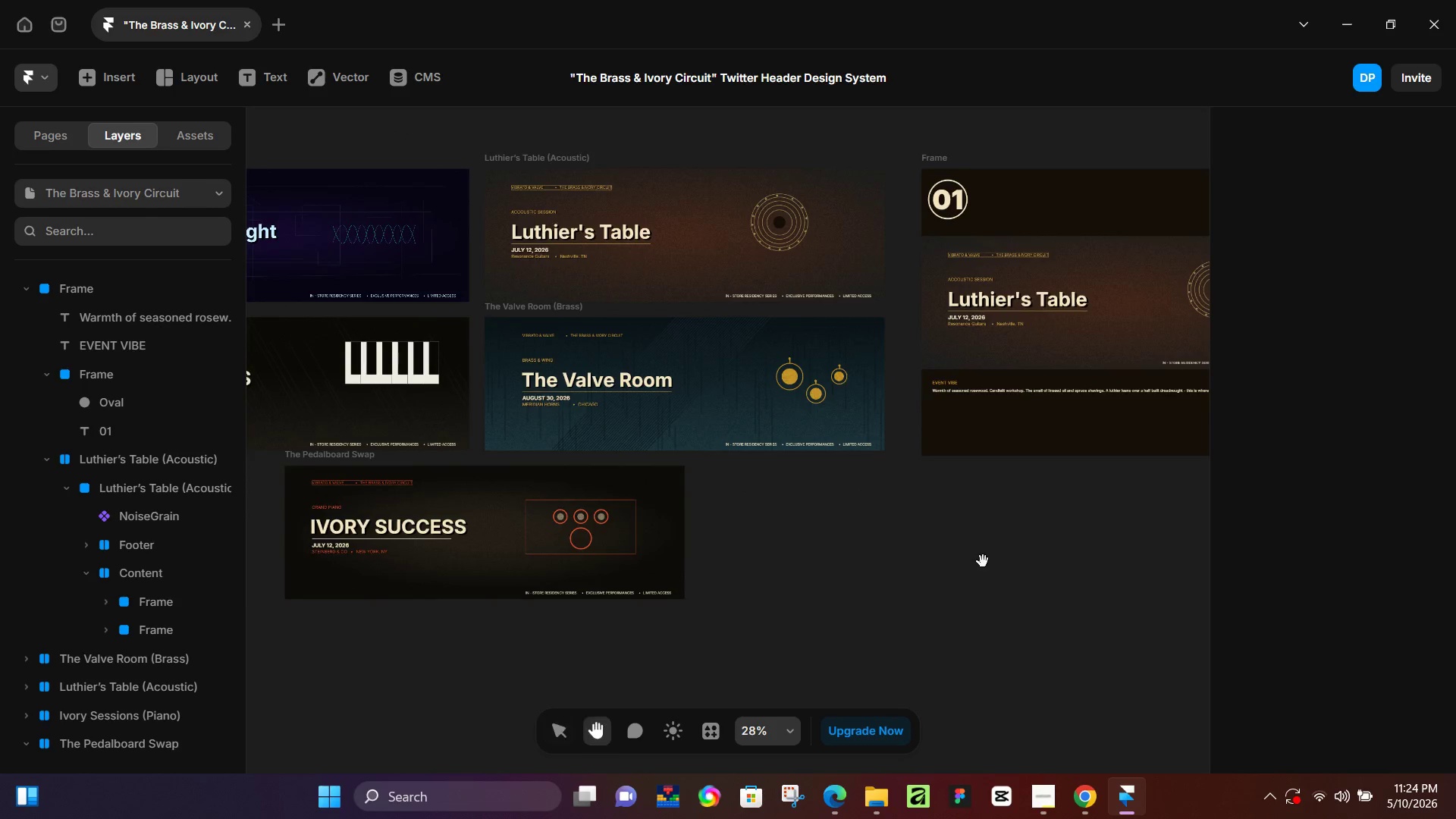 
left_click_drag(start_coordinate=[420, 553], to_coordinate=[855, 468])
 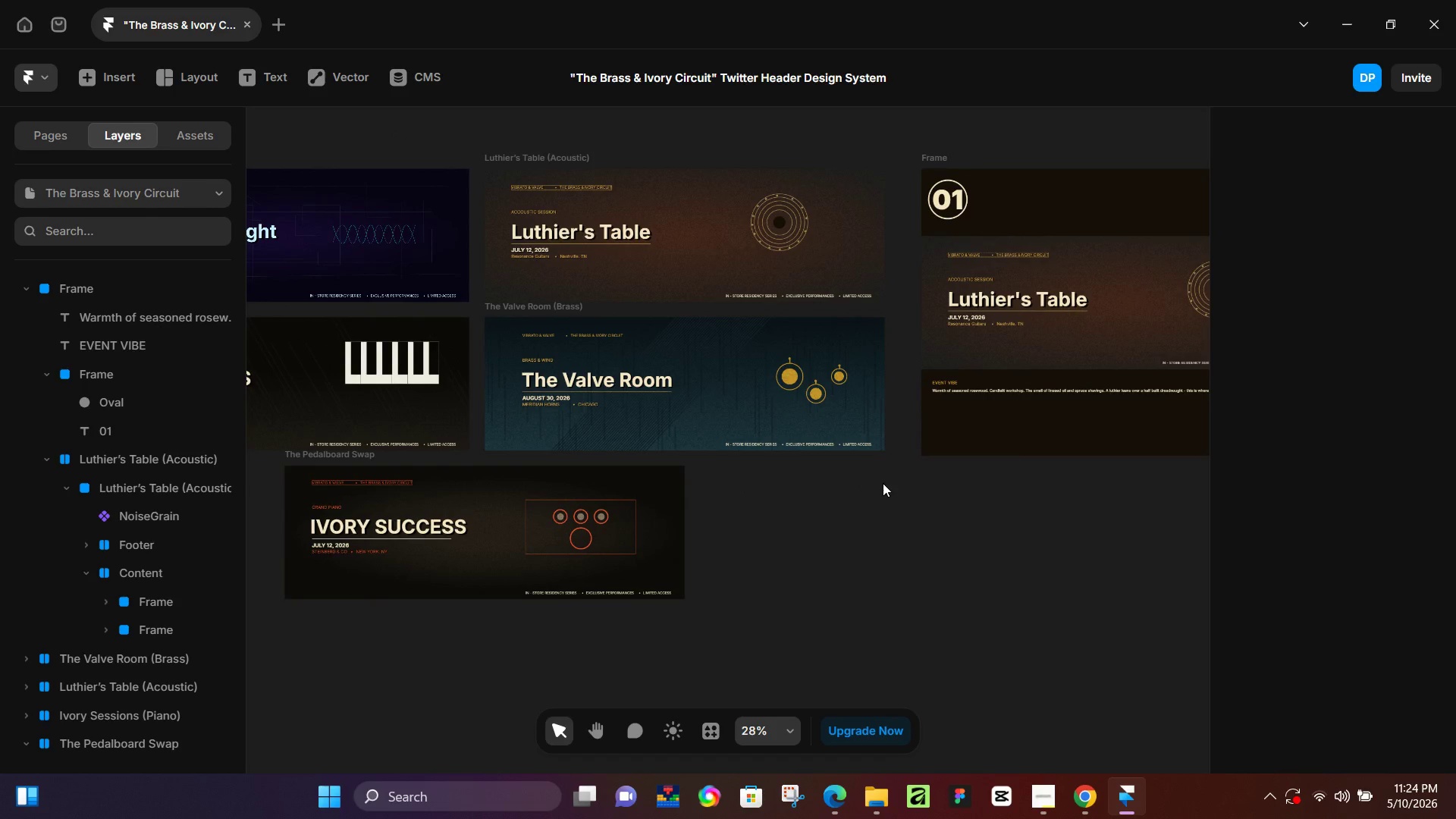 
hold_key(key=Space, duration=0.47)
 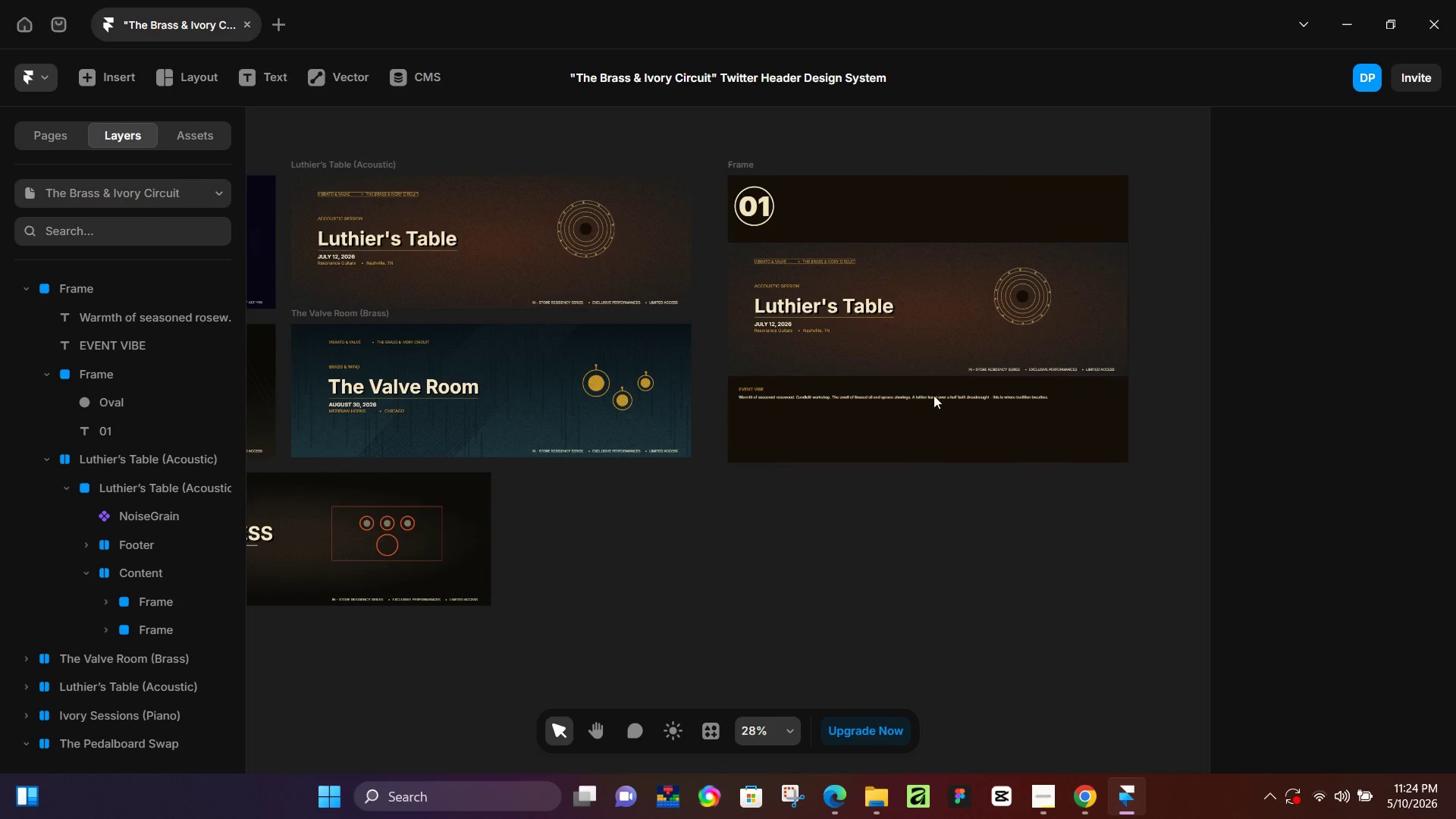 
left_click_drag(start_coordinate=[986, 560], to_coordinate=[793, 567])
 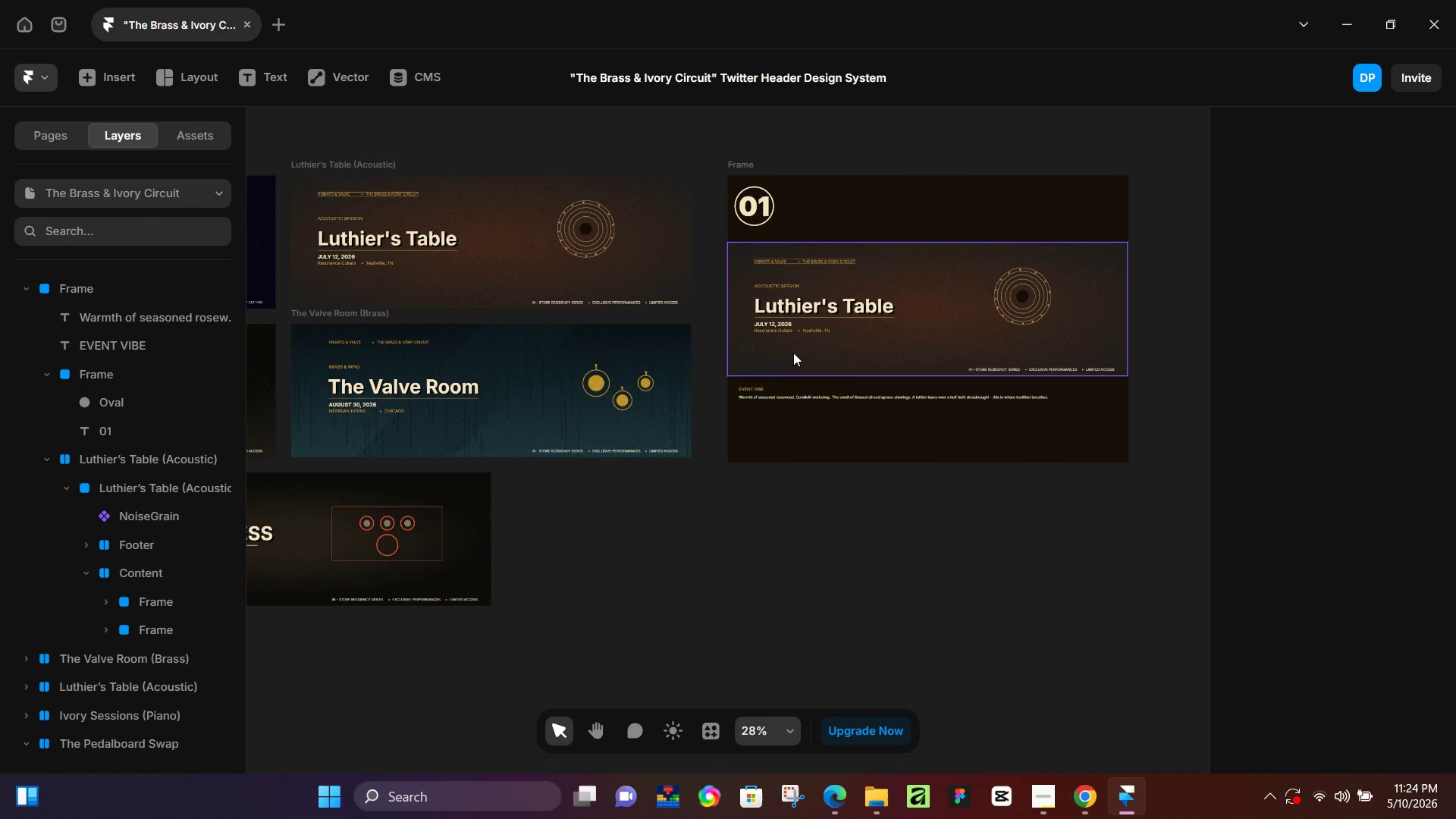 
hold_key(key=ControlLeft, duration=0.72)
scroll: coordinate [934, 397], scroll_direction: up, amount: 5.0
 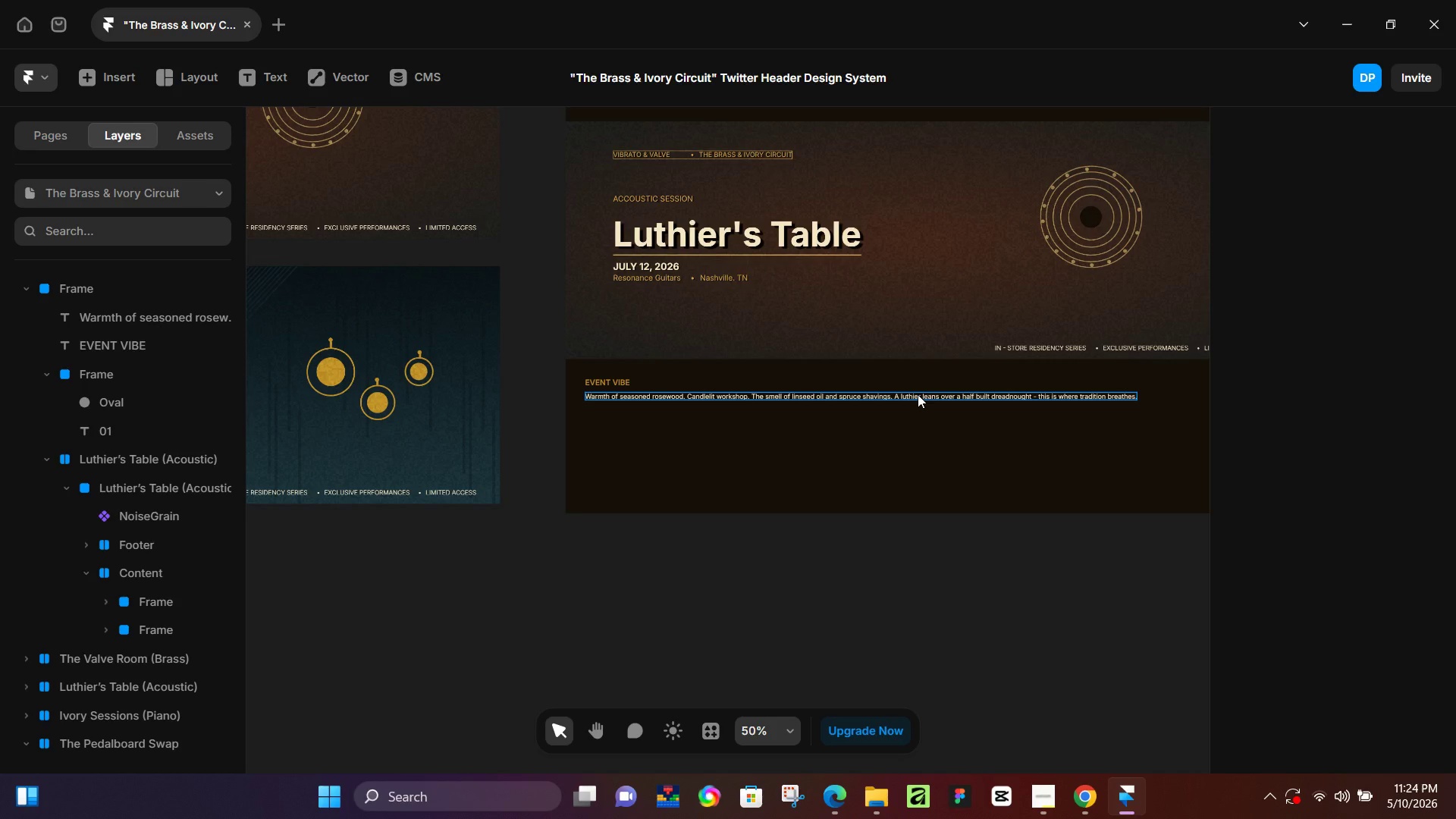 
wait(5.29)
 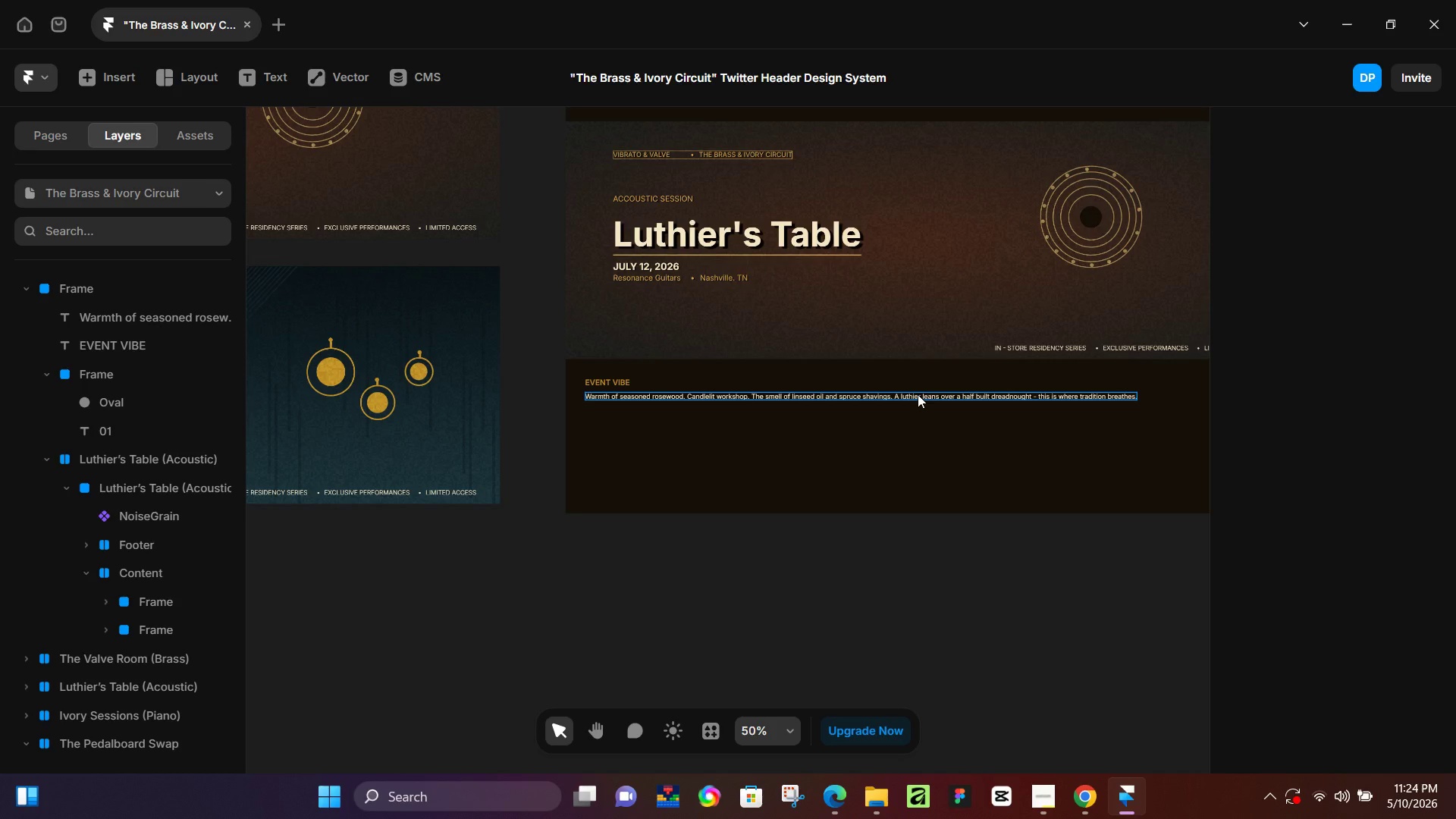 
left_click([605, 381])
 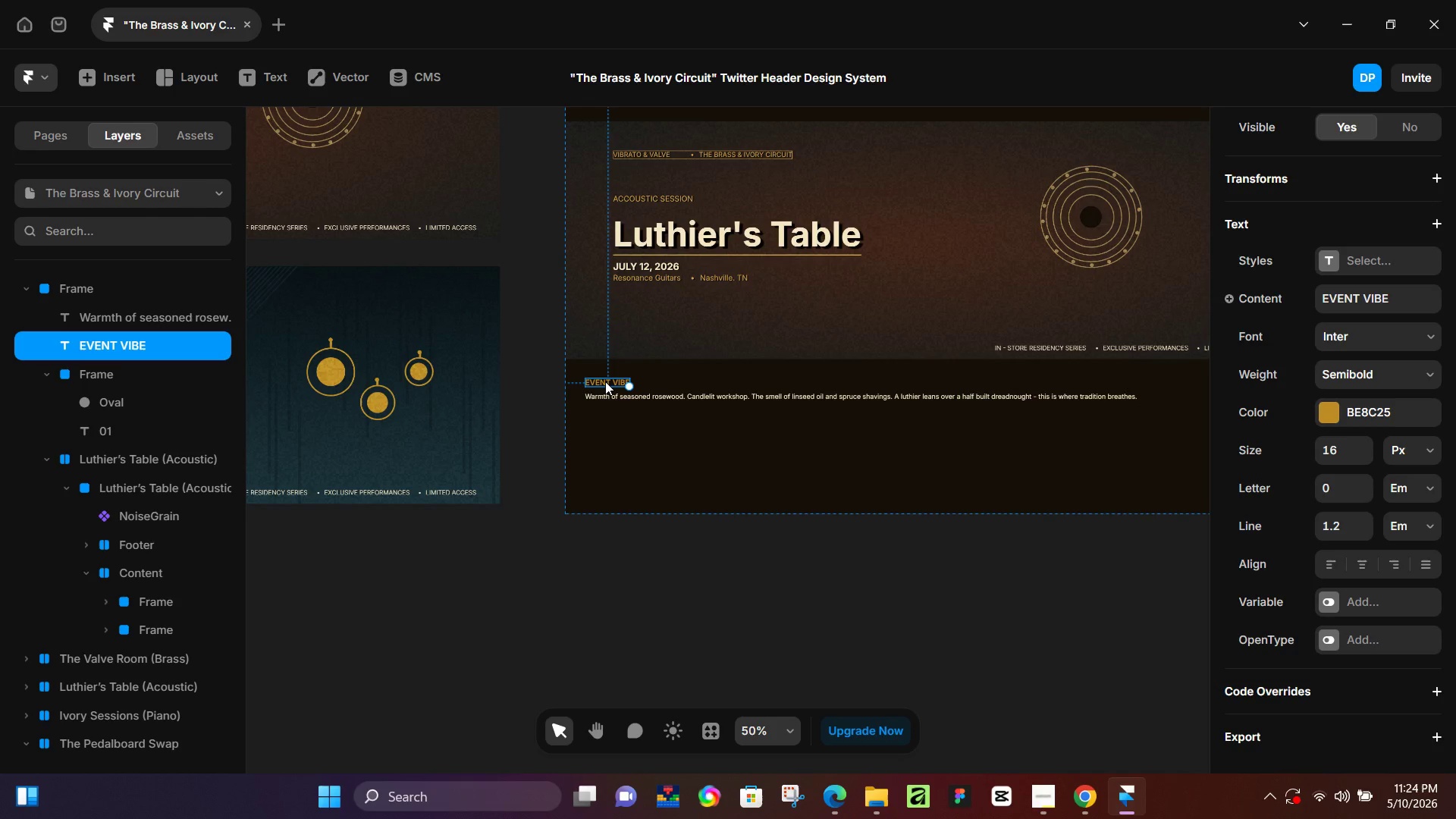 
hold_key(key=AltLeft, duration=1.5)
left_click_drag(start_coordinate=[605, 381], to_coordinate=[607, 413])
 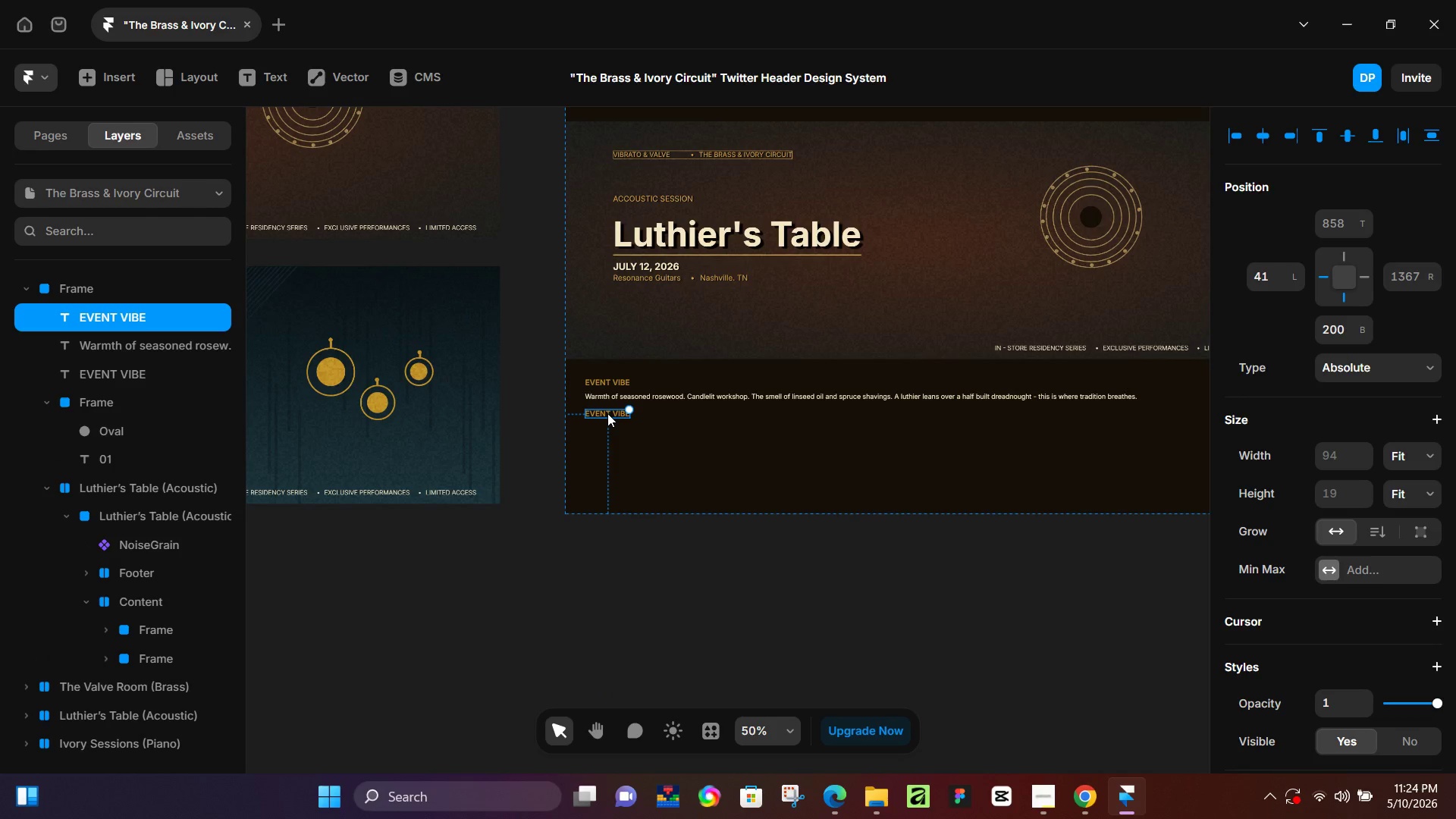 
hold_key(key=AltLeft, duration=0.62)
 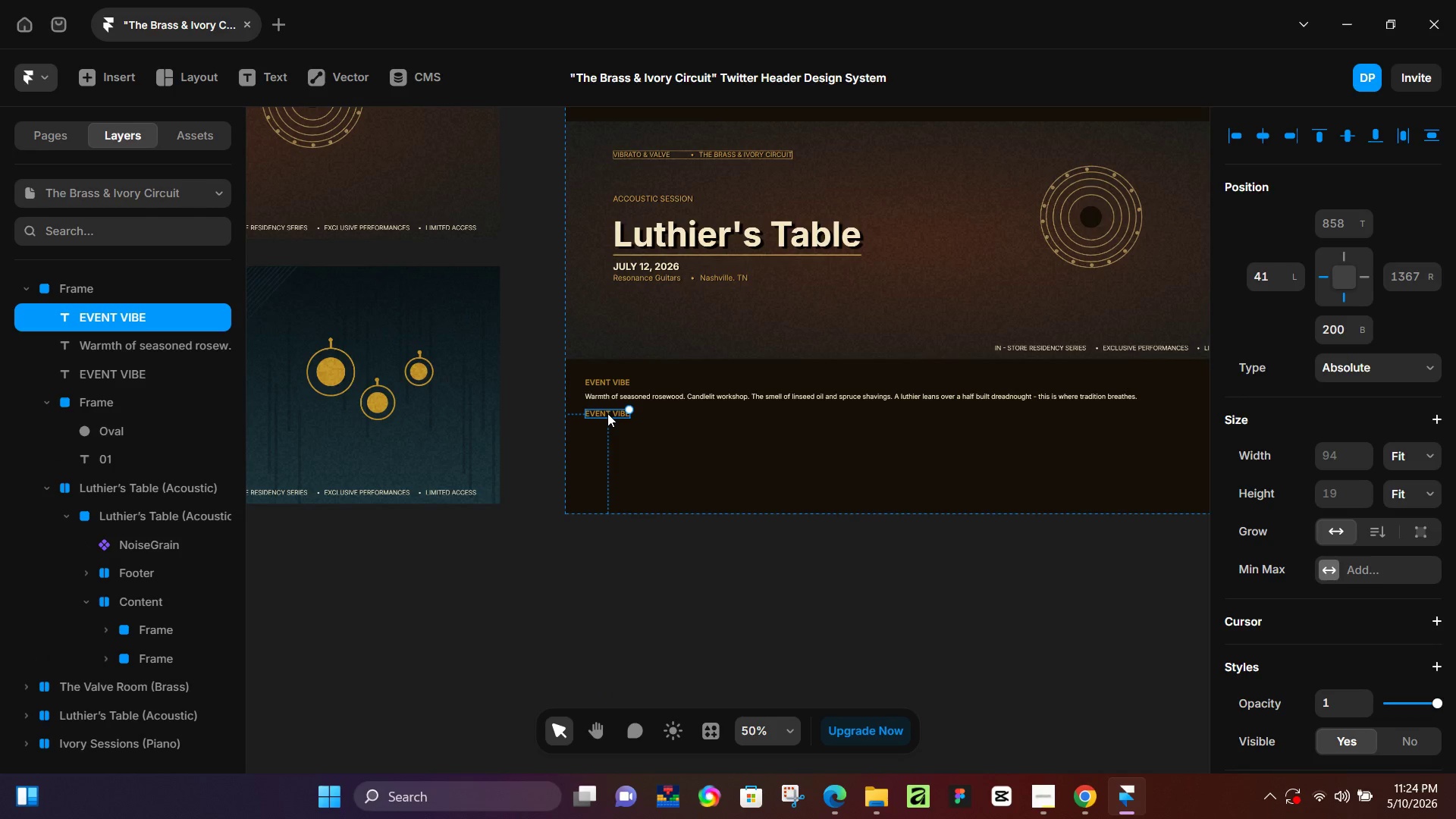 
double_click([607, 413])
 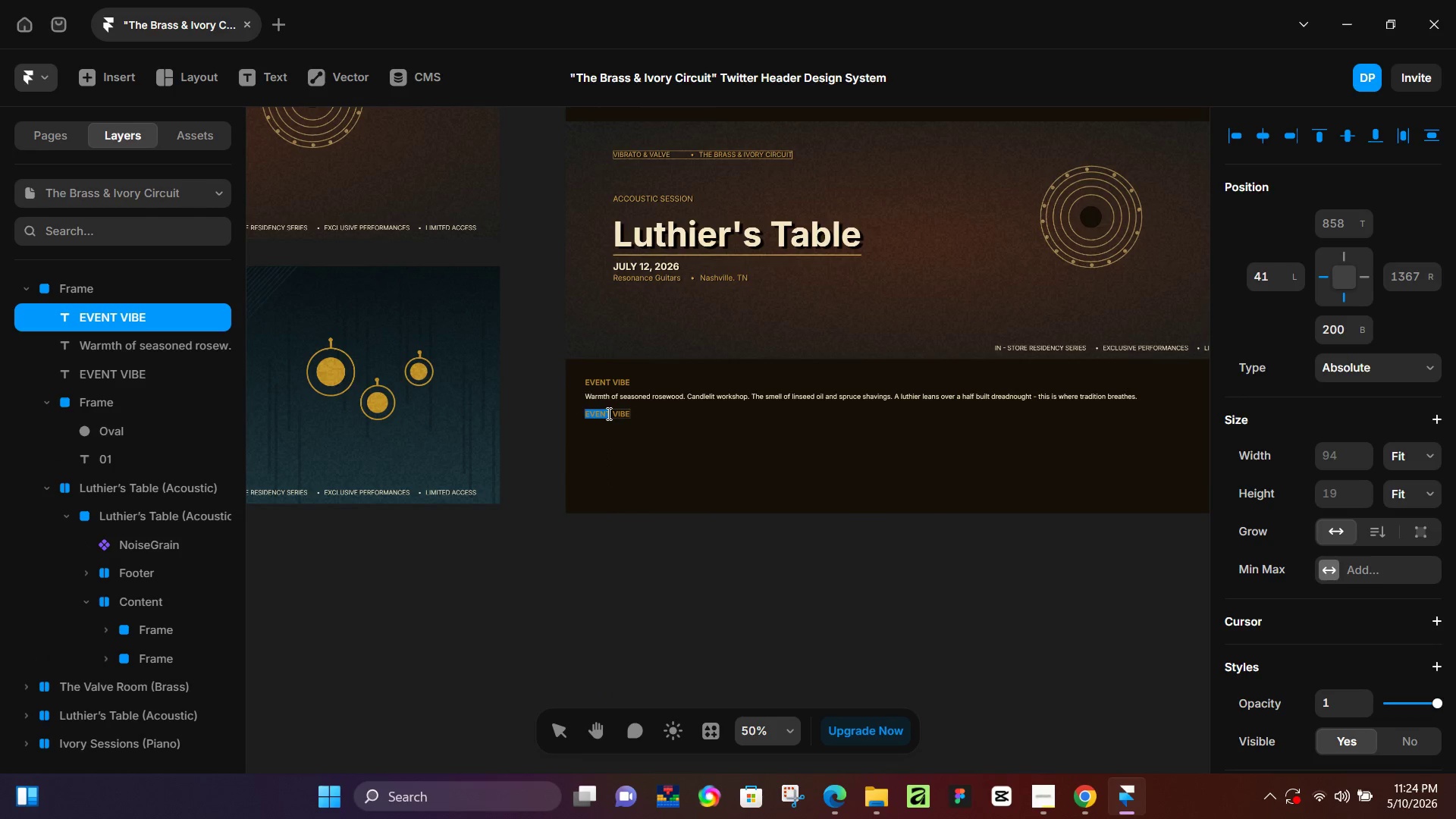 
key(Control+A)
 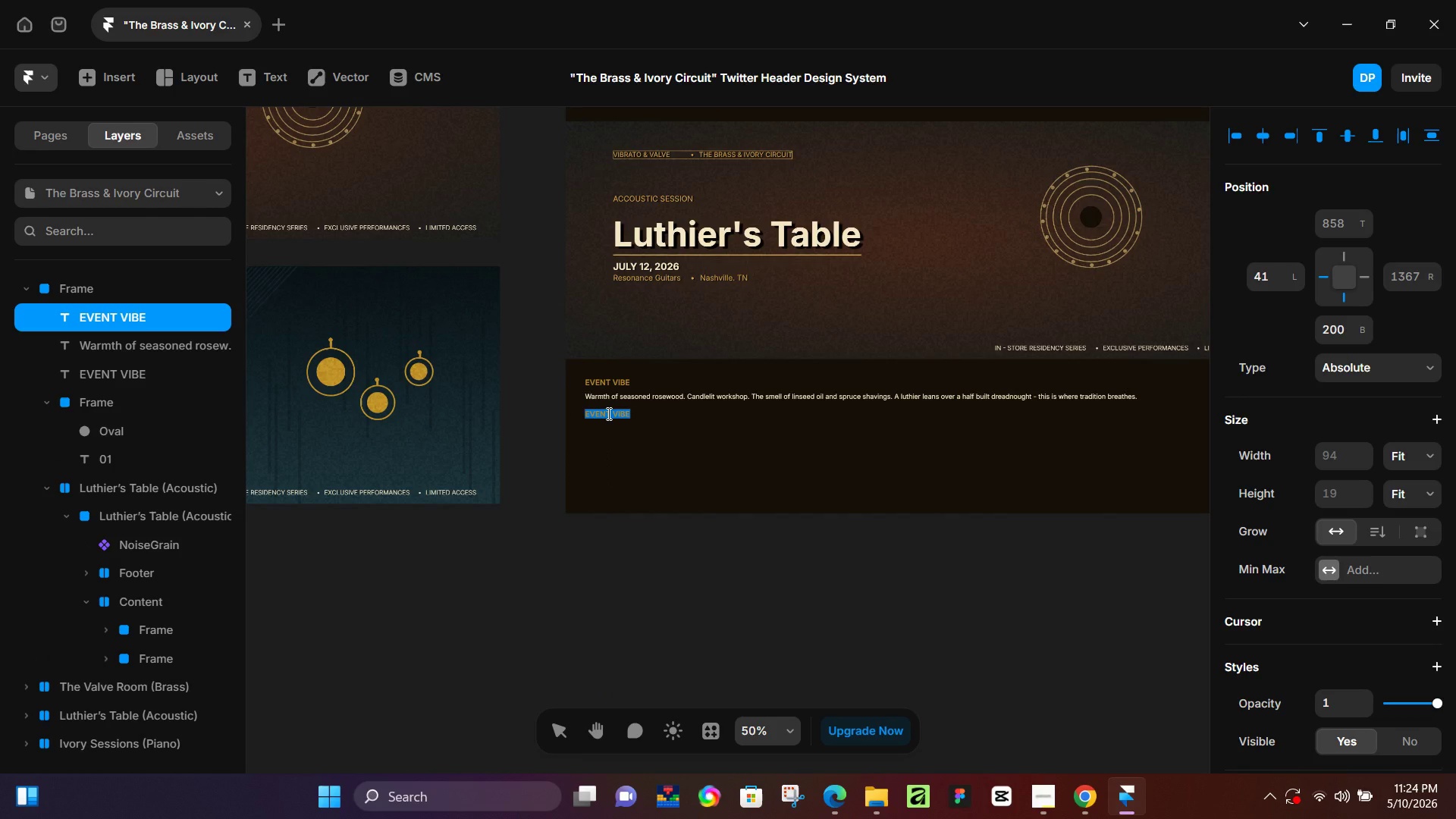 
type(TEXTURE PREFERENCES)
 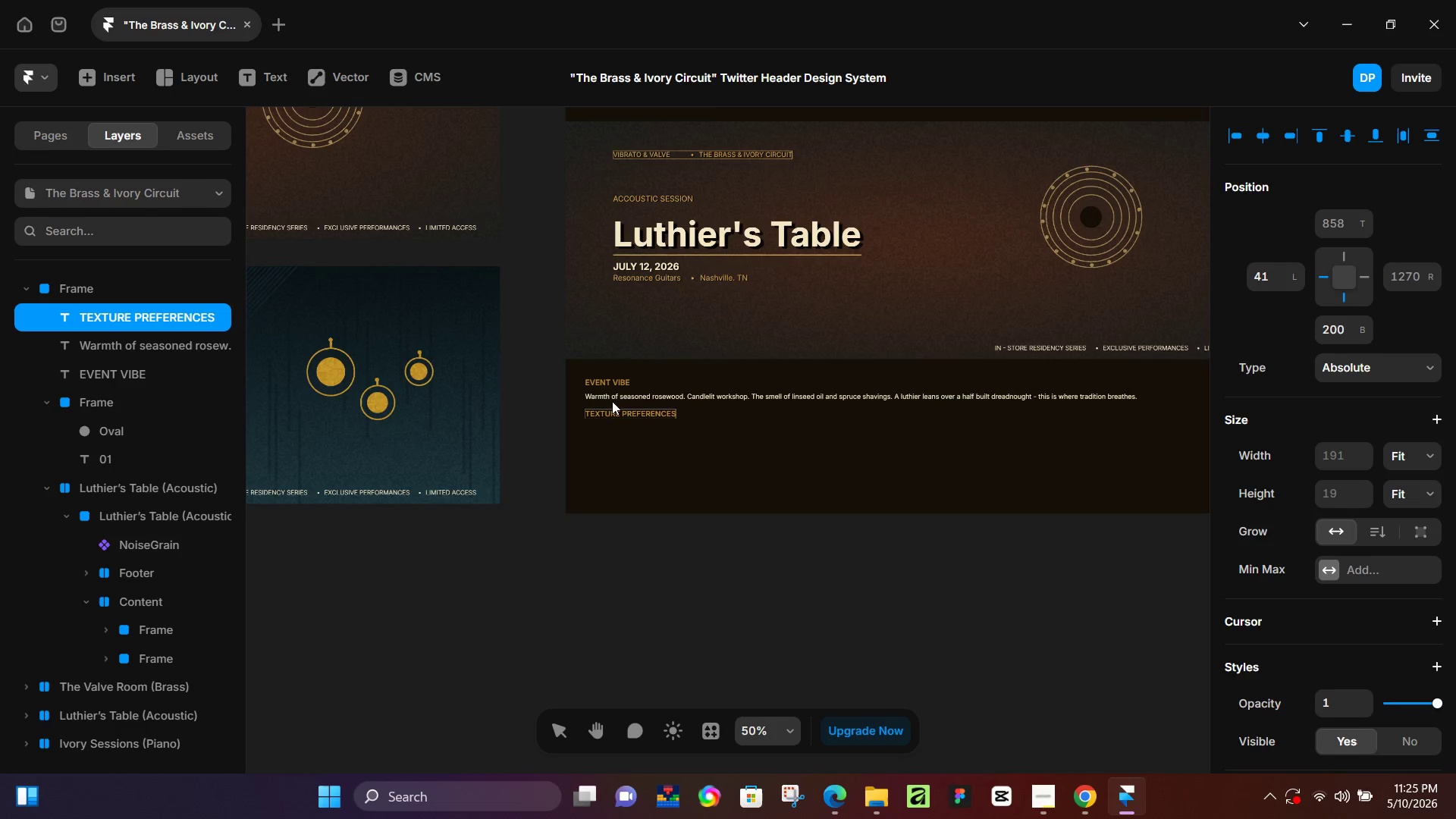 
left_click([617, 443])
 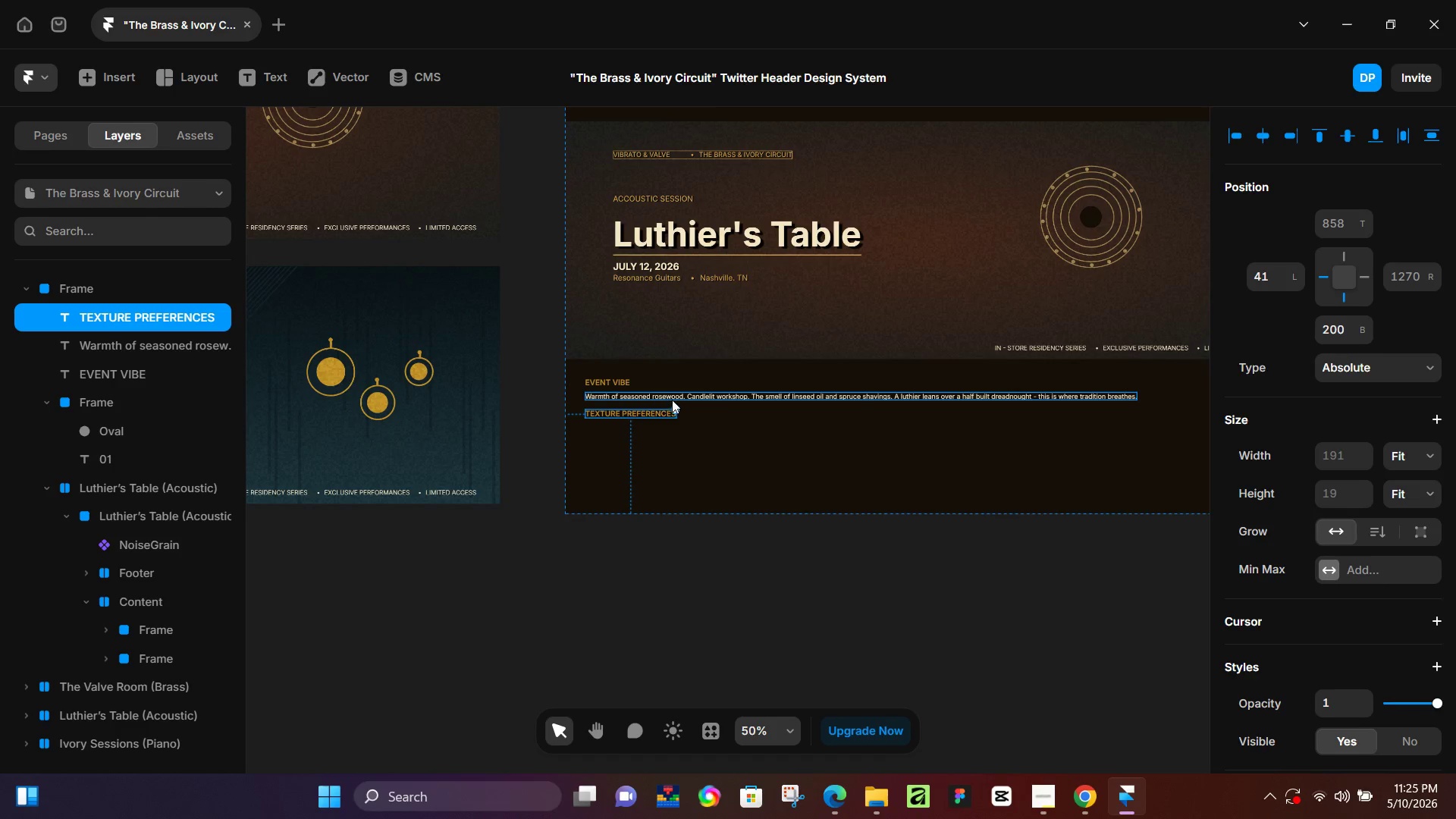 
left_click([674, 399])
 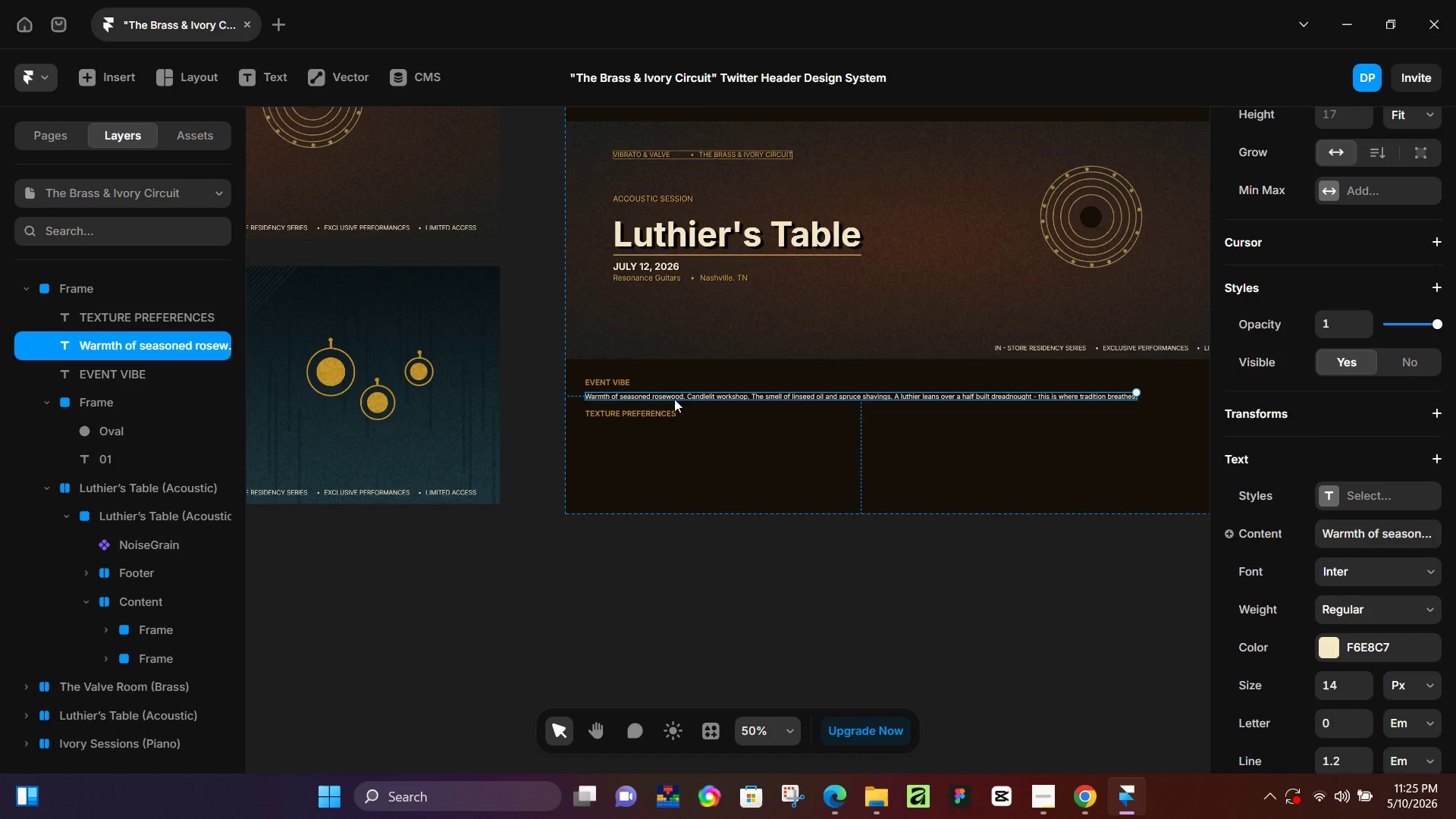 
hold_key(key=AltLeft, duration=1.5)
left_click_drag(start_coordinate=[675, 398], to_coordinate=[672, 435])
 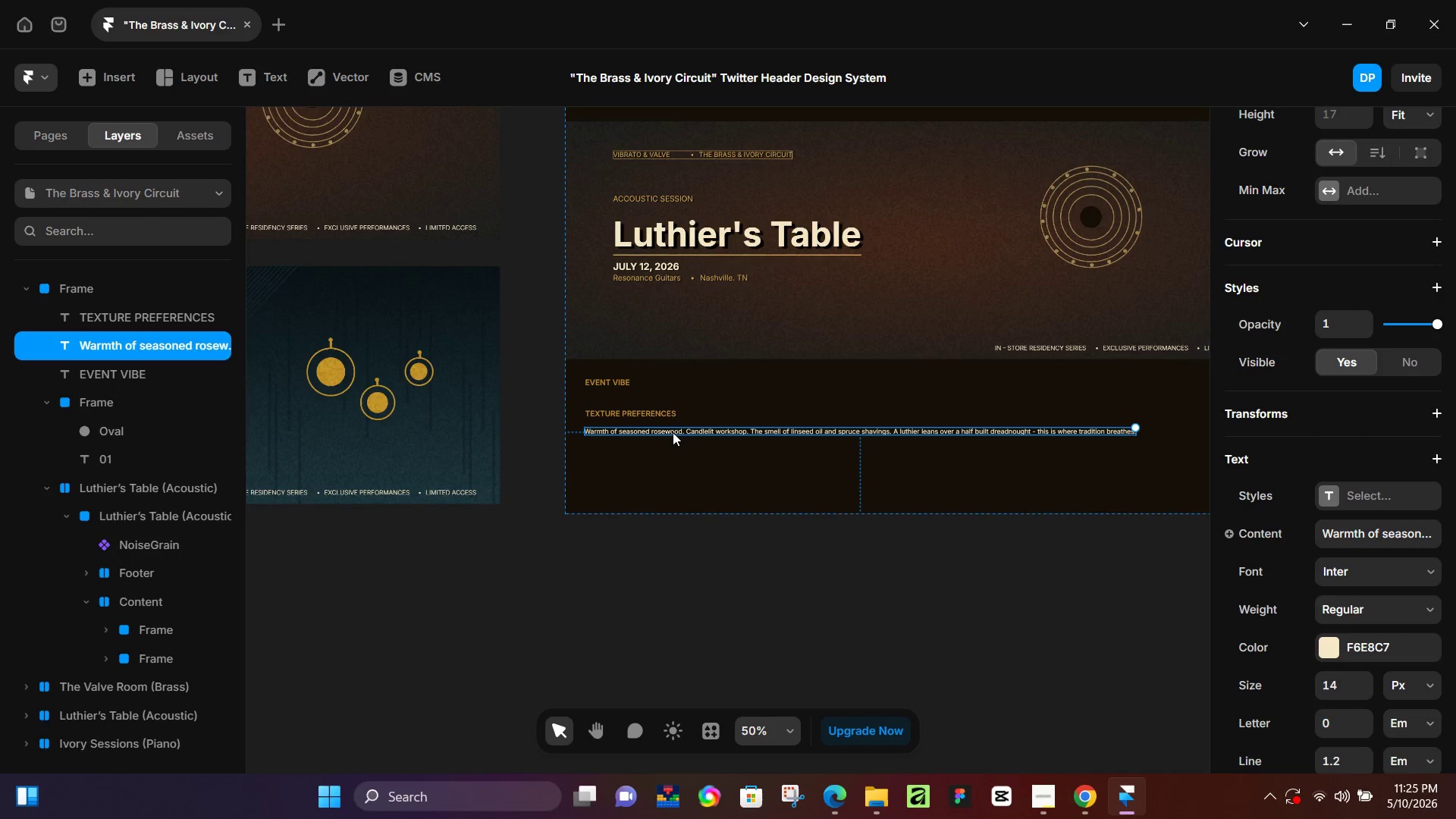 
hold_key(key=AltLeft, duration=1.45)
 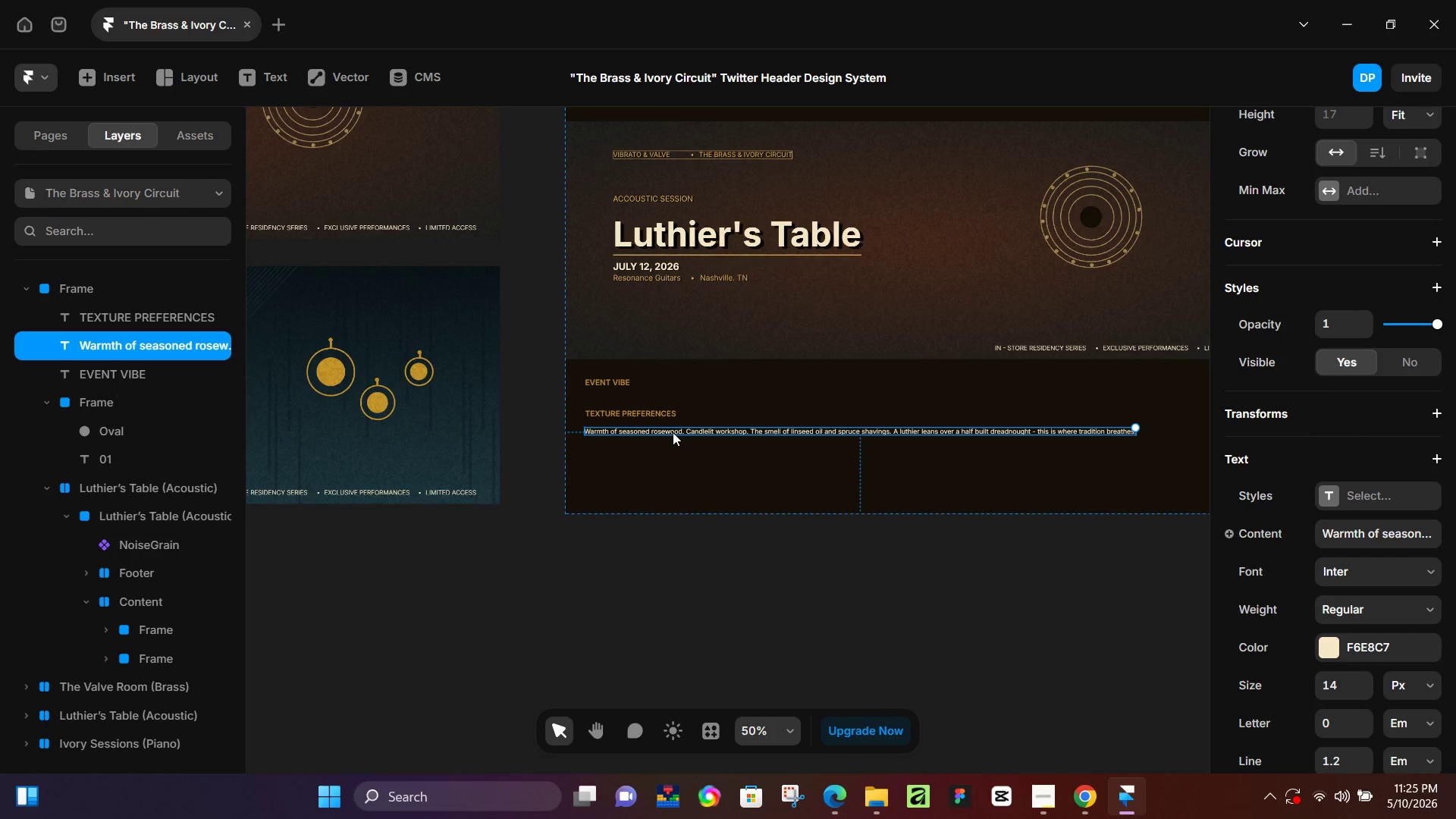 
double_click([673, 432])
 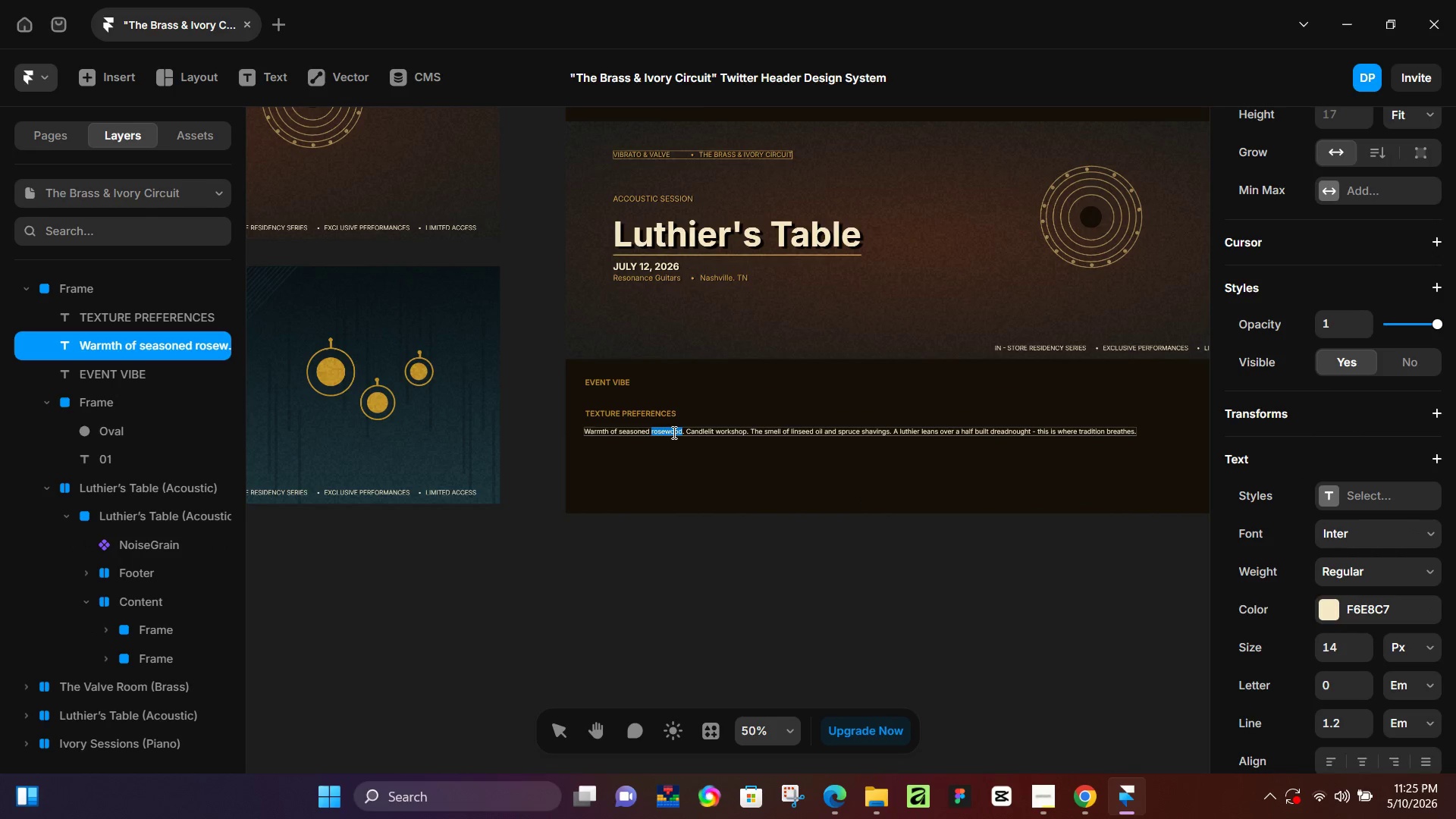 
hold_key(key=ControlLeft, duration=0.58)
 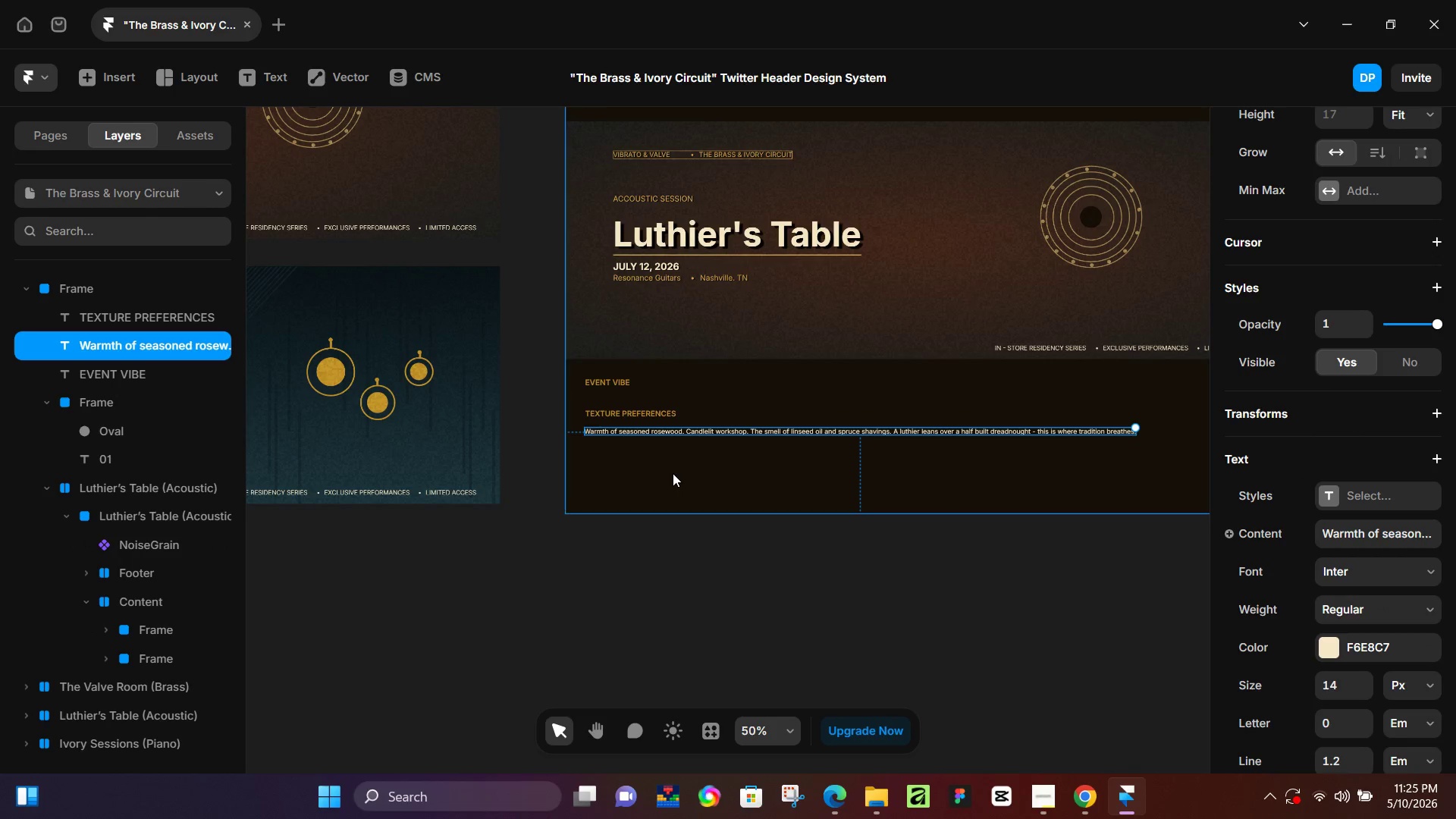 
key(Control+A)
 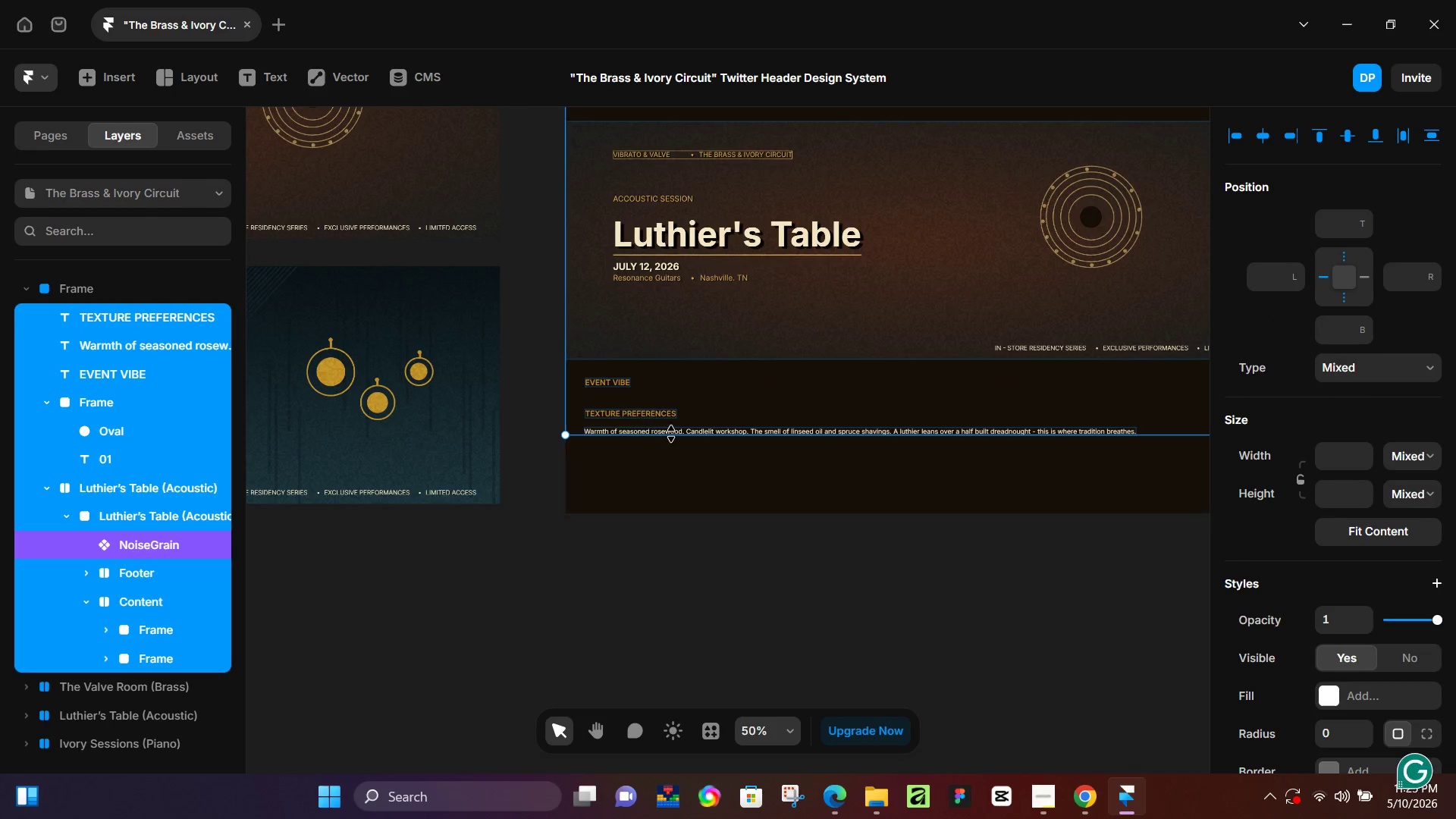 
key(Control+A)
 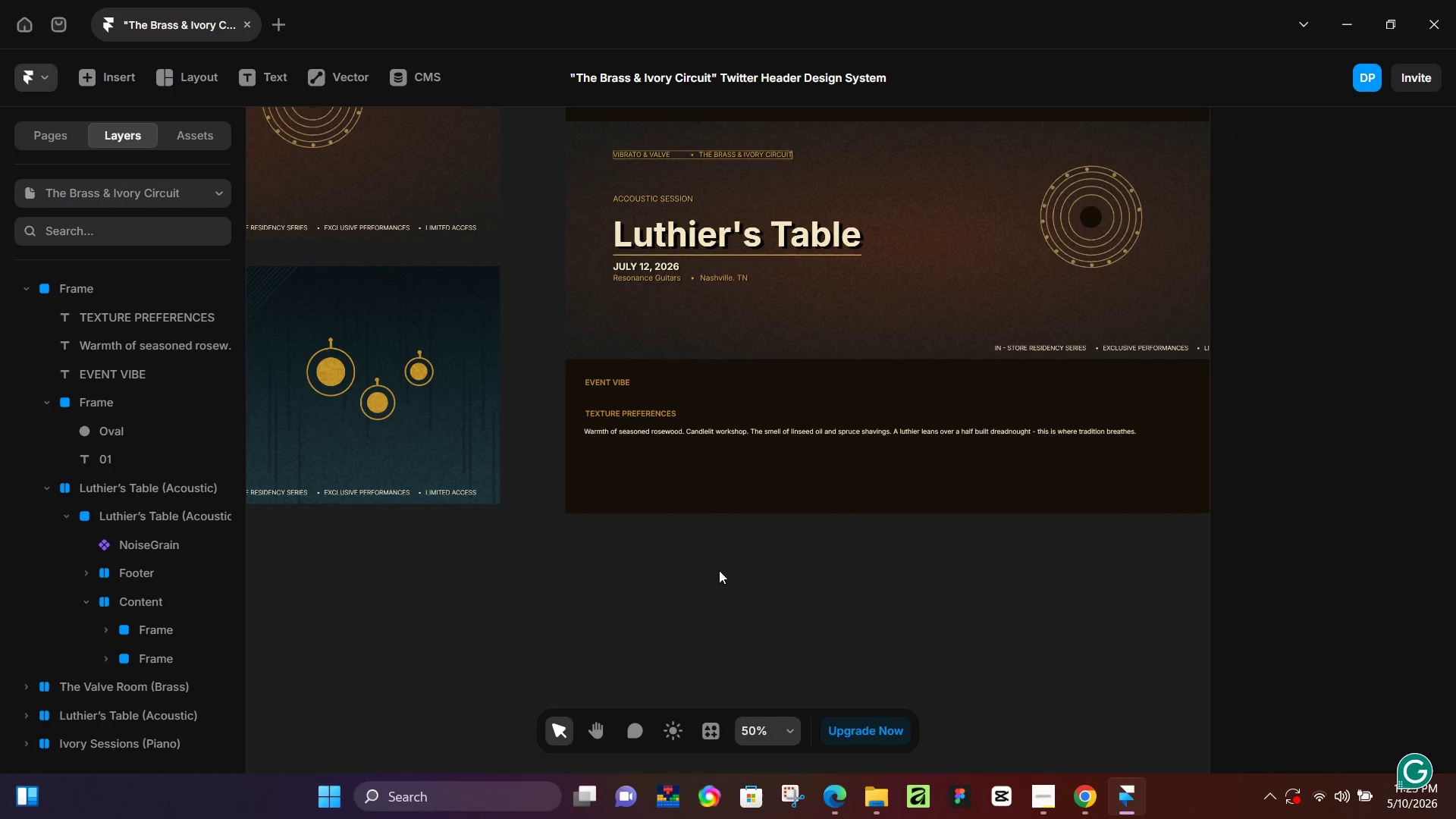 
key(Control+Z)
 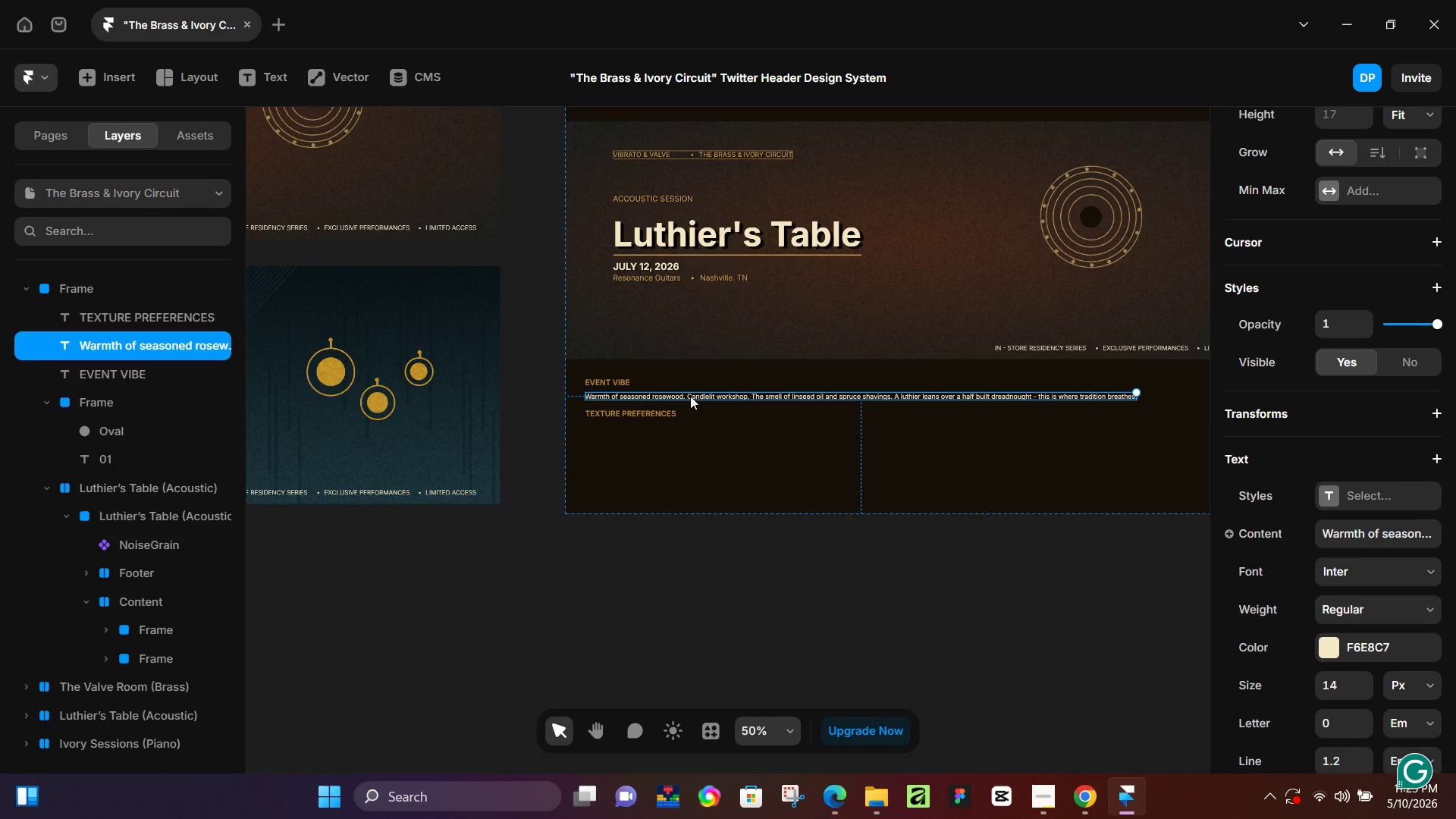 
key(Control+D)
 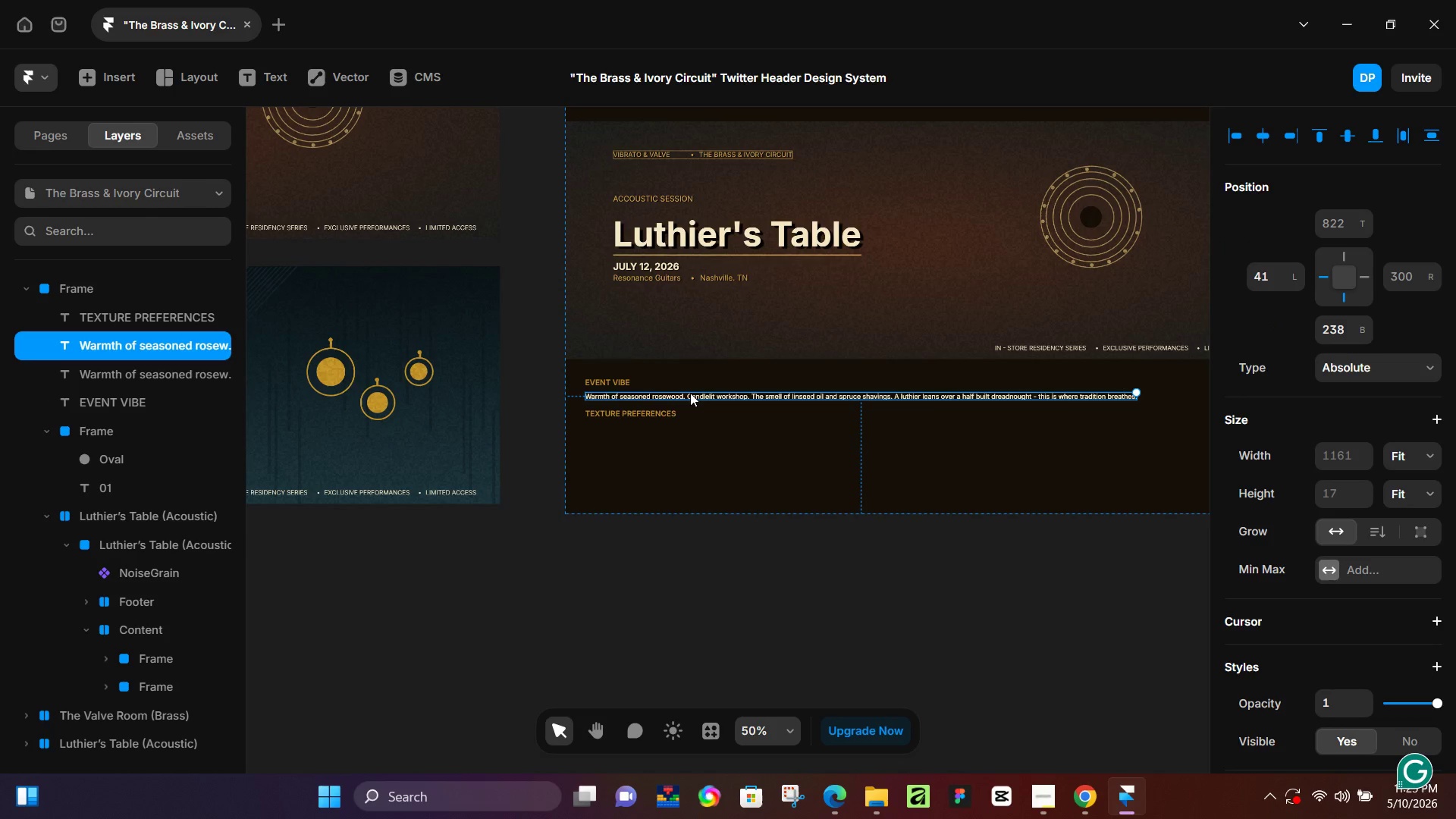 
left_click_drag(start_coordinate=[690, 393], to_coordinate=[692, 423])
 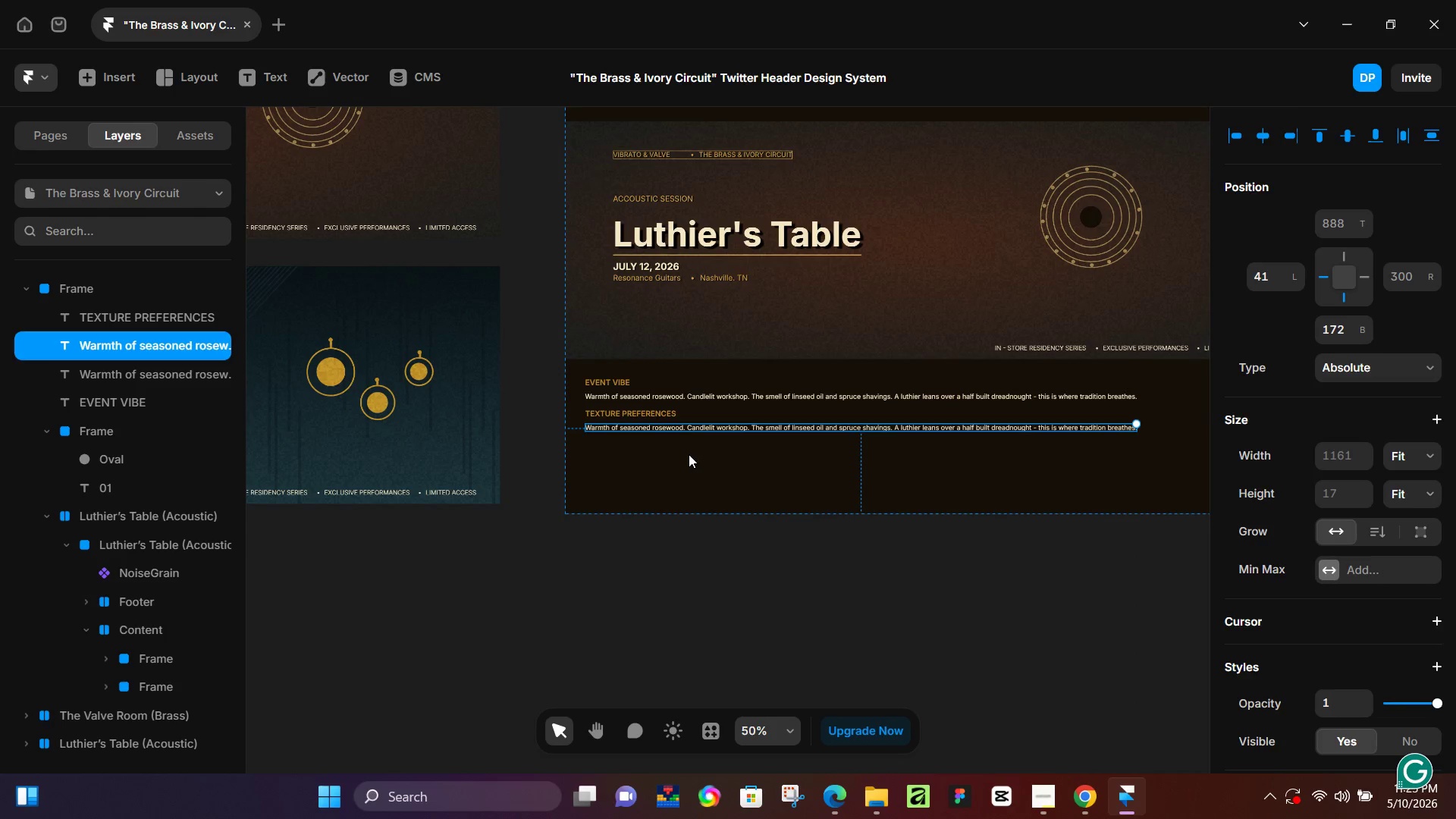 
left_click([689, 454])
 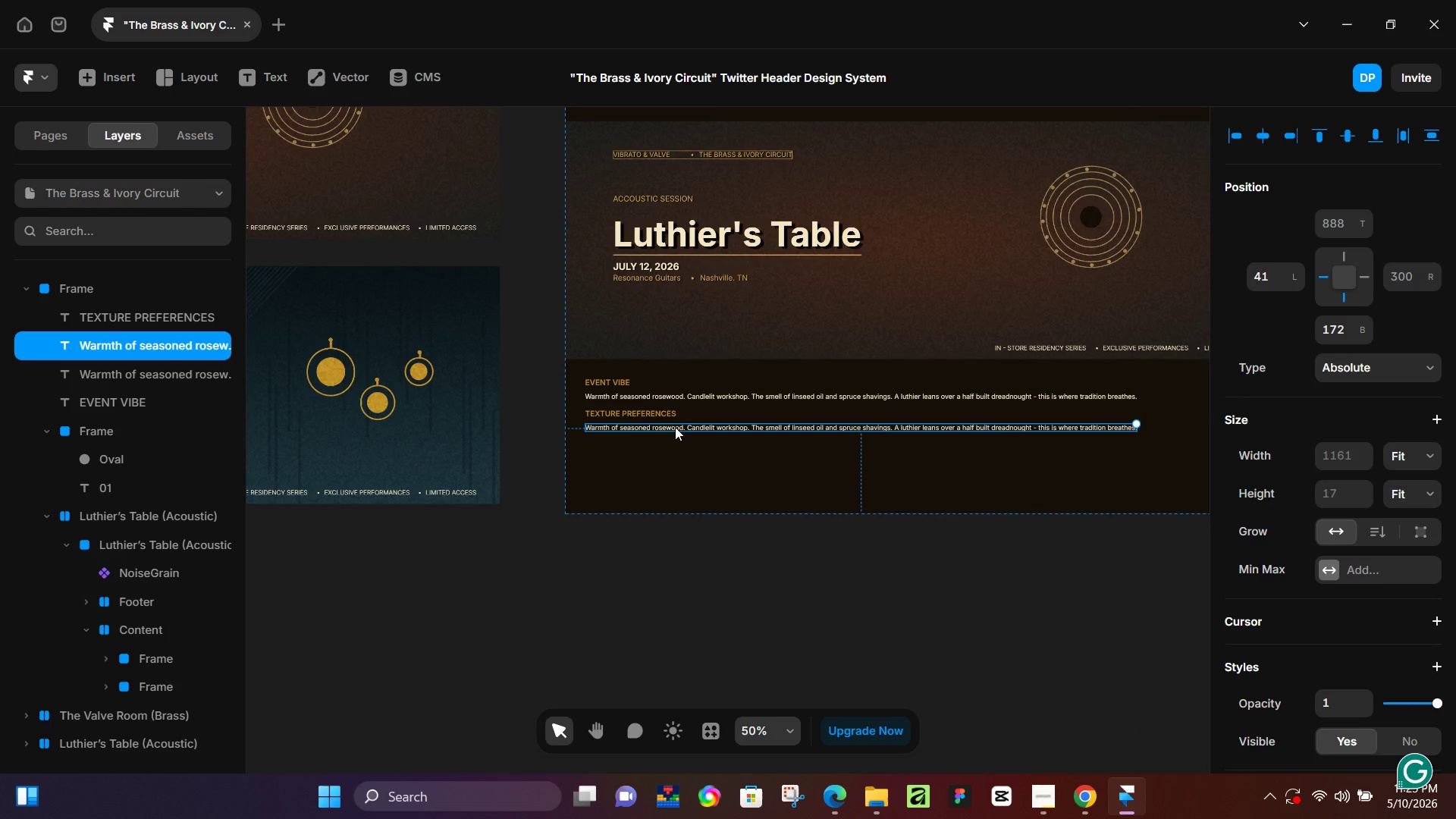 
double_click([675, 427])
 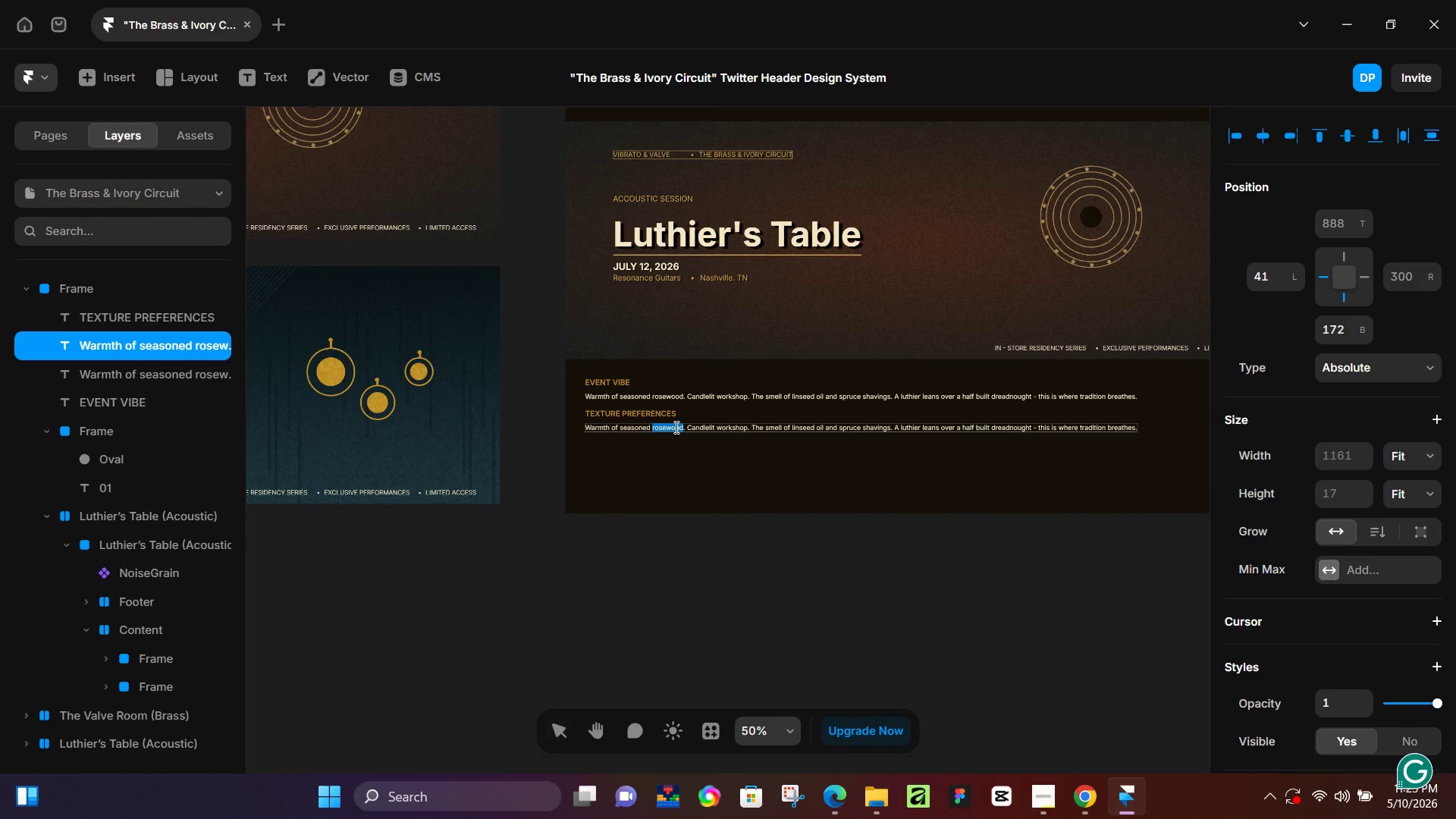 
key(Control+A)
 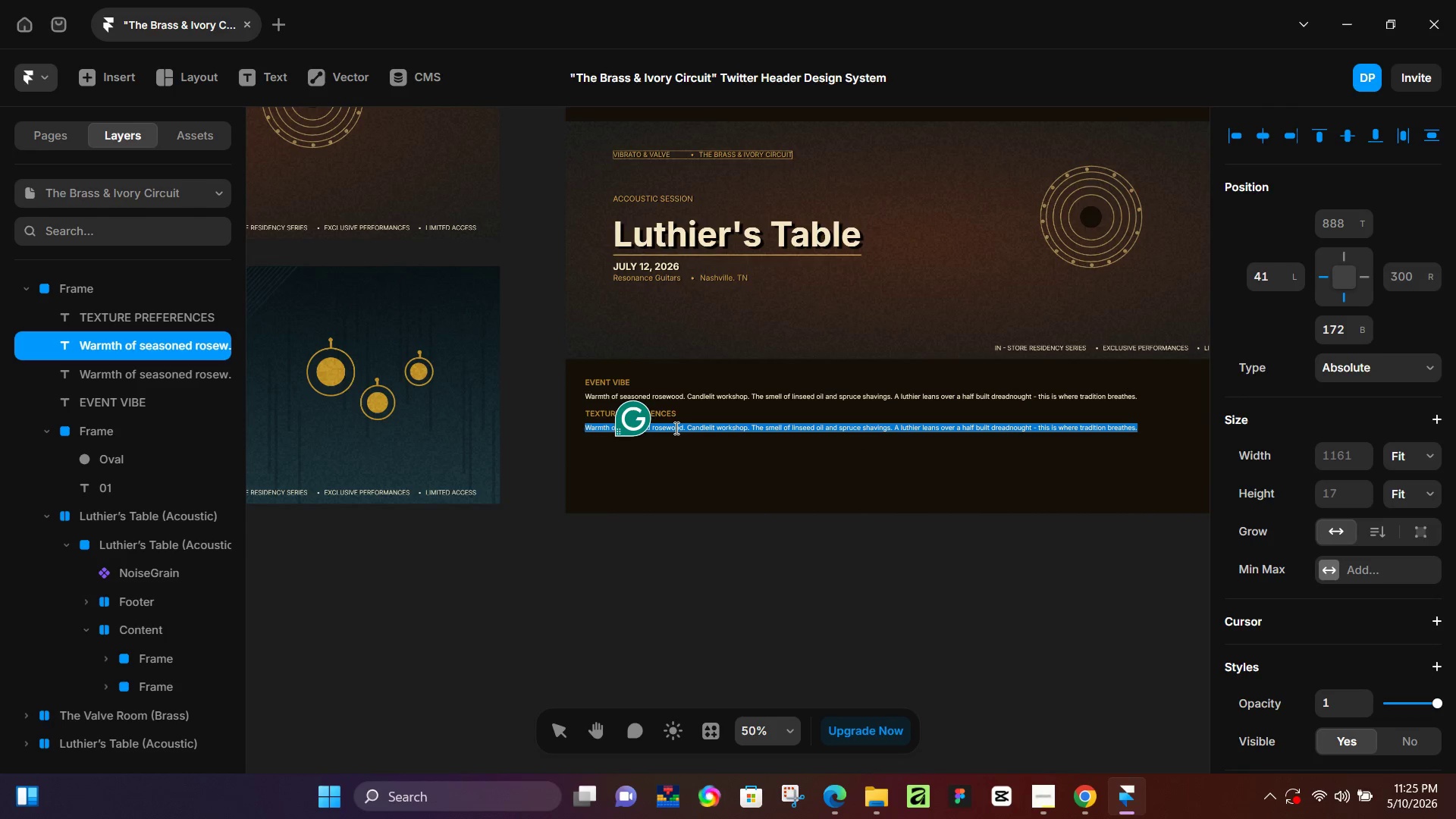 
type(Roos)
key(Backspace)
key(Backspace)
type(sewood grain)
 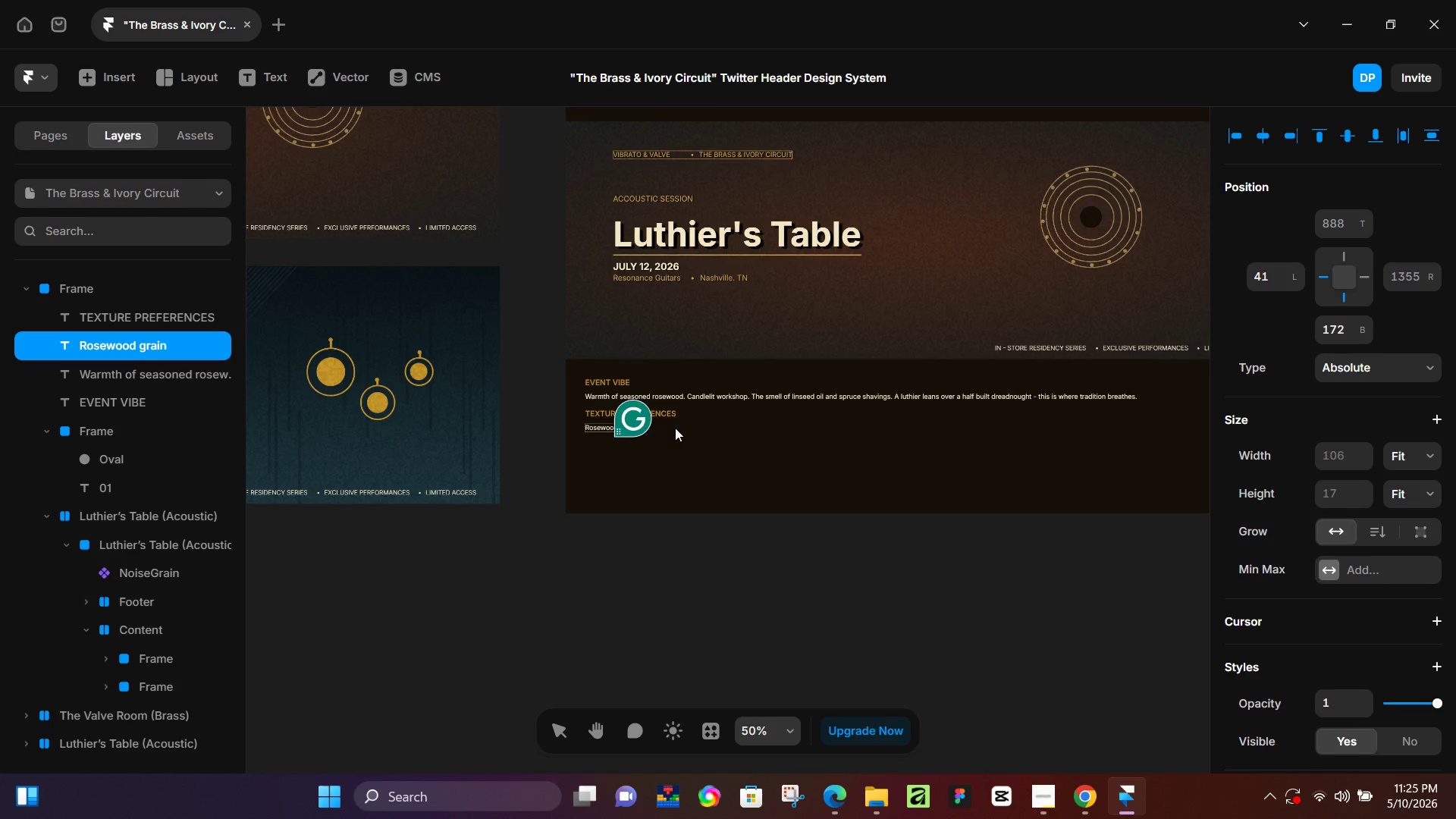 
key(Enter)
 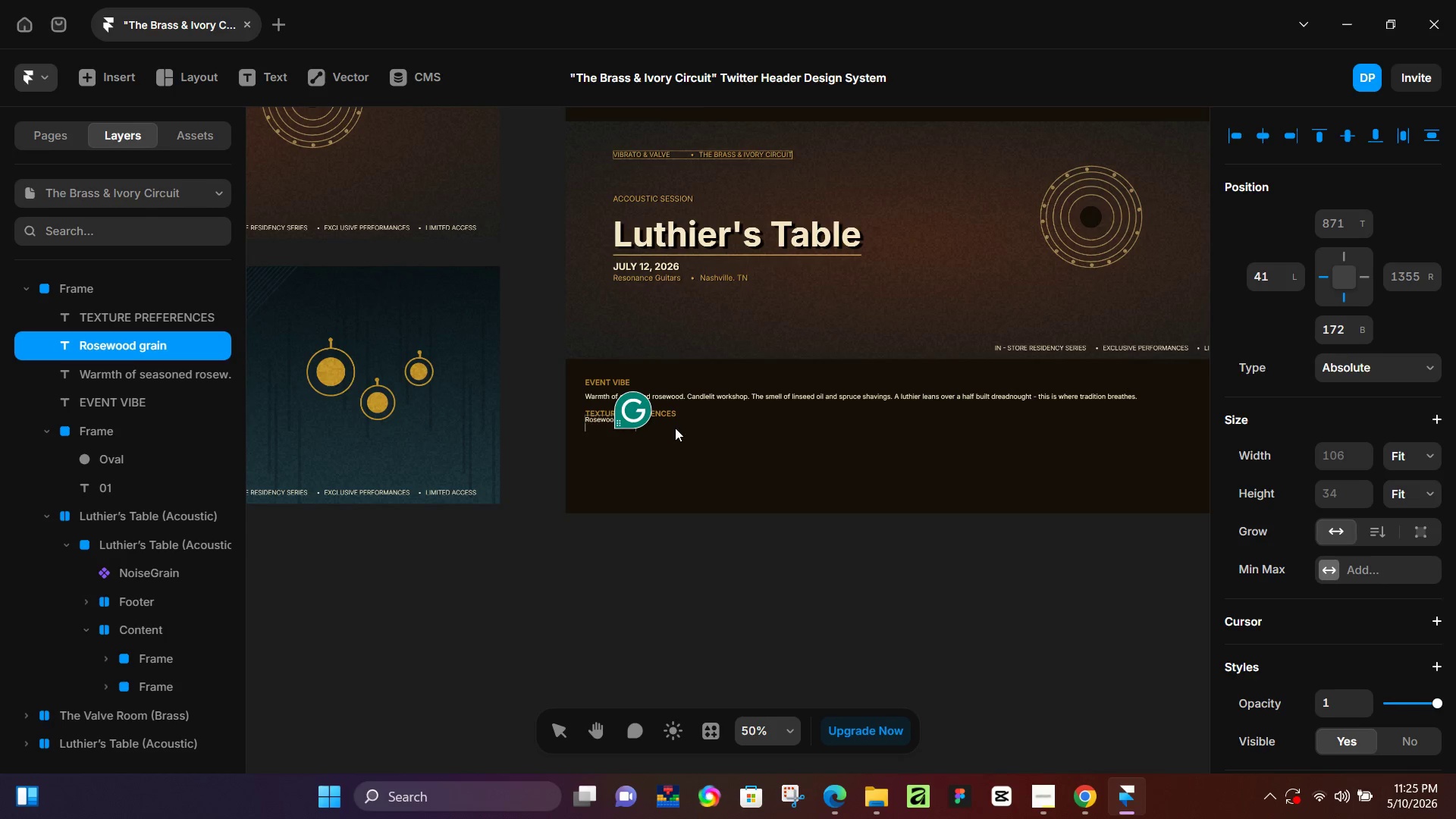 
type(Aged brass hardware)
 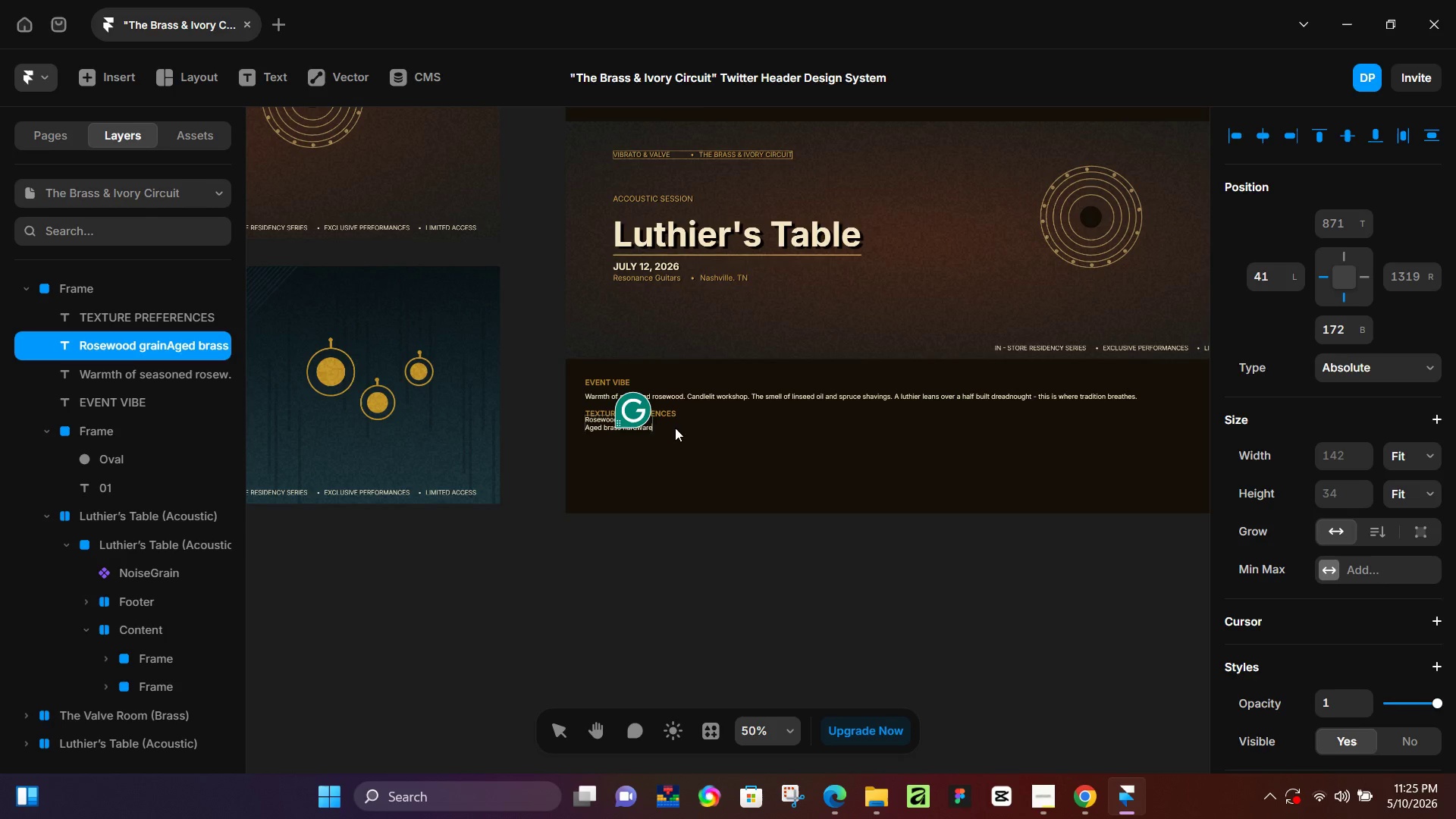 
key(Enter)
 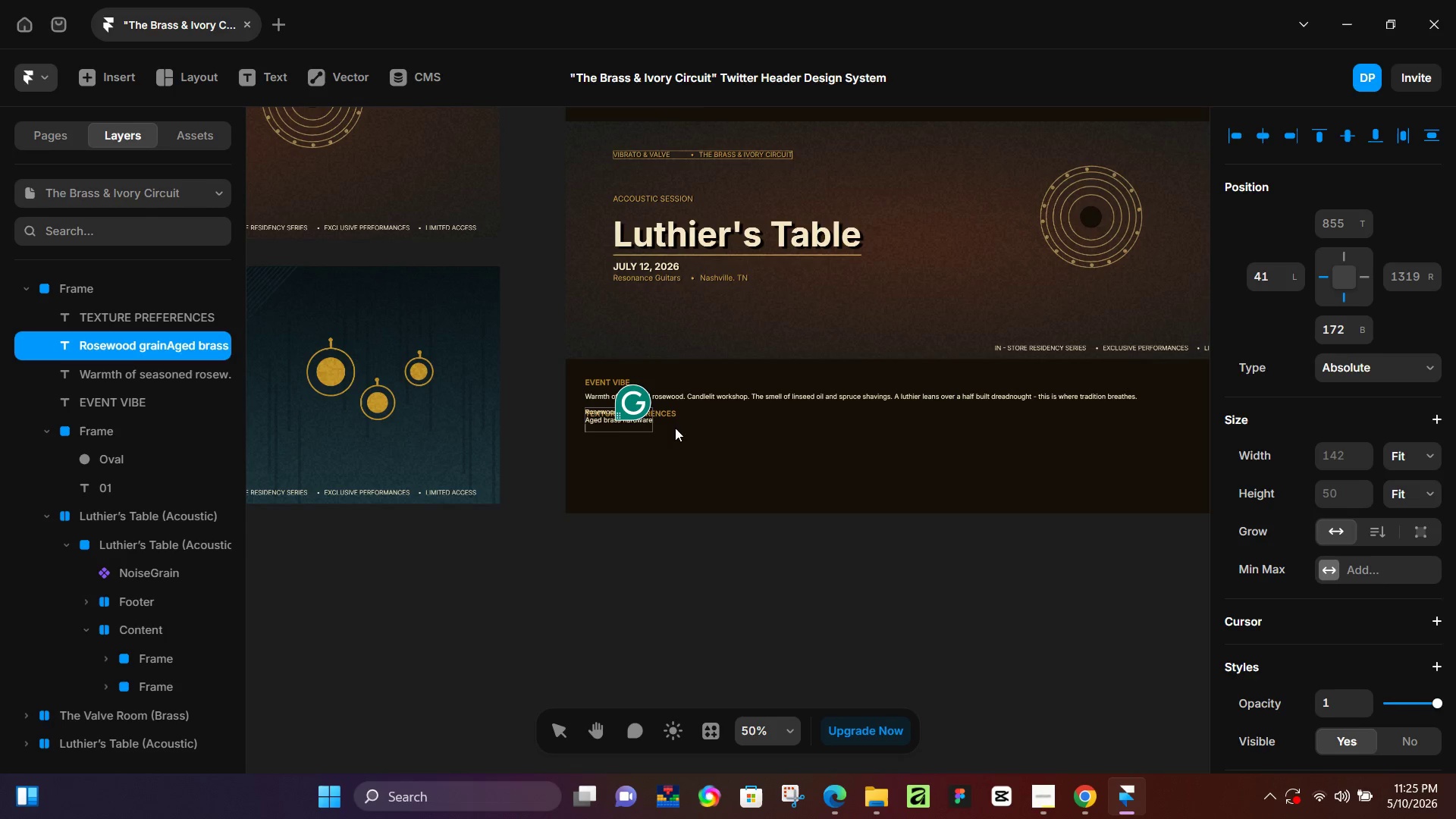 
type(A)
key(Backspace)
type(Warm ivory )
 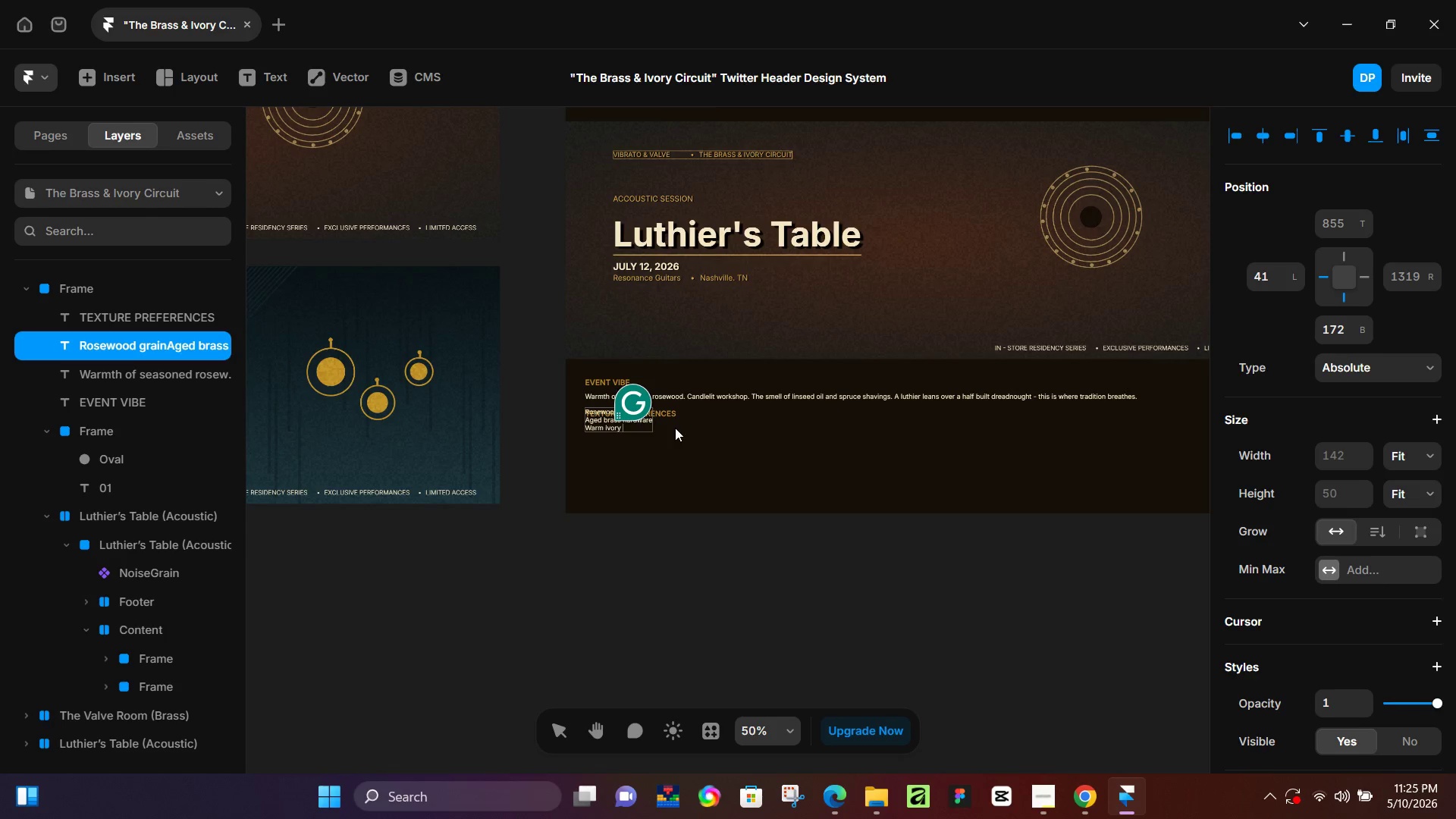 
type(binding)
 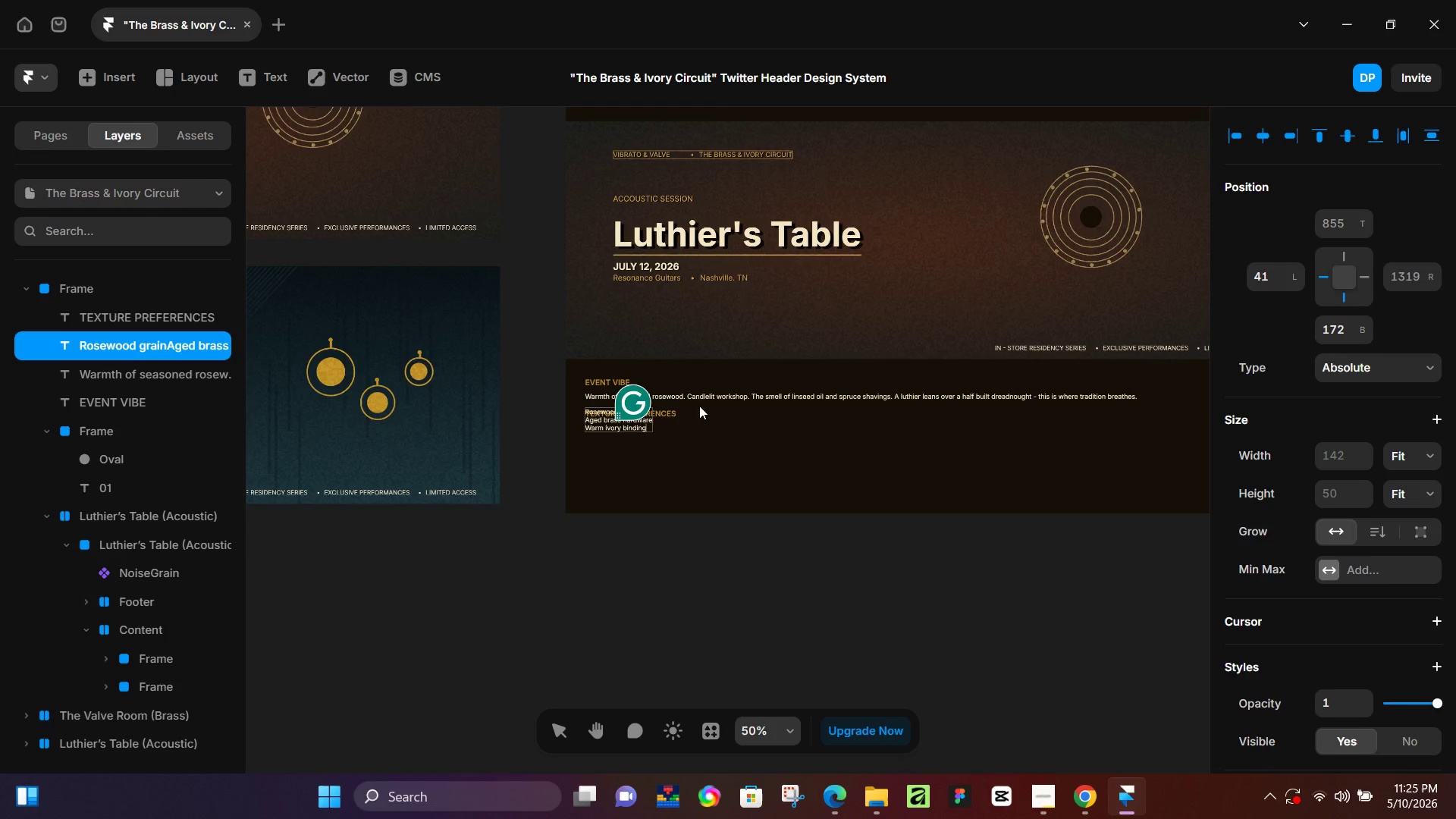 
left_click([696, 472])
 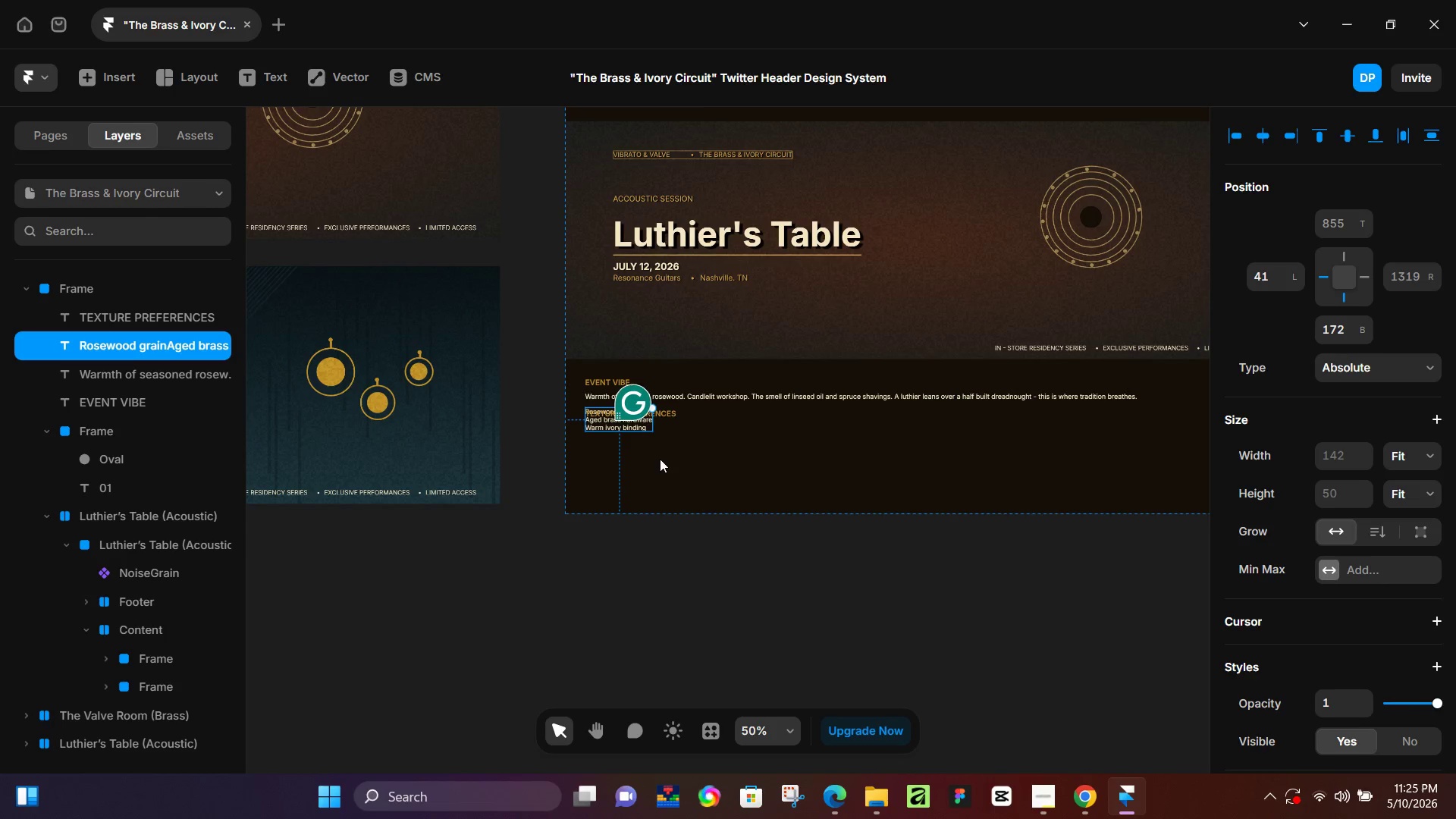 
hold_key(key=ControlLeft, duration=0.36)
scroll: coordinate [639, 456], scroll_direction: up, amount: 5.0
 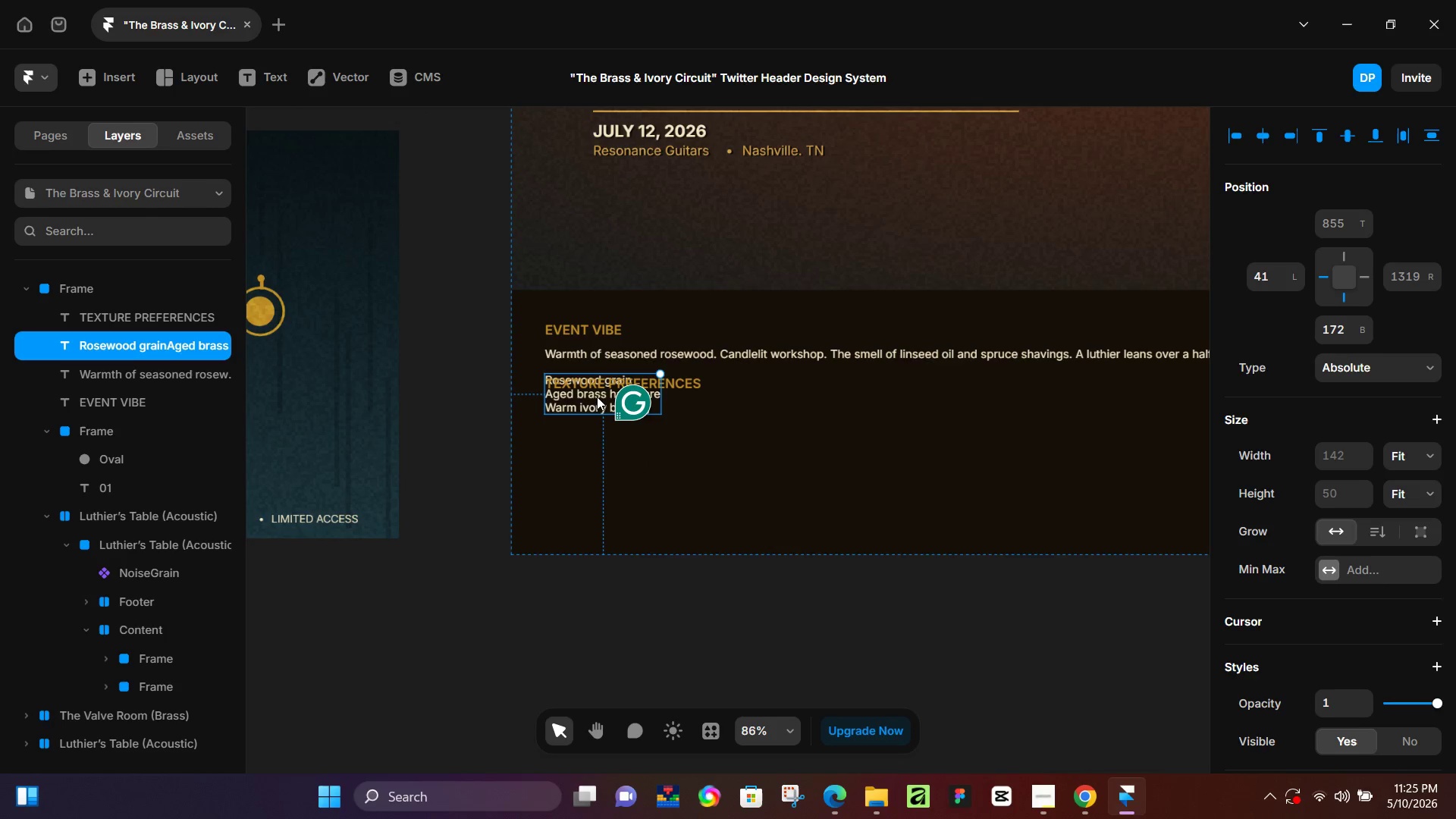 
left_click_drag(start_coordinate=[596, 394], to_coordinate=[597, 419])
 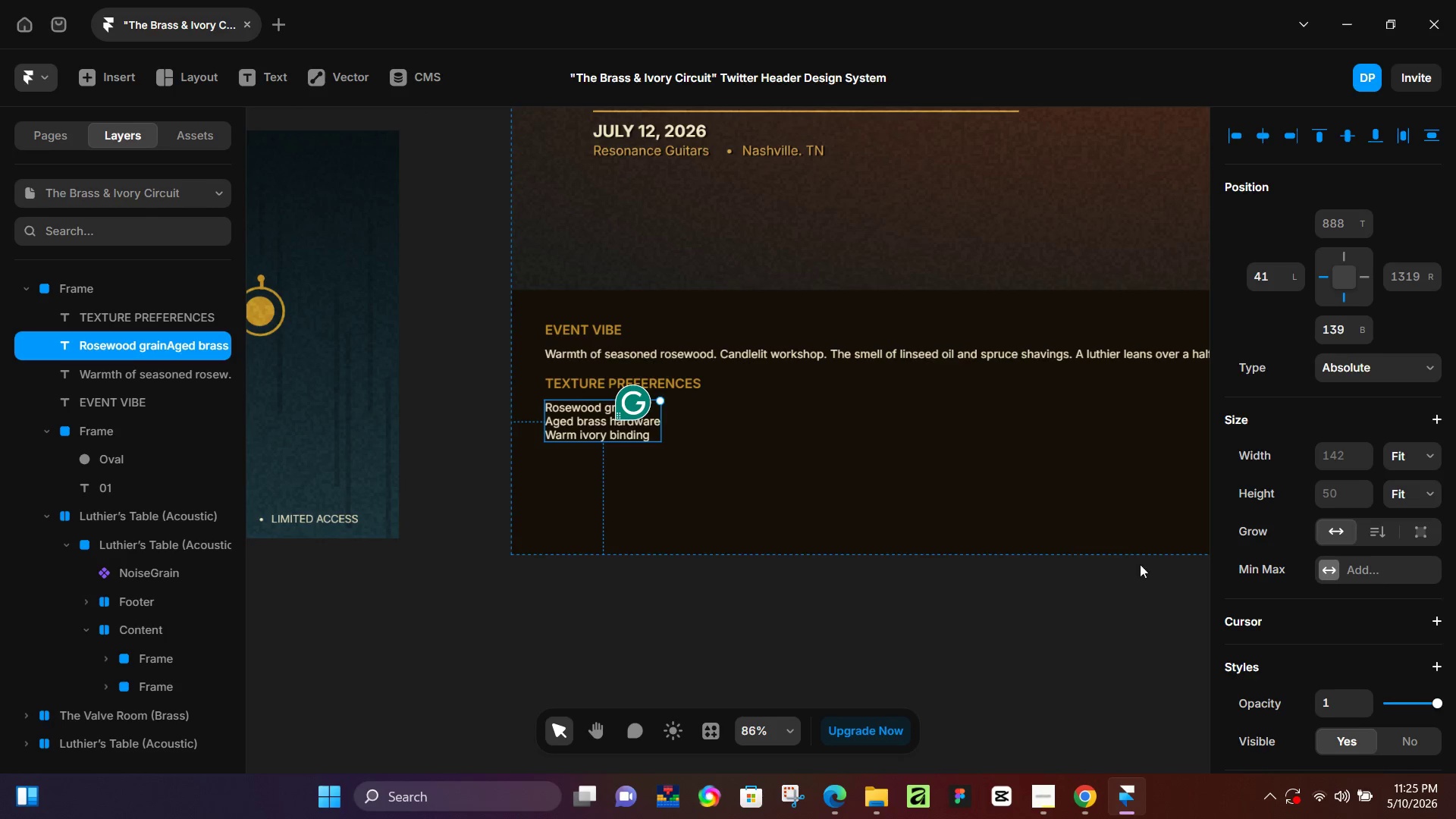 
scroll: coordinate [1357, 518], scroll_direction: down, amount: 6.0
 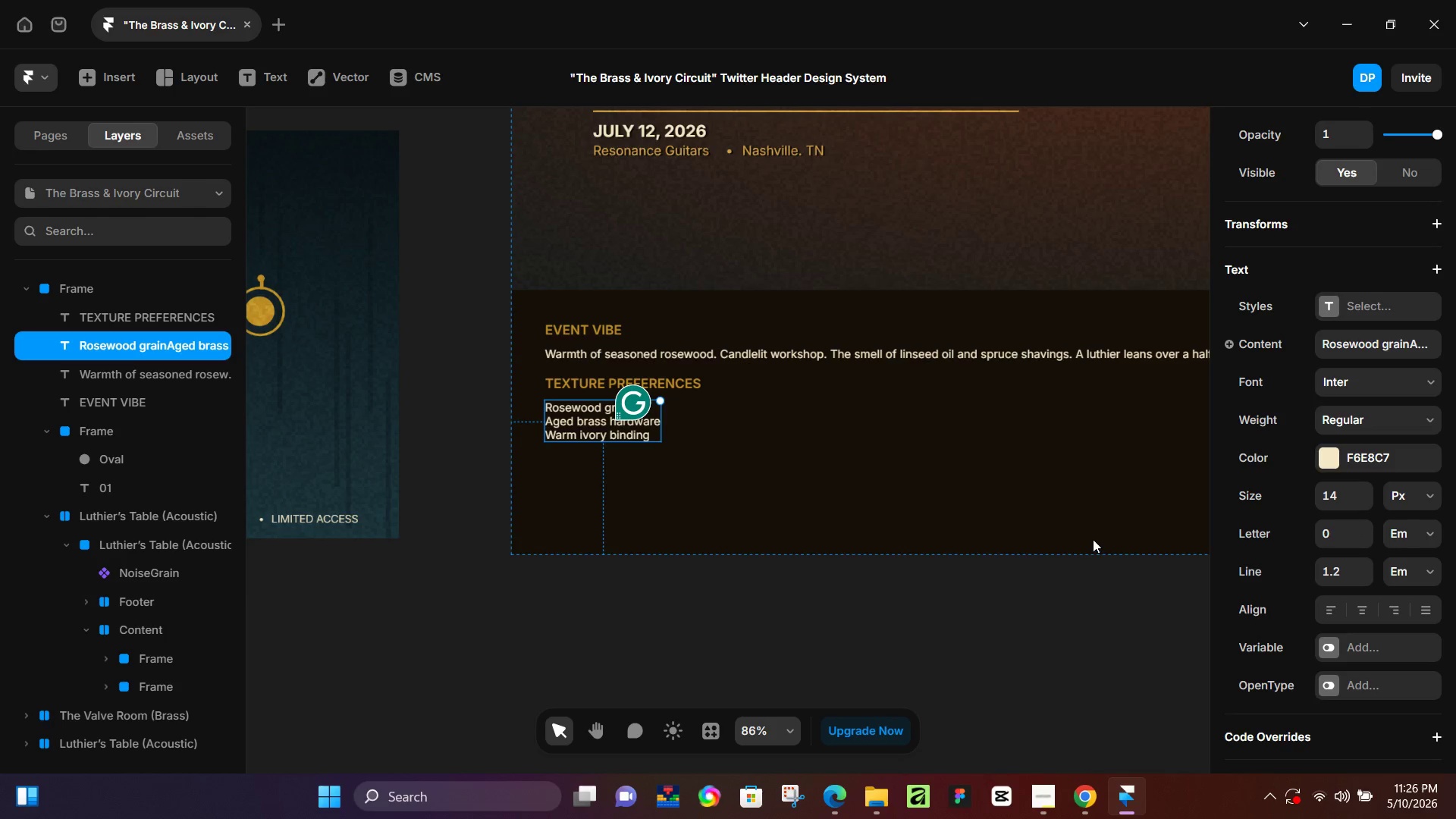 
wait(7.93)
 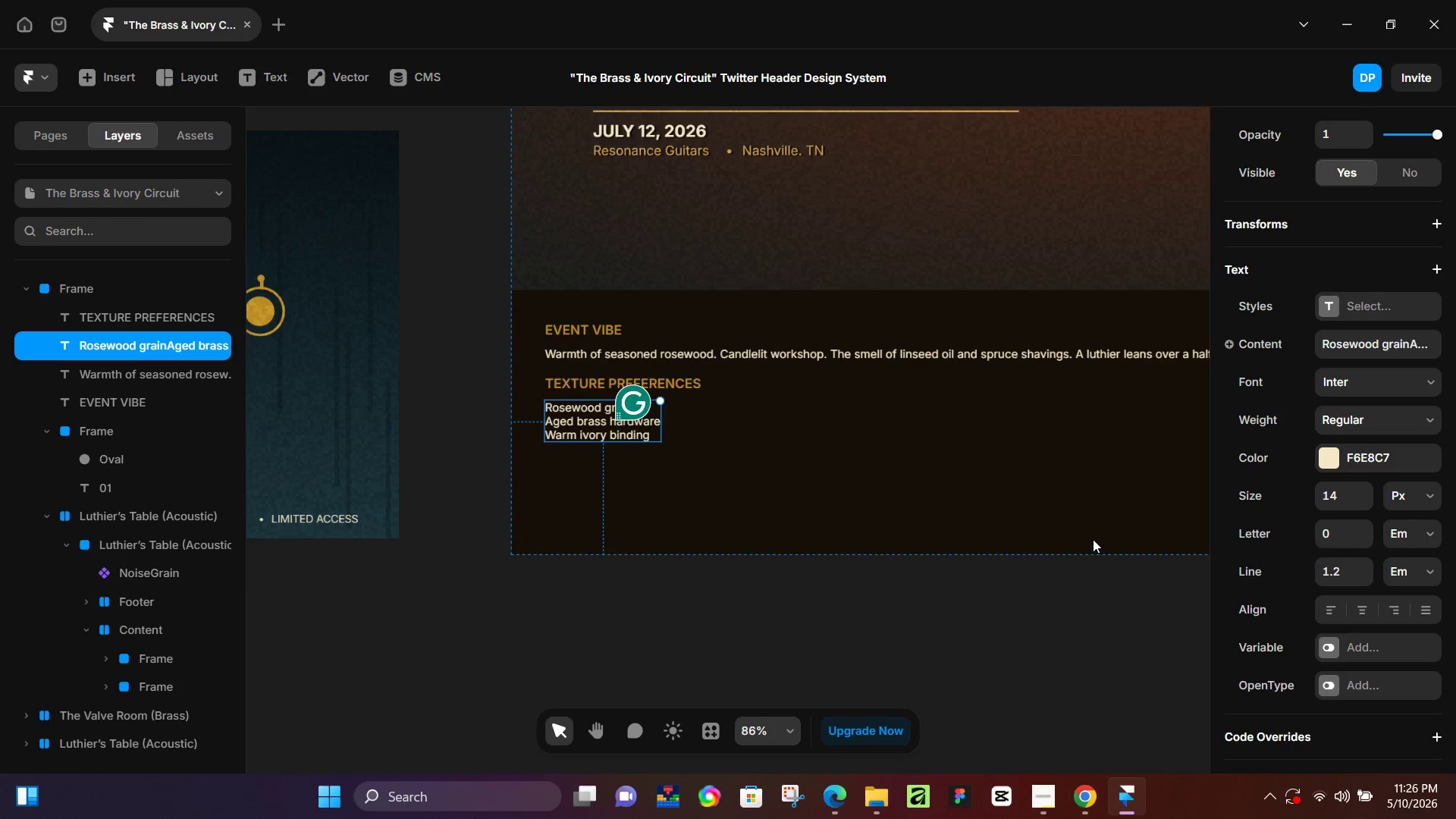 
left_click([850, 588])
 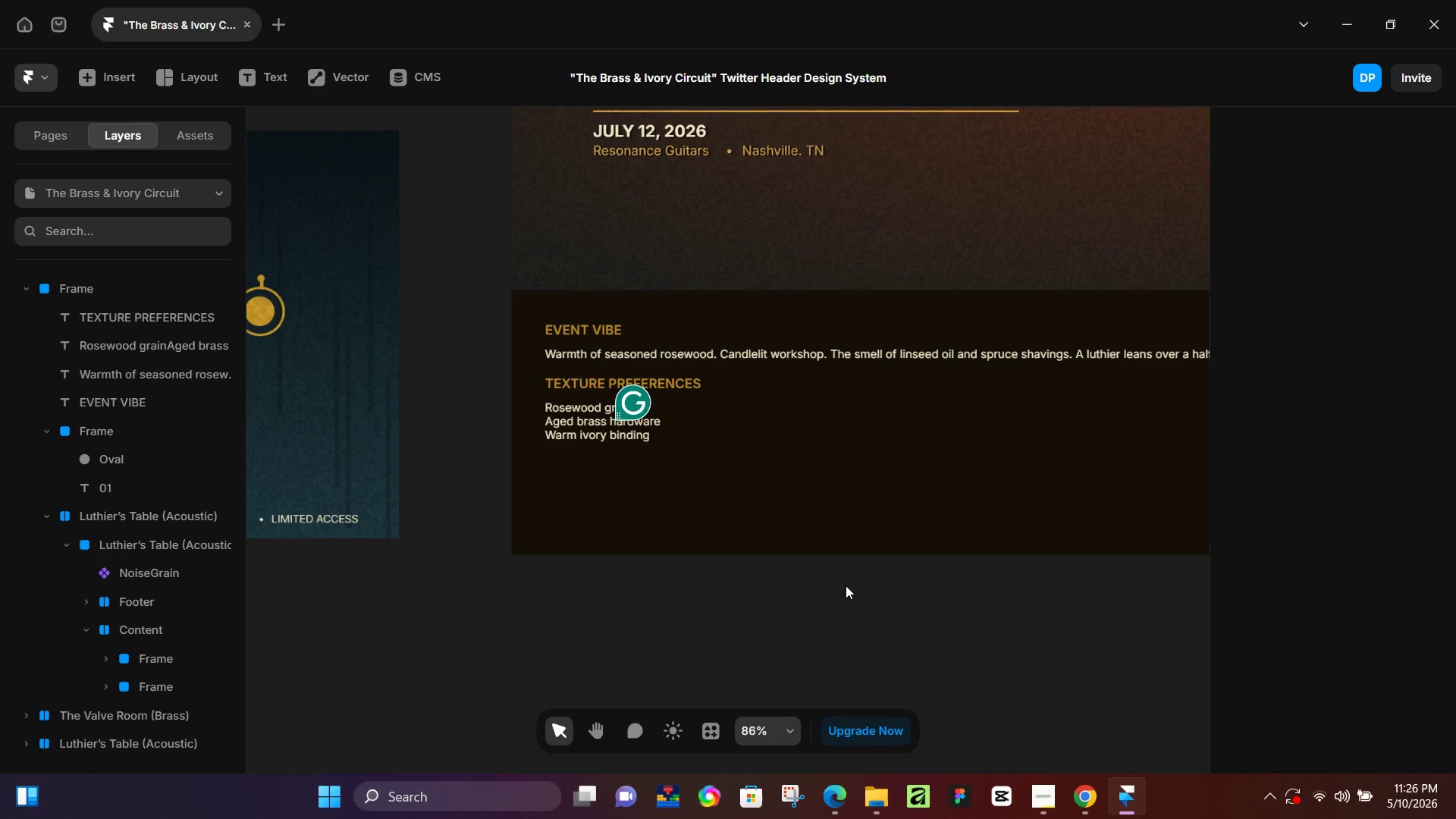 
left_click([846, 585])
 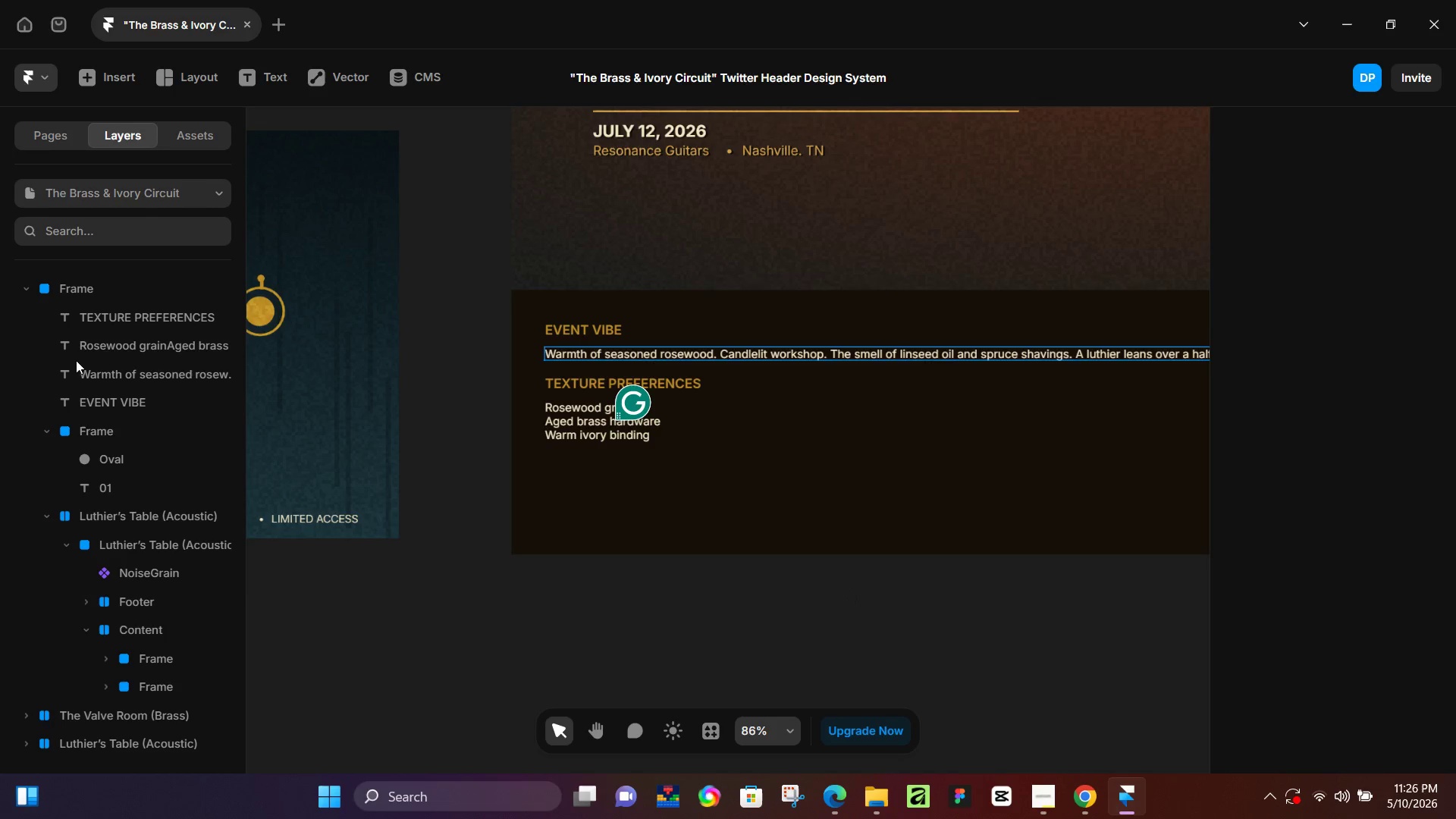 
left_click([109, 291])
 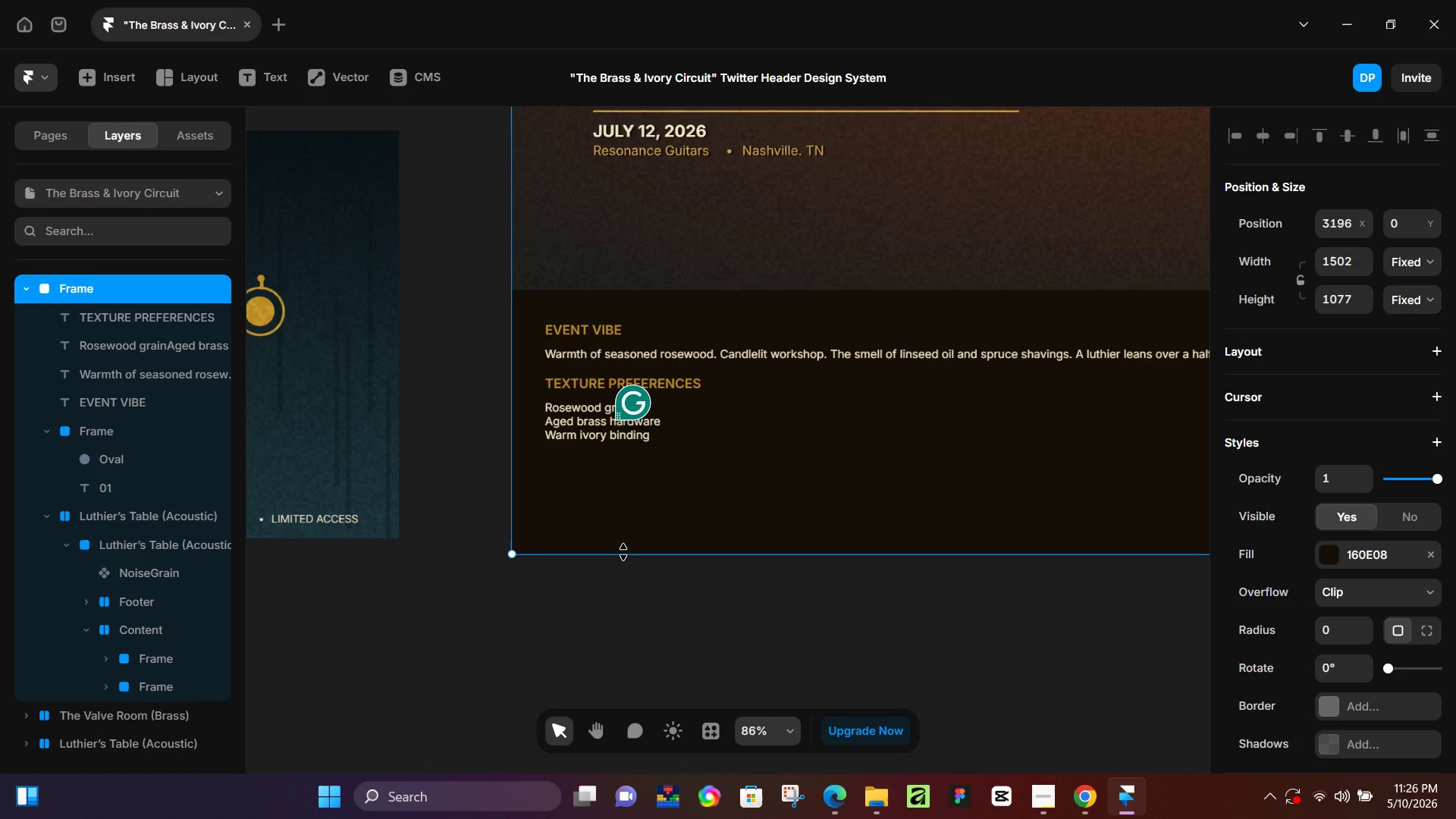 
left_click_drag(start_coordinate=[623, 554], to_coordinate=[657, 453])
 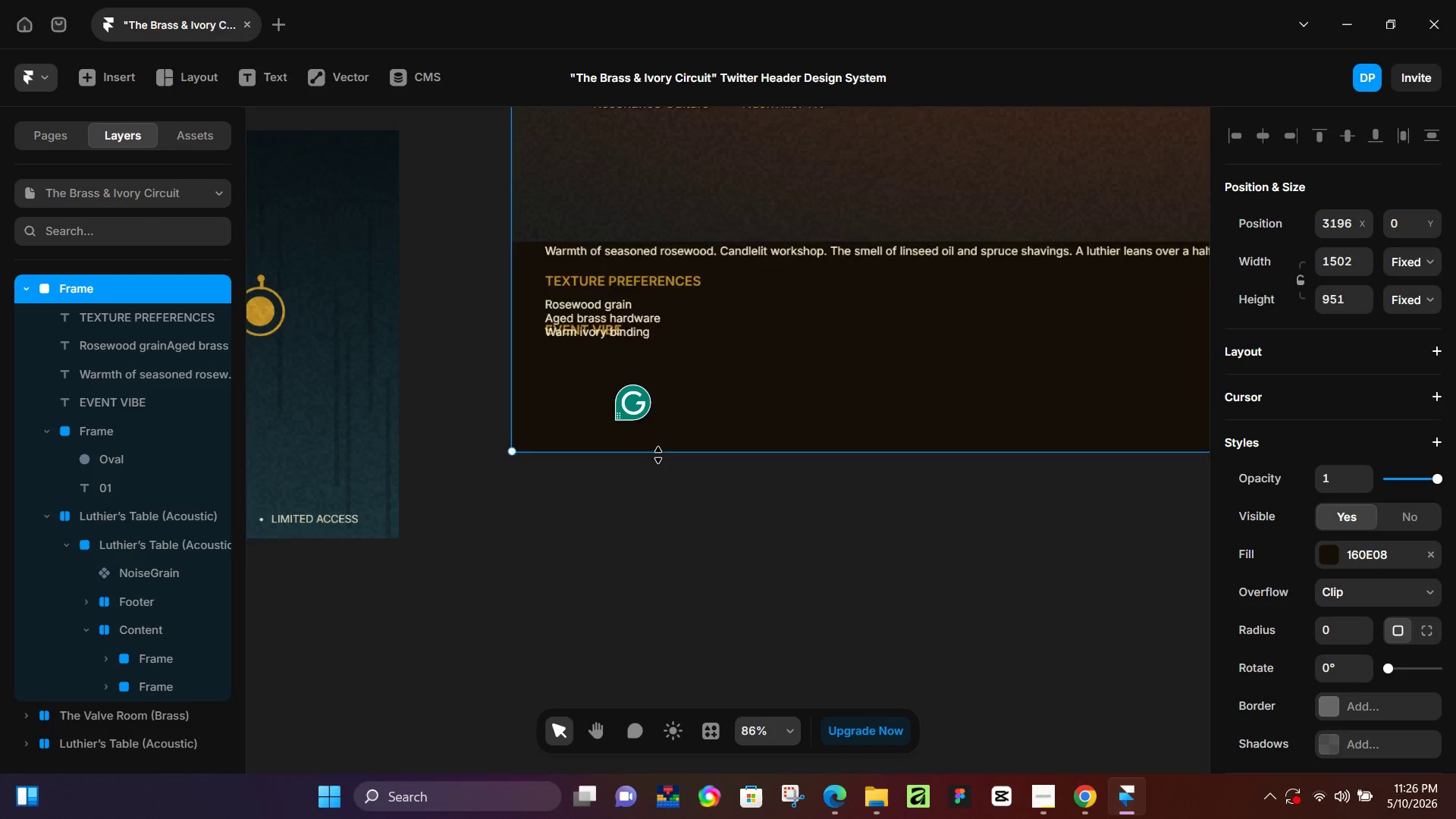 
scroll: coordinate [688, 492], scroll_direction: up, amount: 11.0
 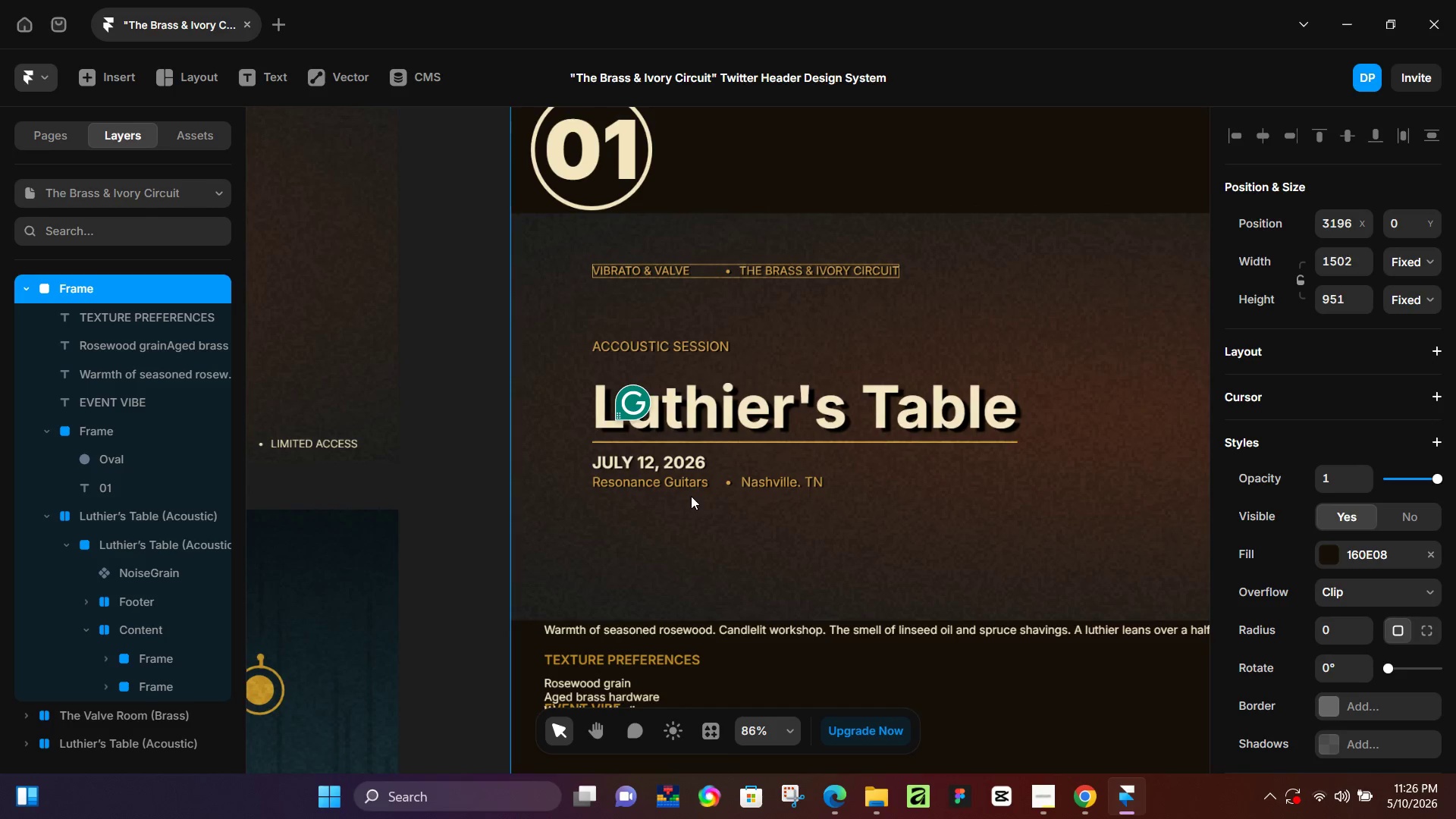 
scroll: coordinate [694, 499], scroll_direction: down, amount: 6.0
 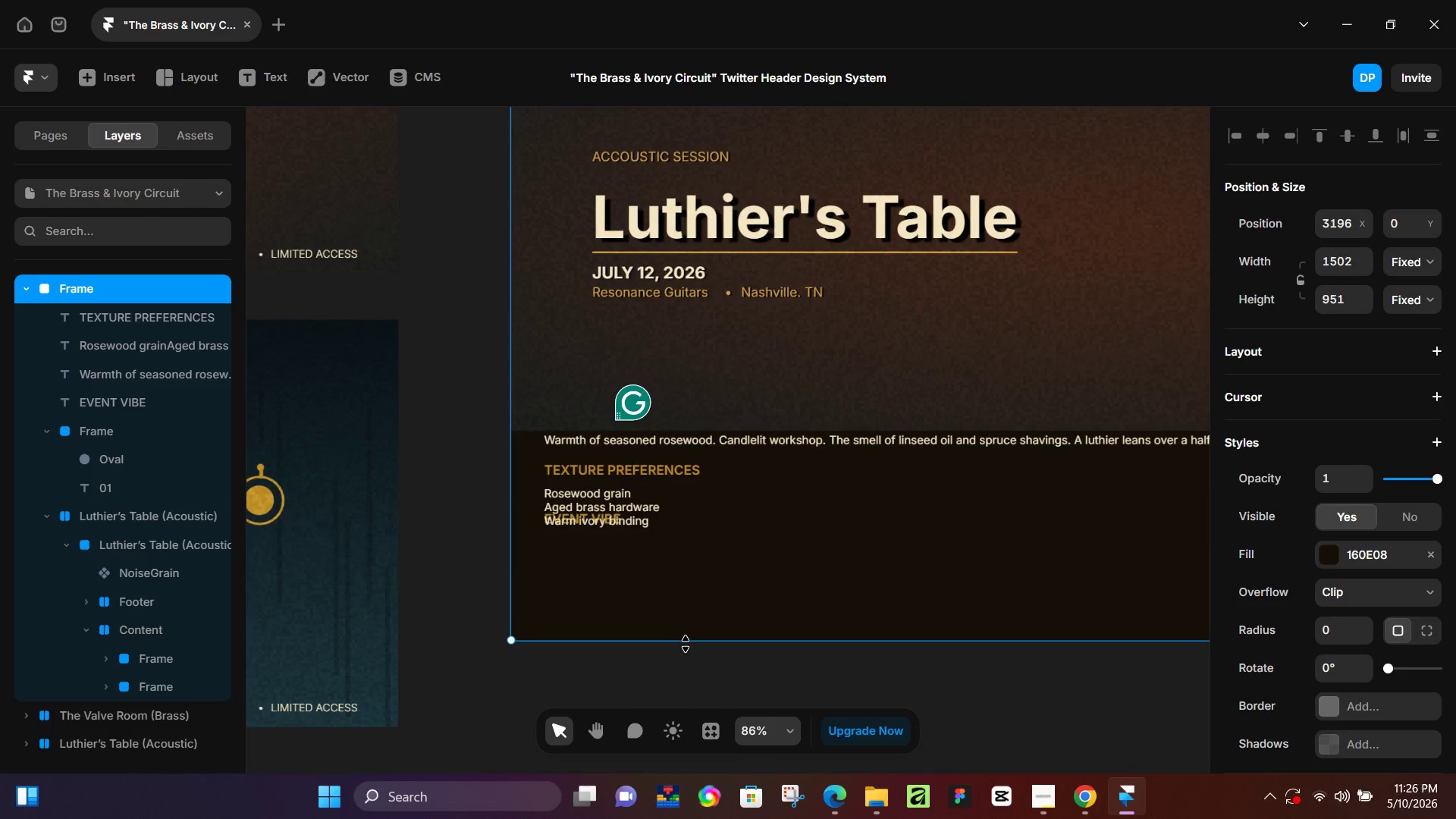 
left_click_drag(start_coordinate=[686, 644], to_coordinate=[680, 675])
 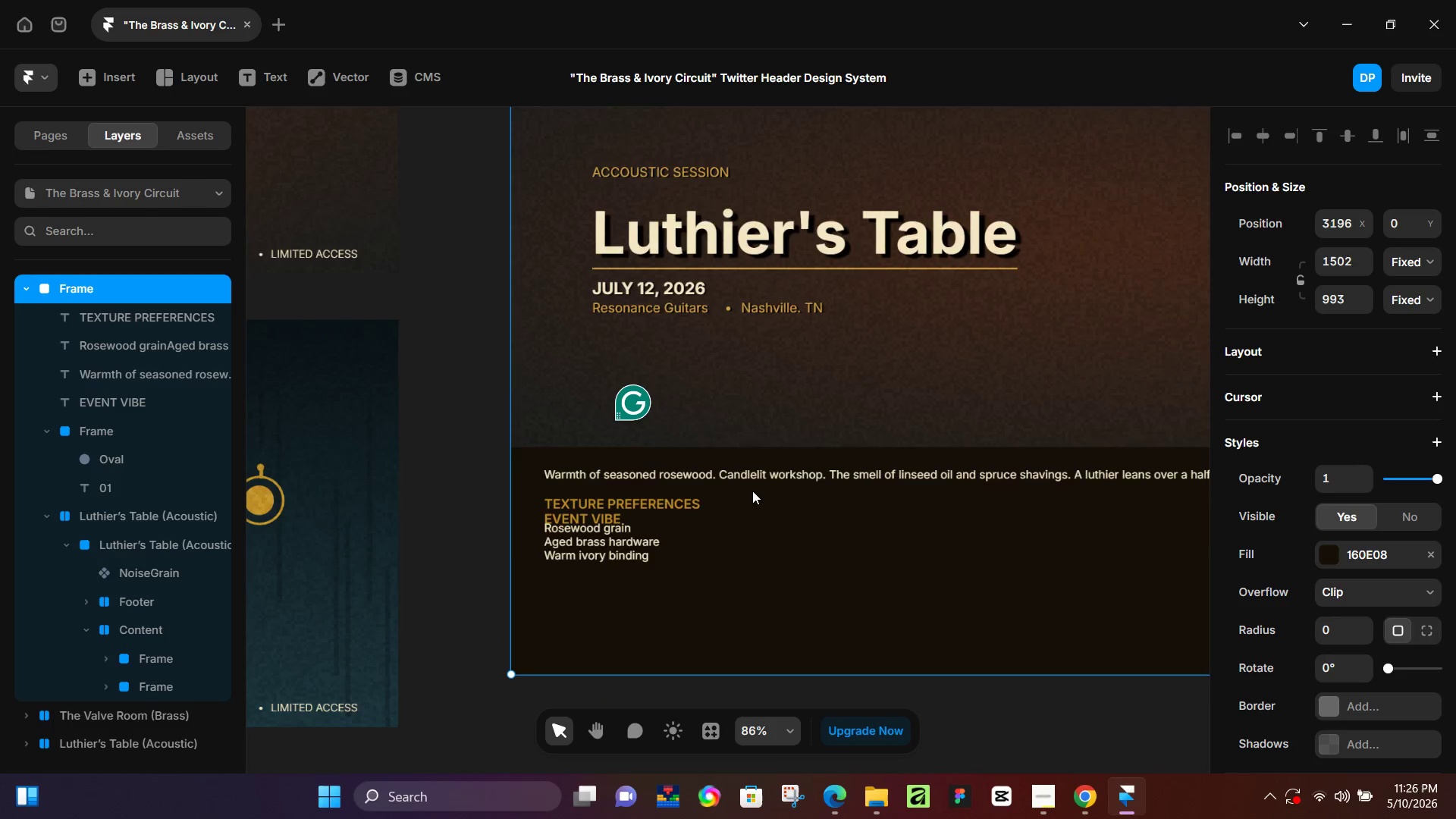 
scroll: coordinate [758, 488], scroll_direction: up, amount: 6.0
 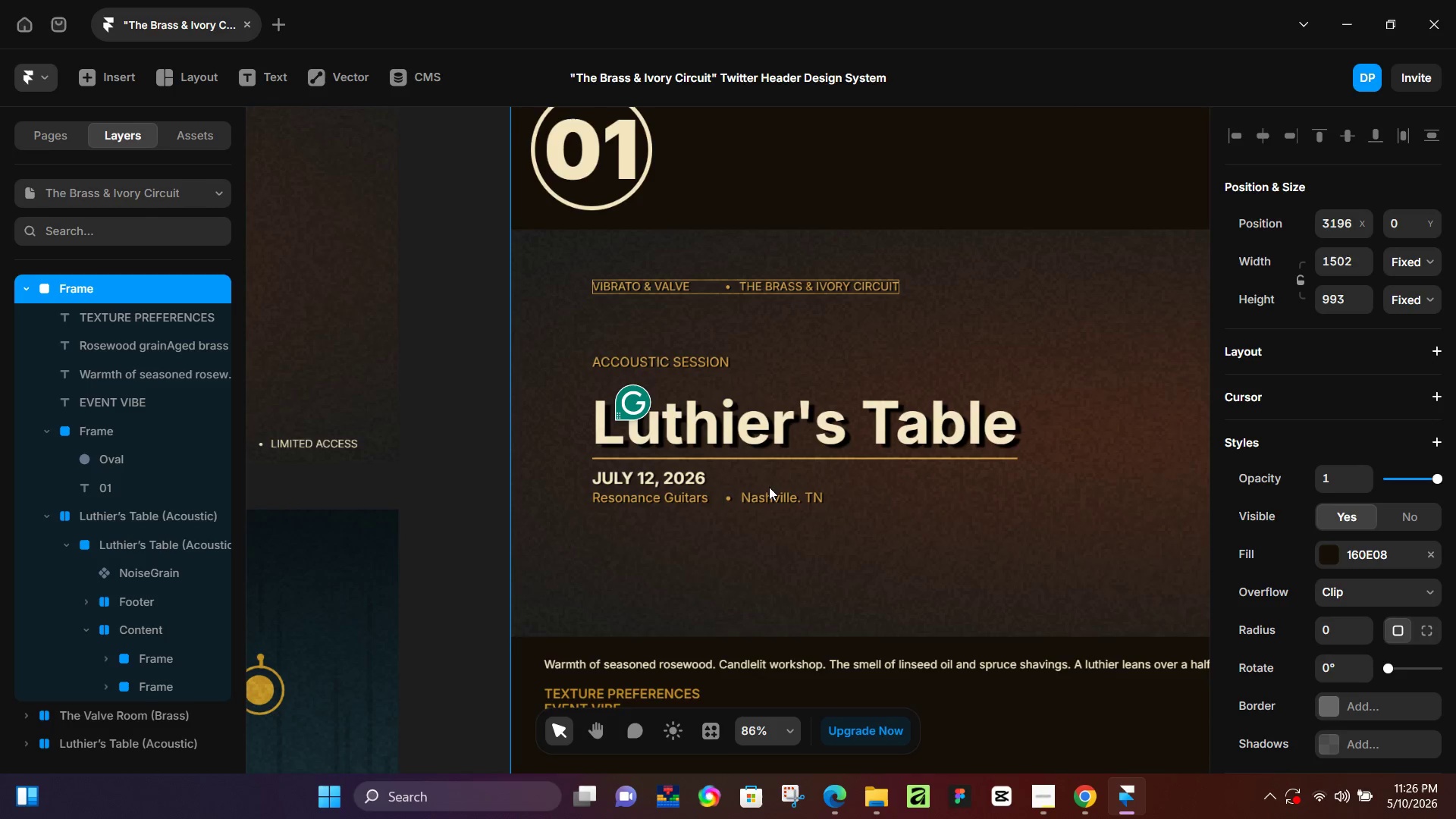 
scroll: coordinate [719, 504], scroll_direction: down, amount: 5.0
 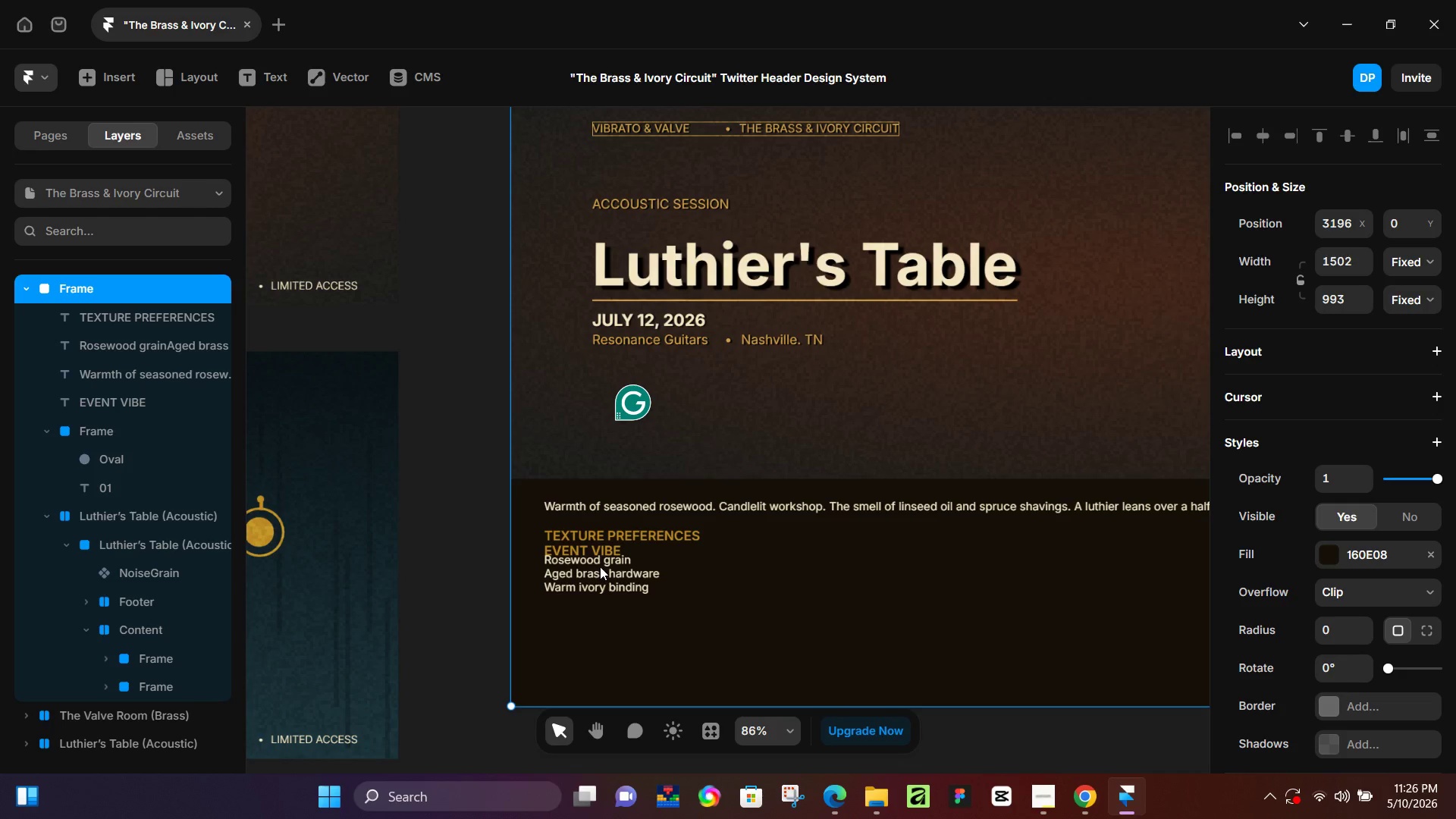 
left_click([607, 567])
 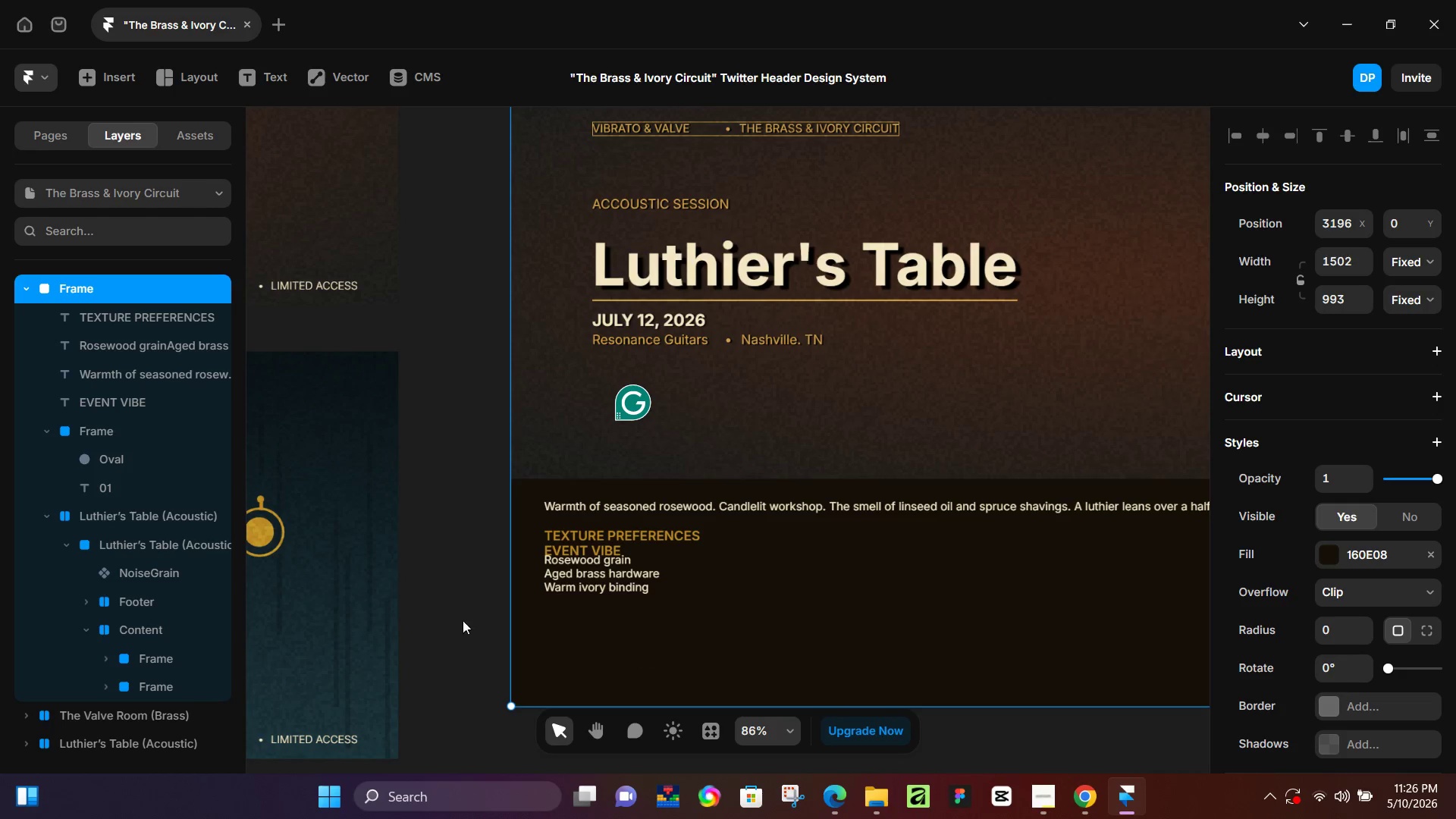 
left_click([432, 617])
 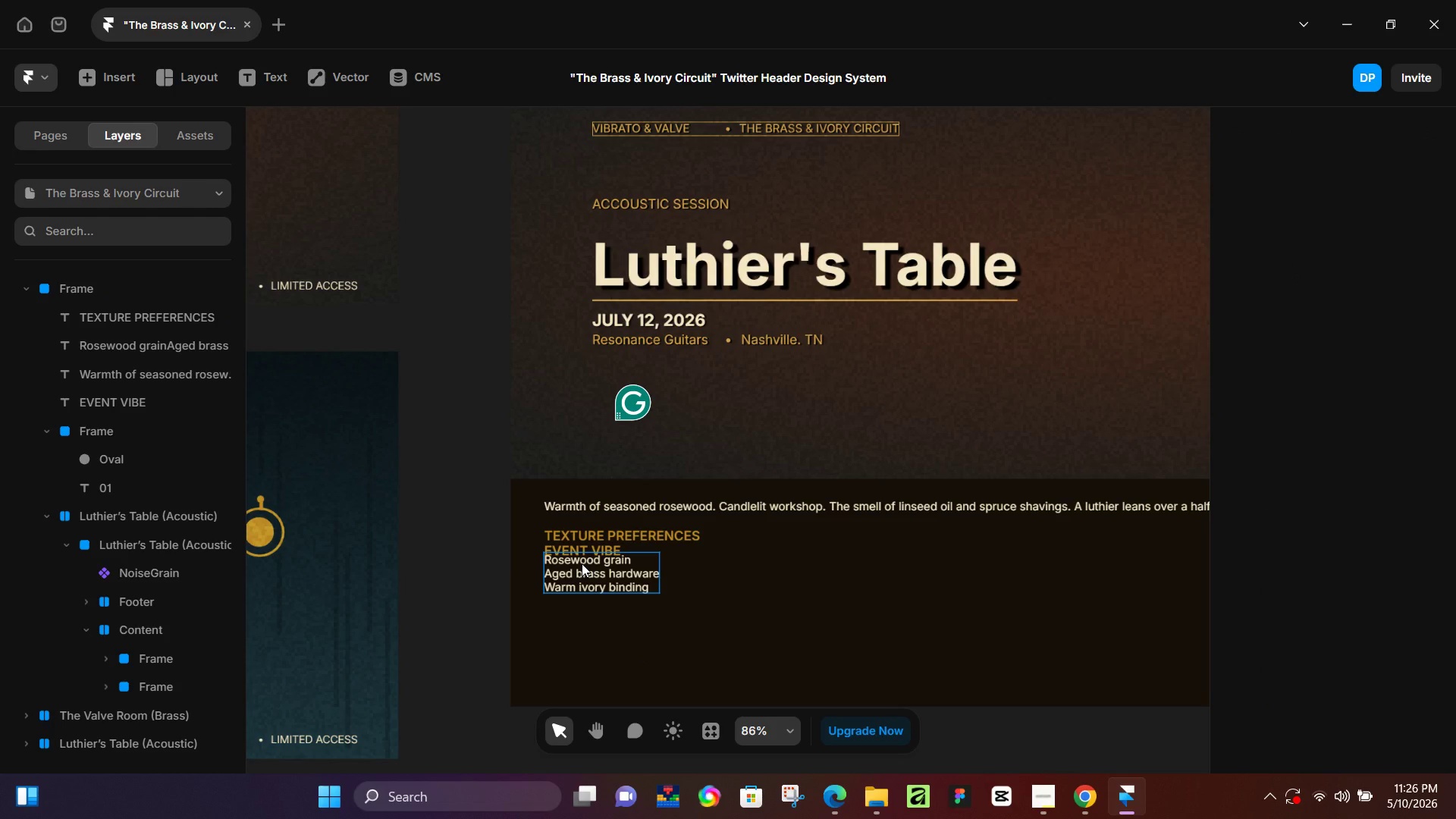 
left_click([582, 563])
 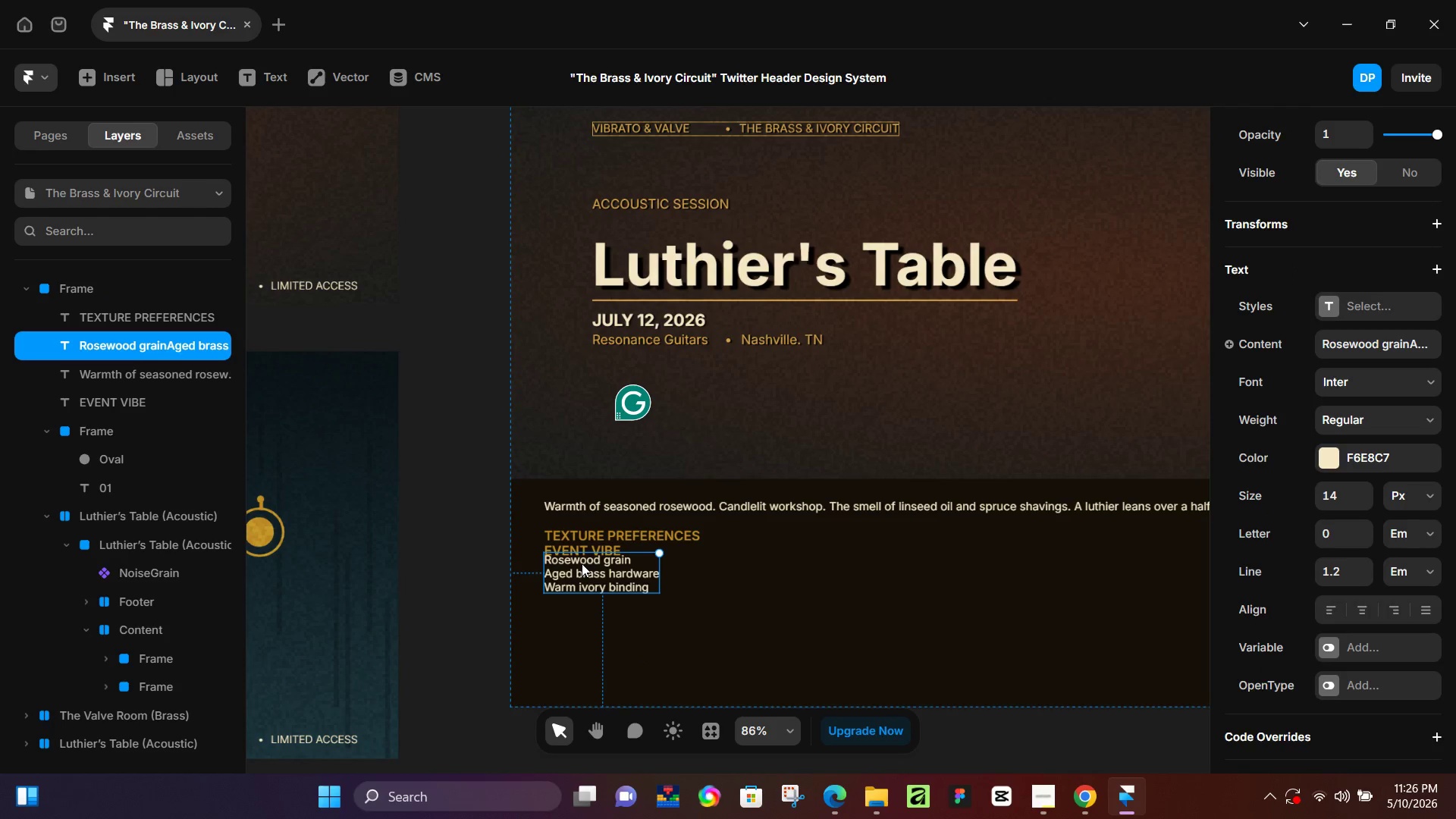 
left_click_drag(start_coordinate=[582, 563], to_coordinate=[579, 626])
 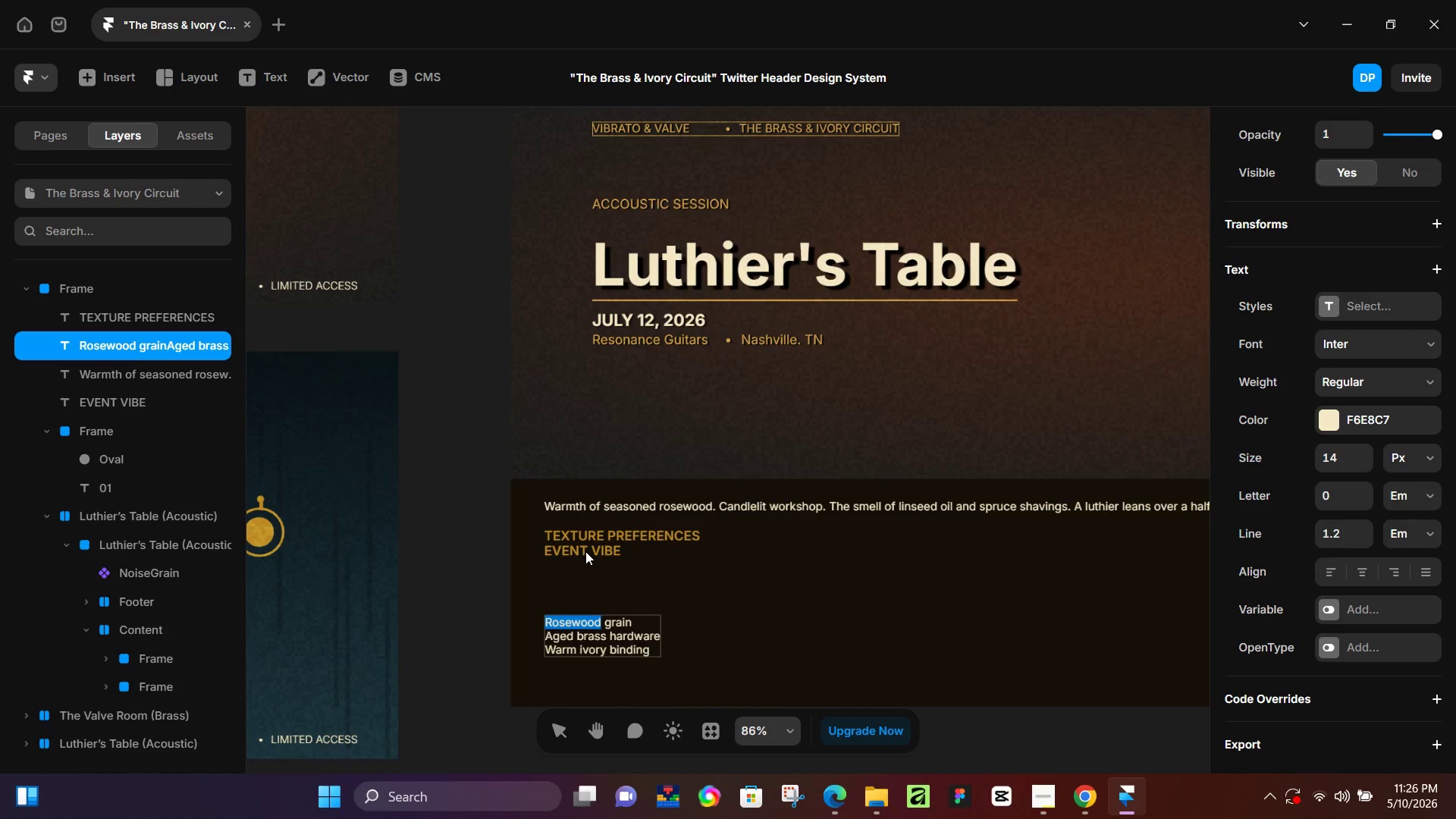 
left_click([586, 551])
 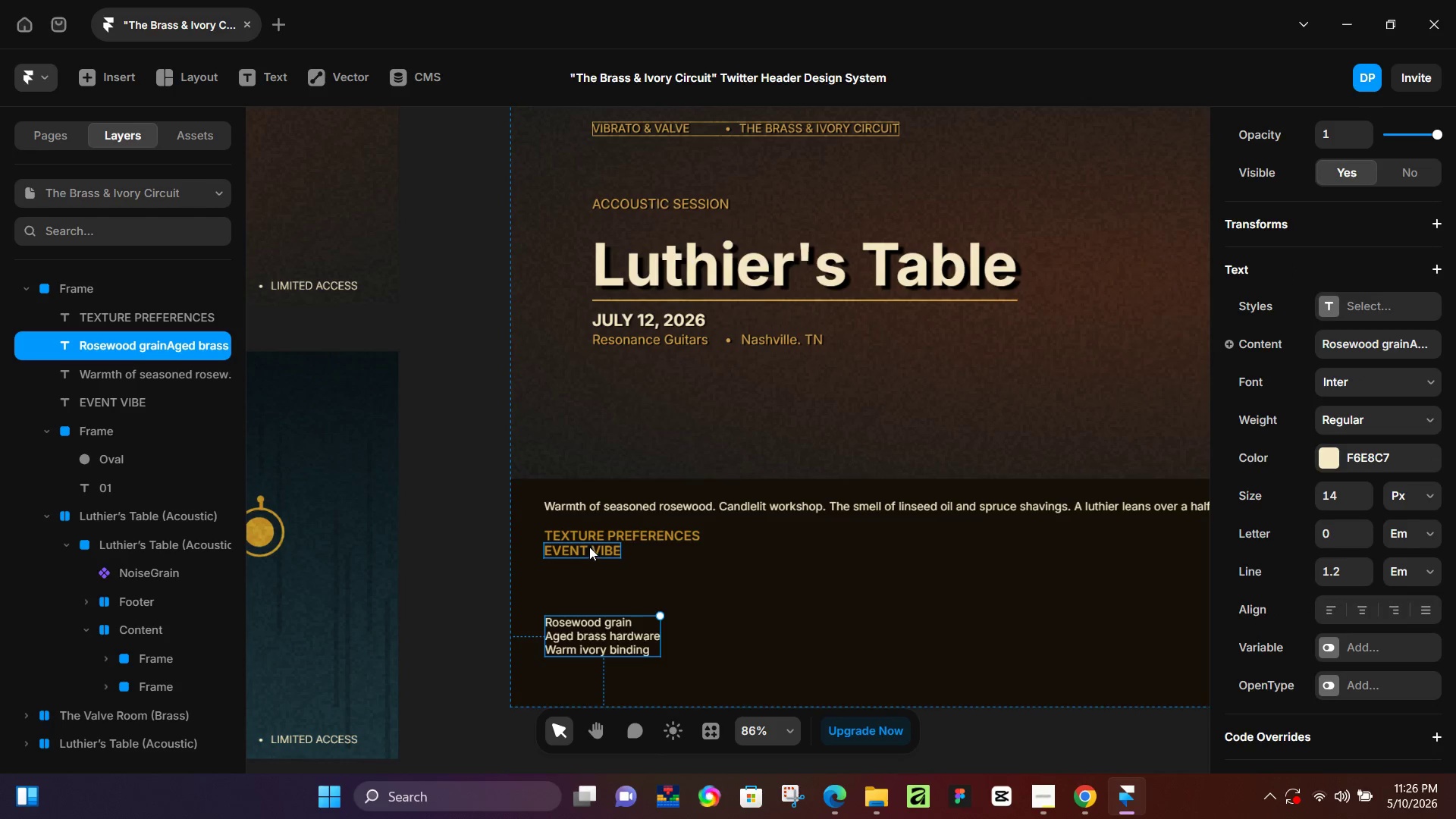 
left_click([613, 532])
 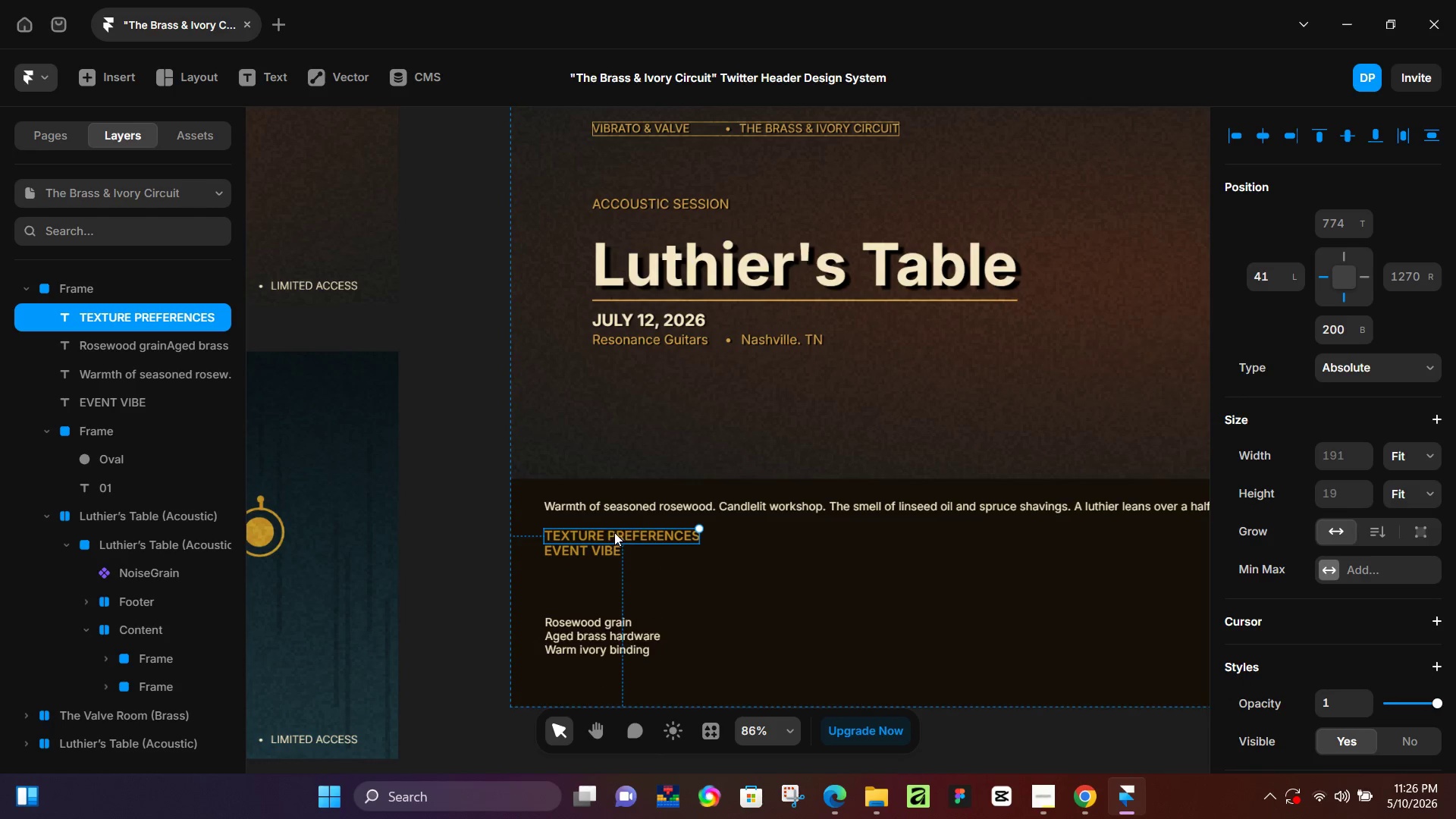 
left_click_drag(start_coordinate=[613, 532], to_coordinate=[611, 597])
 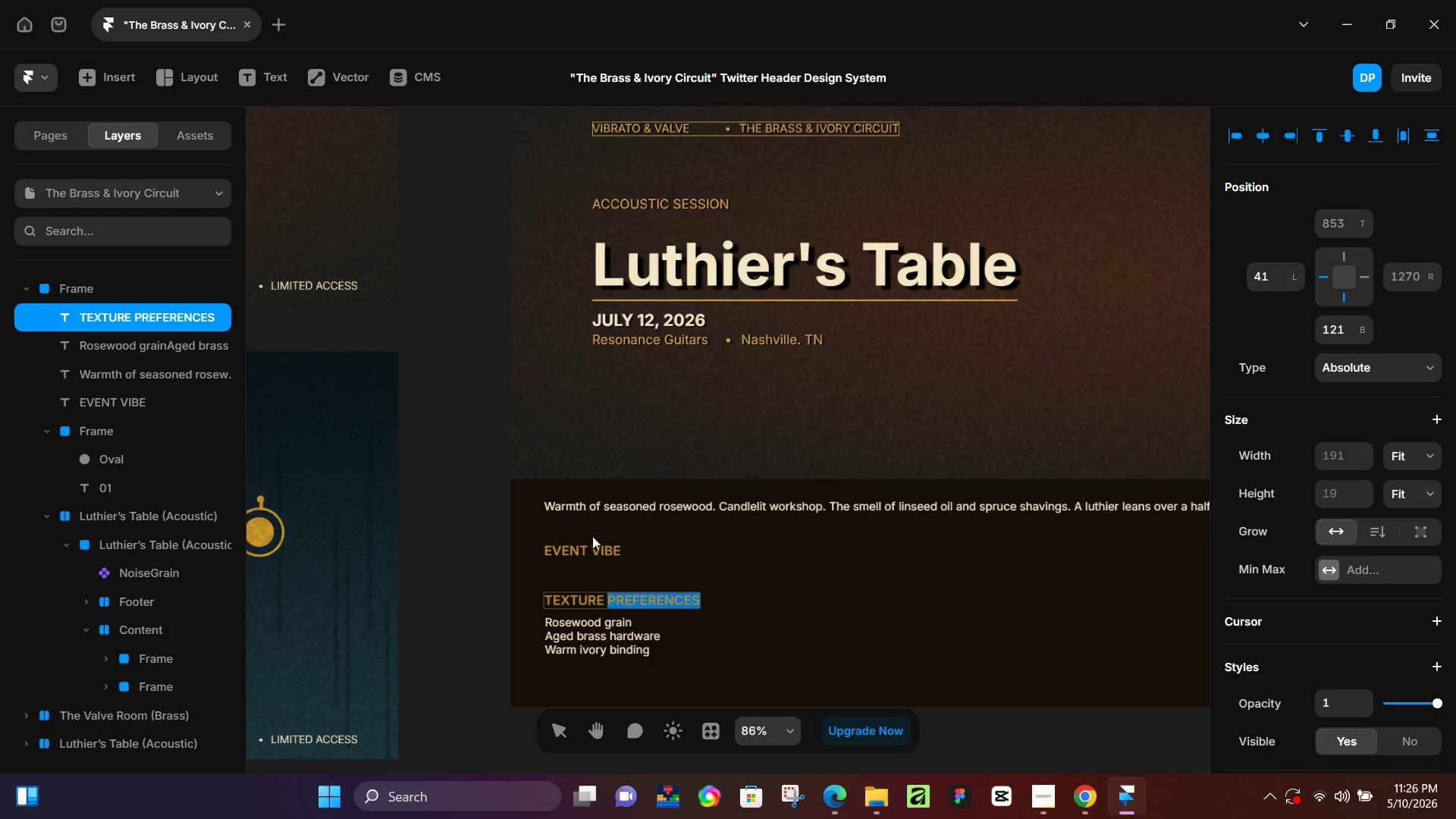 
left_click([589, 546])
 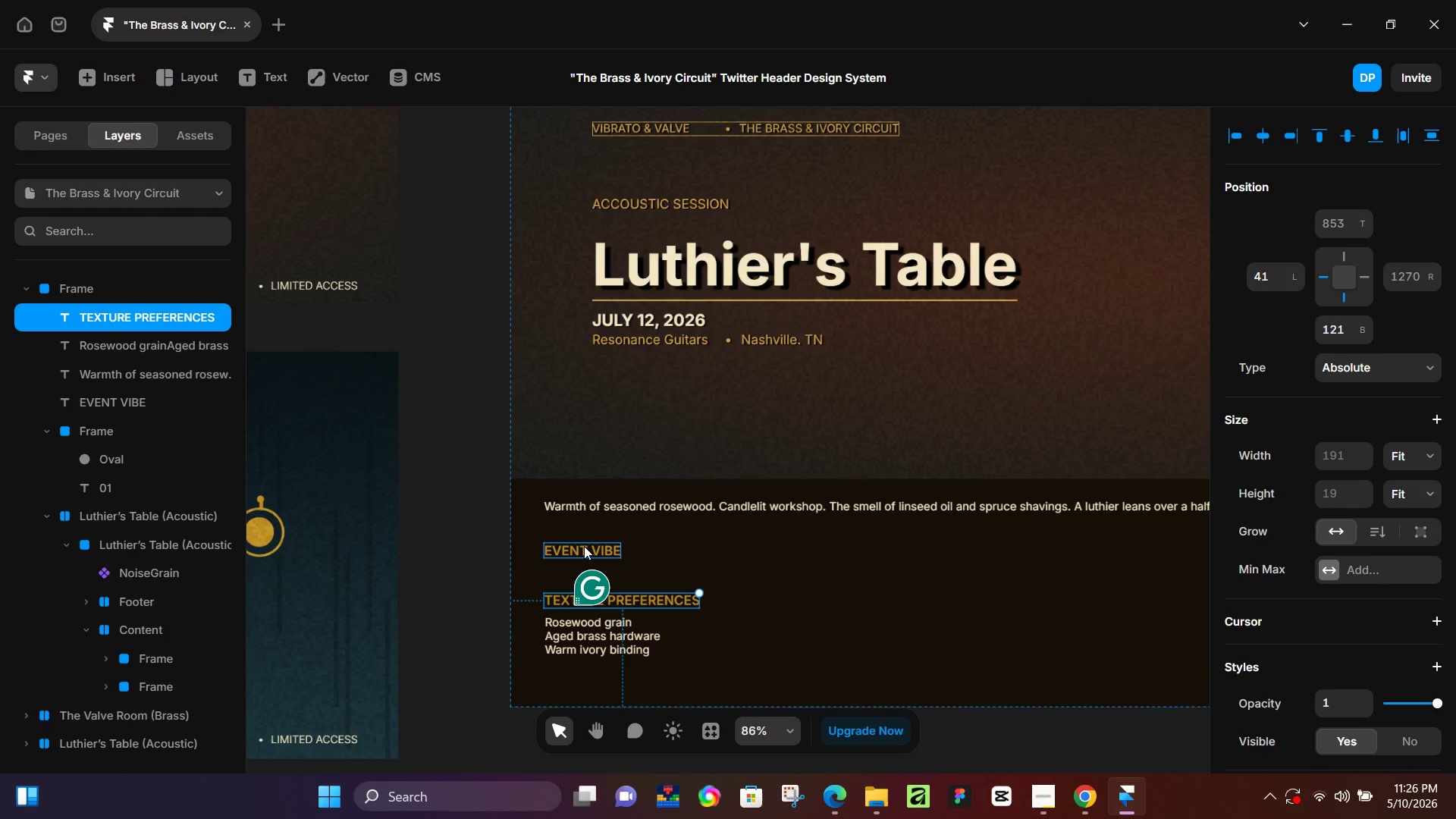 
left_click([584, 547])
 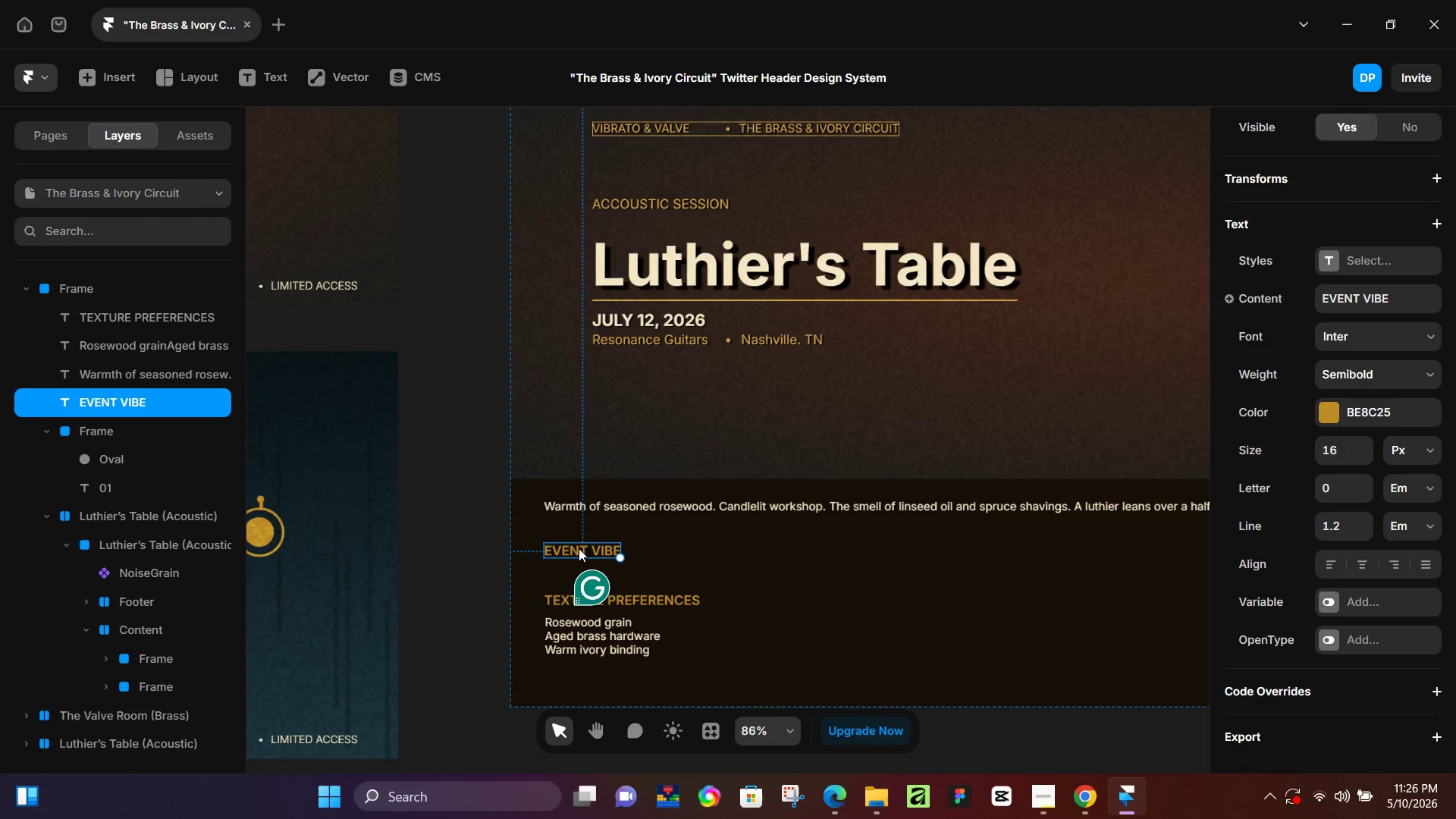 
left_click_drag(start_coordinate=[579, 548], to_coordinate=[579, 507])
 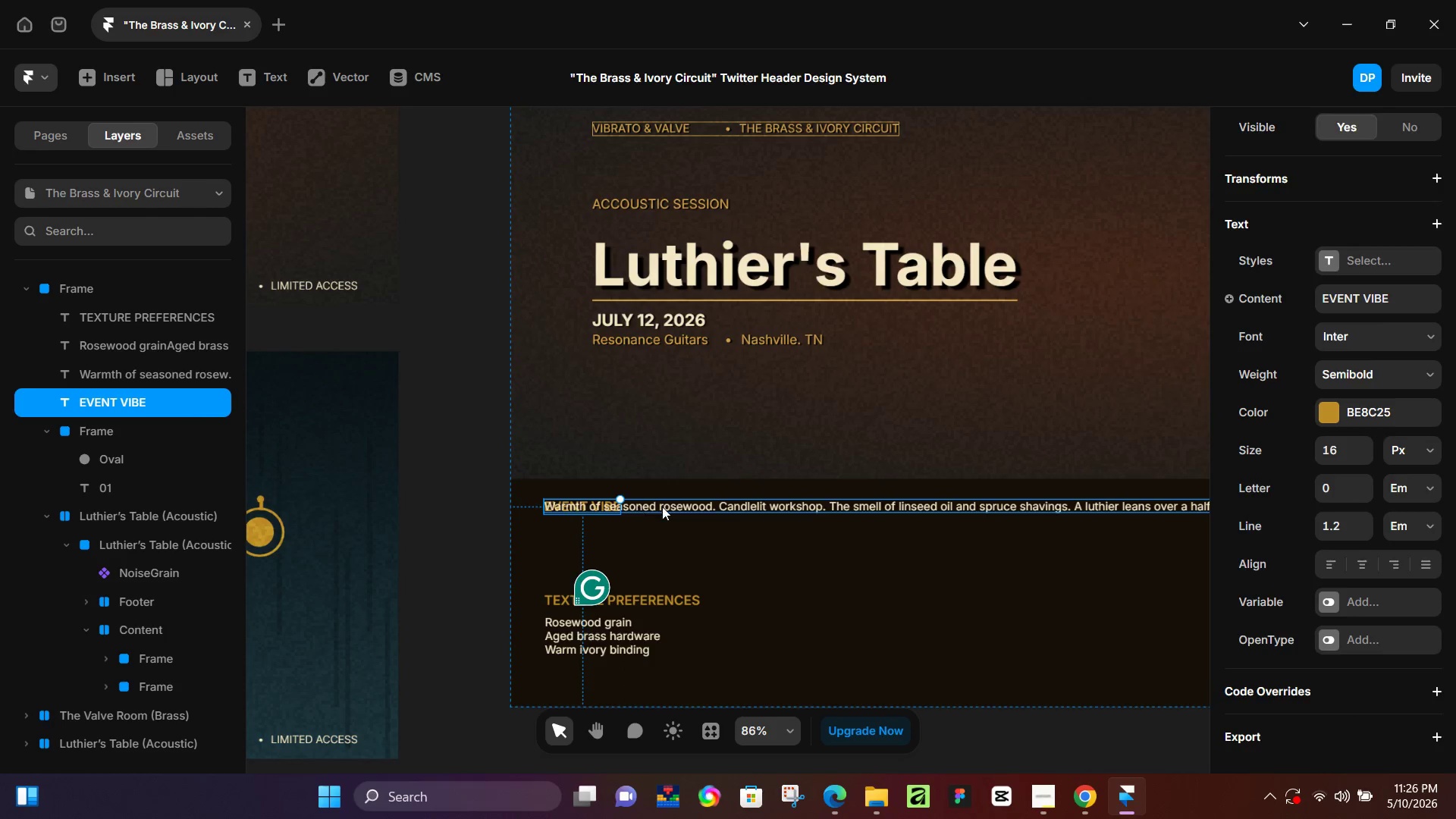 
left_click([662, 507])
 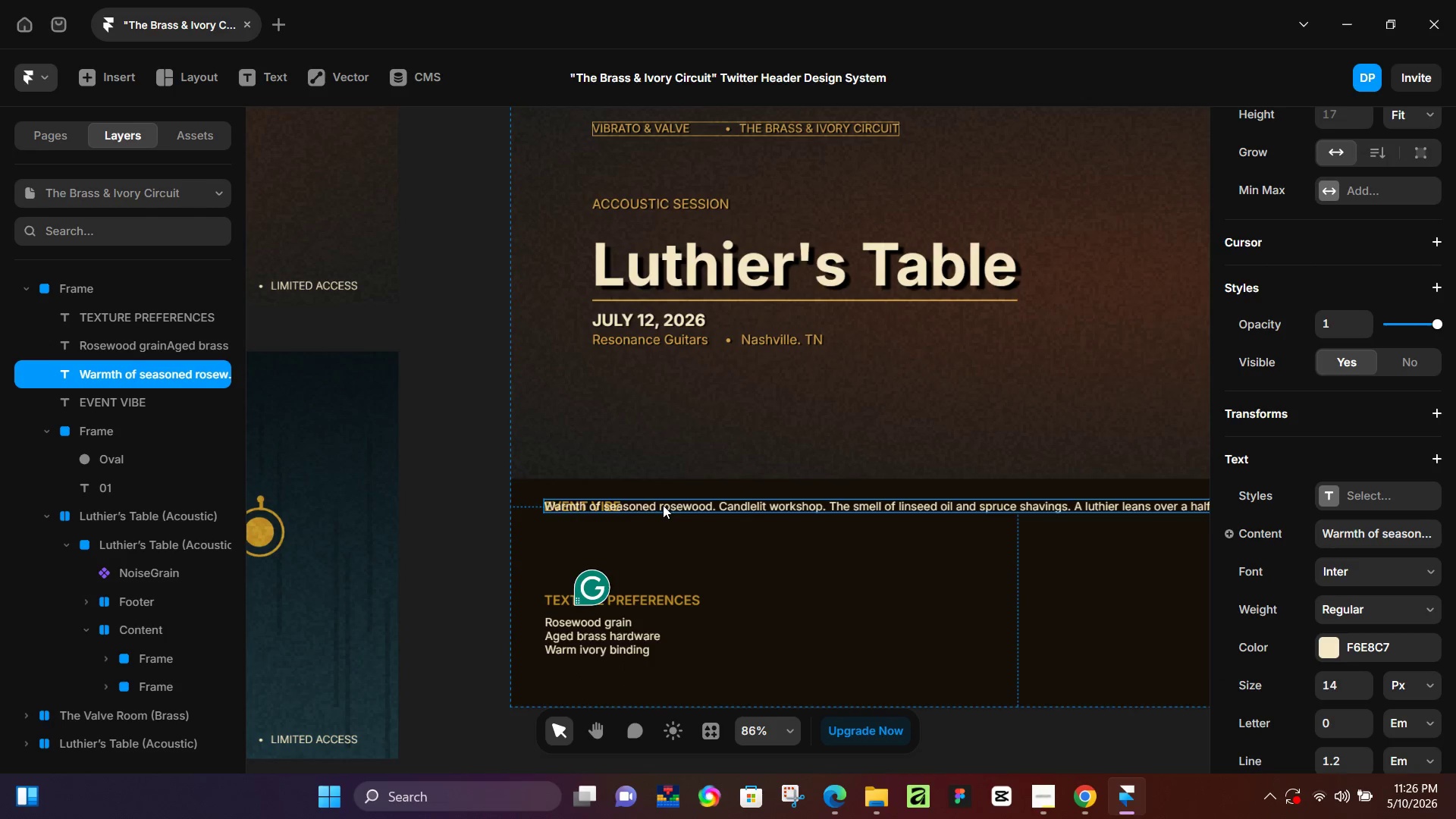 
left_click_drag(start_coordinate=[663, 504], to_coordinate=[662, 526])
 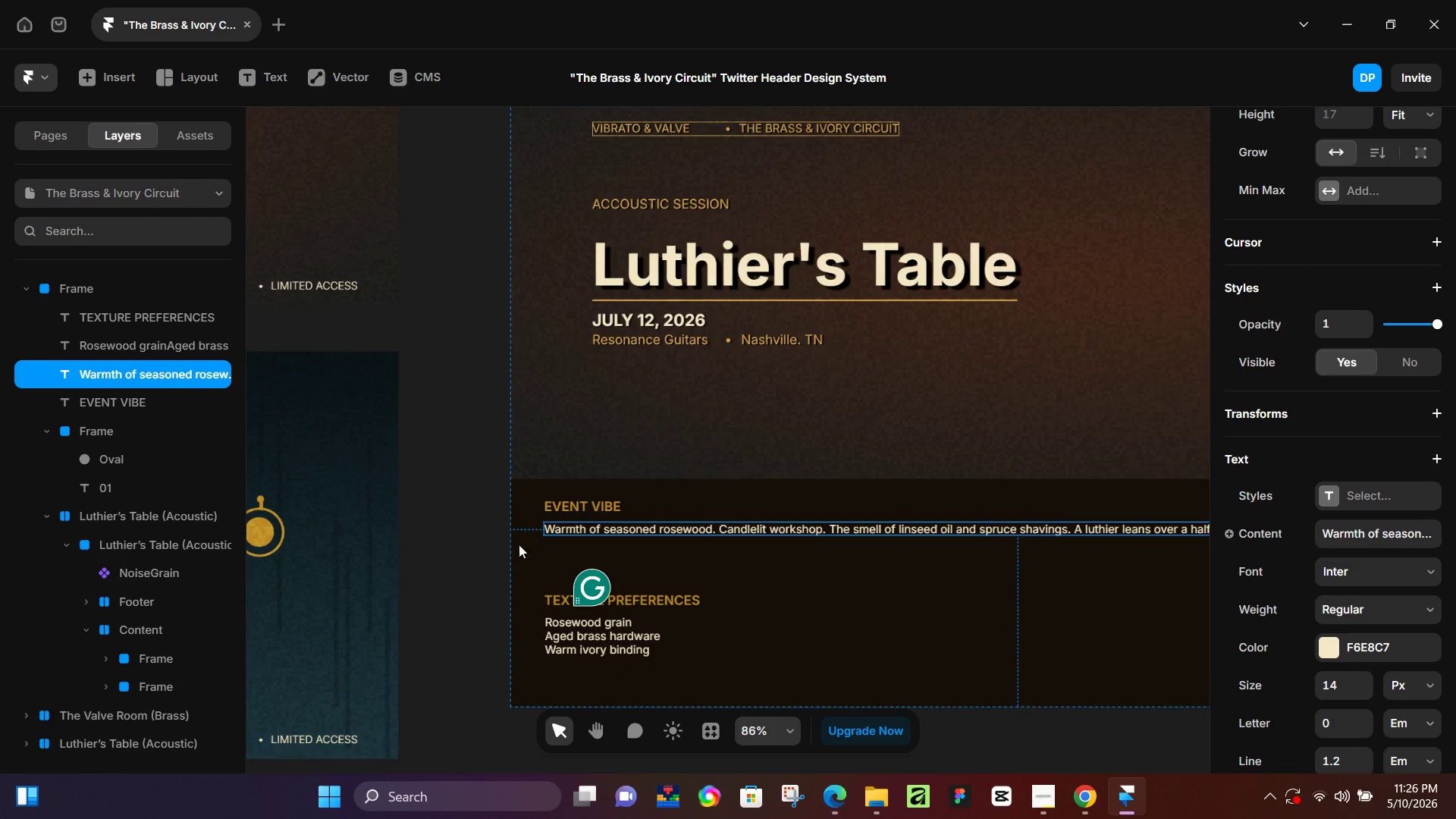 
left_click([482, 545])
 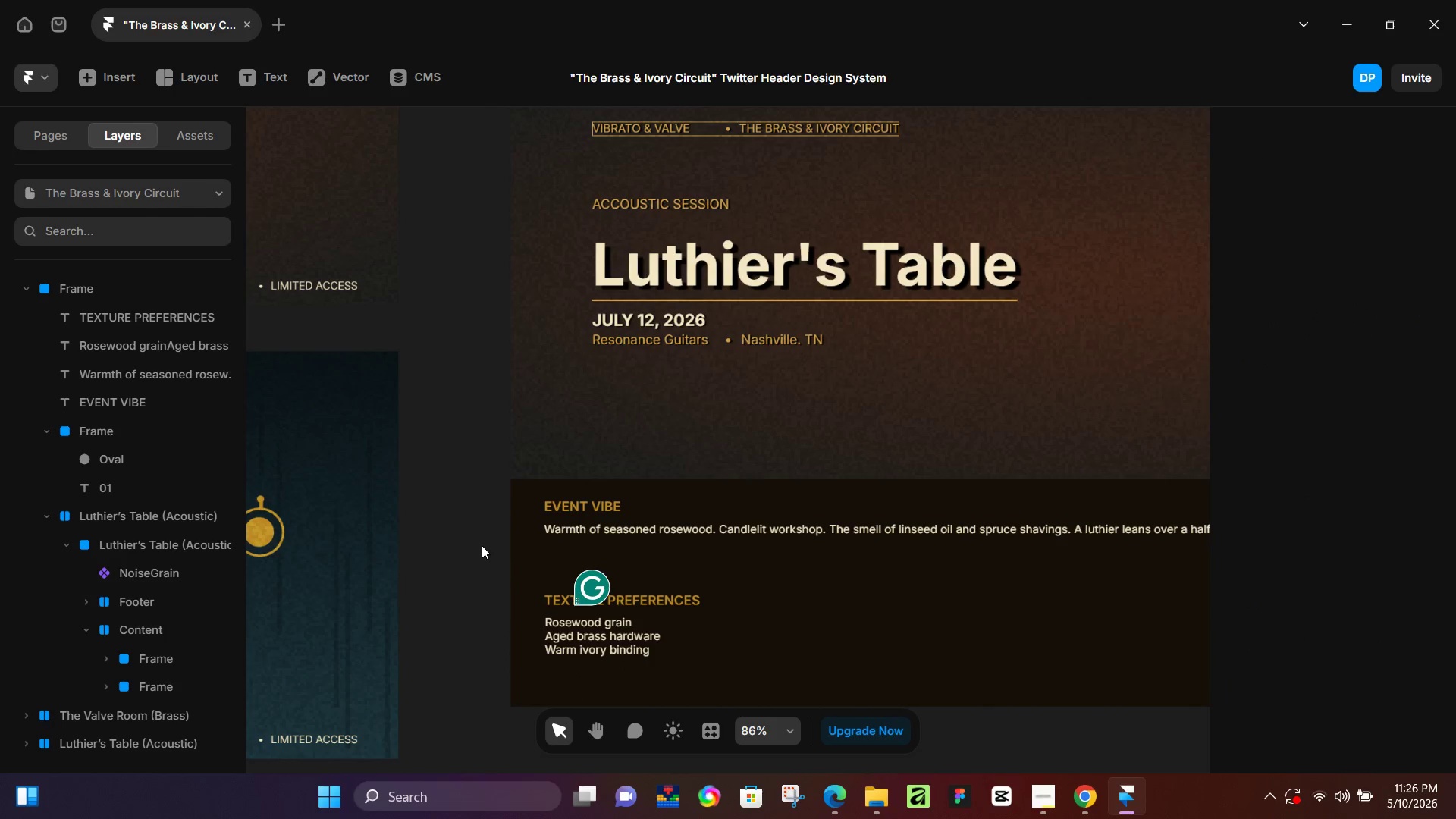 
hold_key(key=ControlLeft, duration=0.5)
 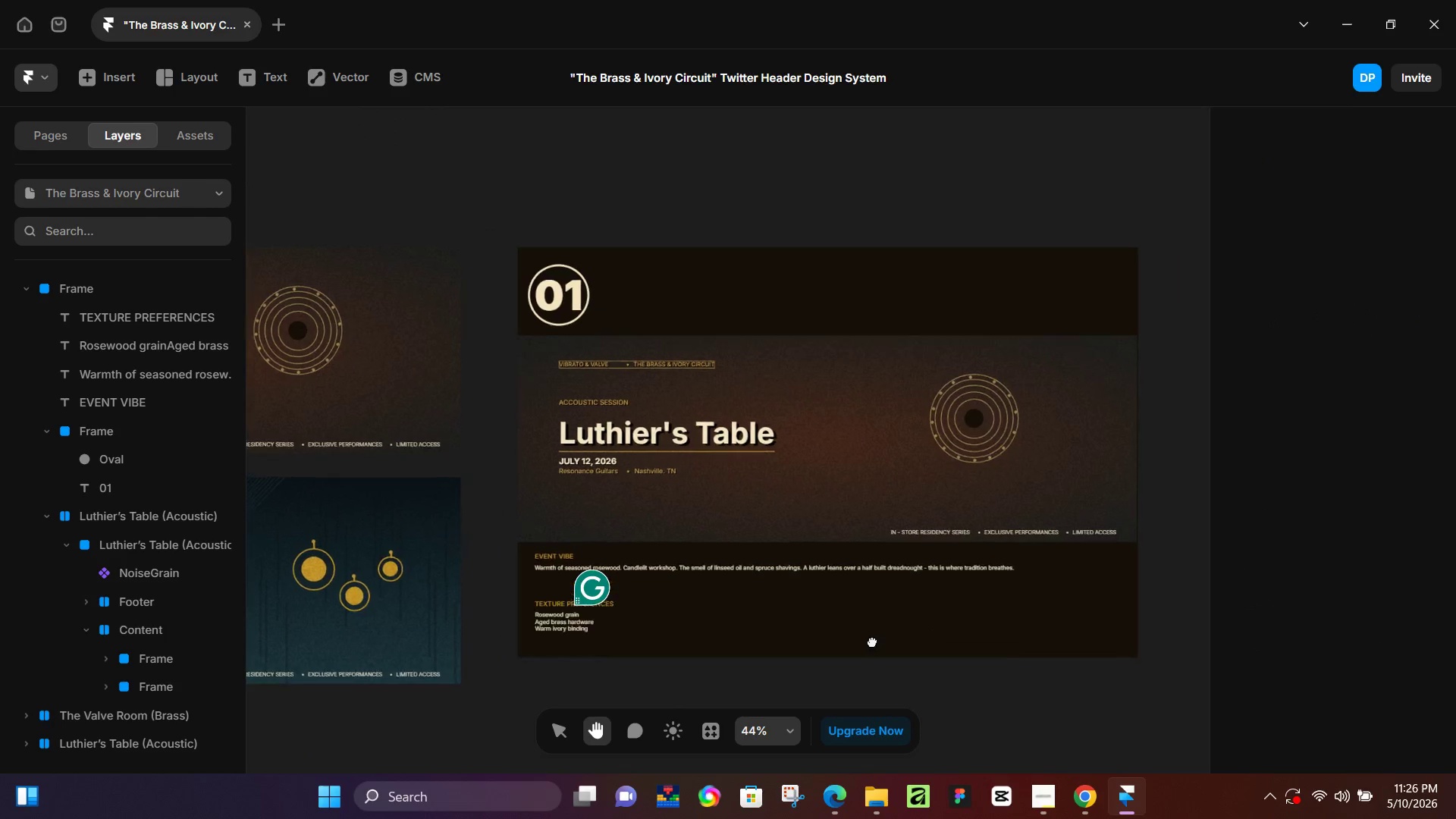 
hold_key(key=Space, duration=0.58)
 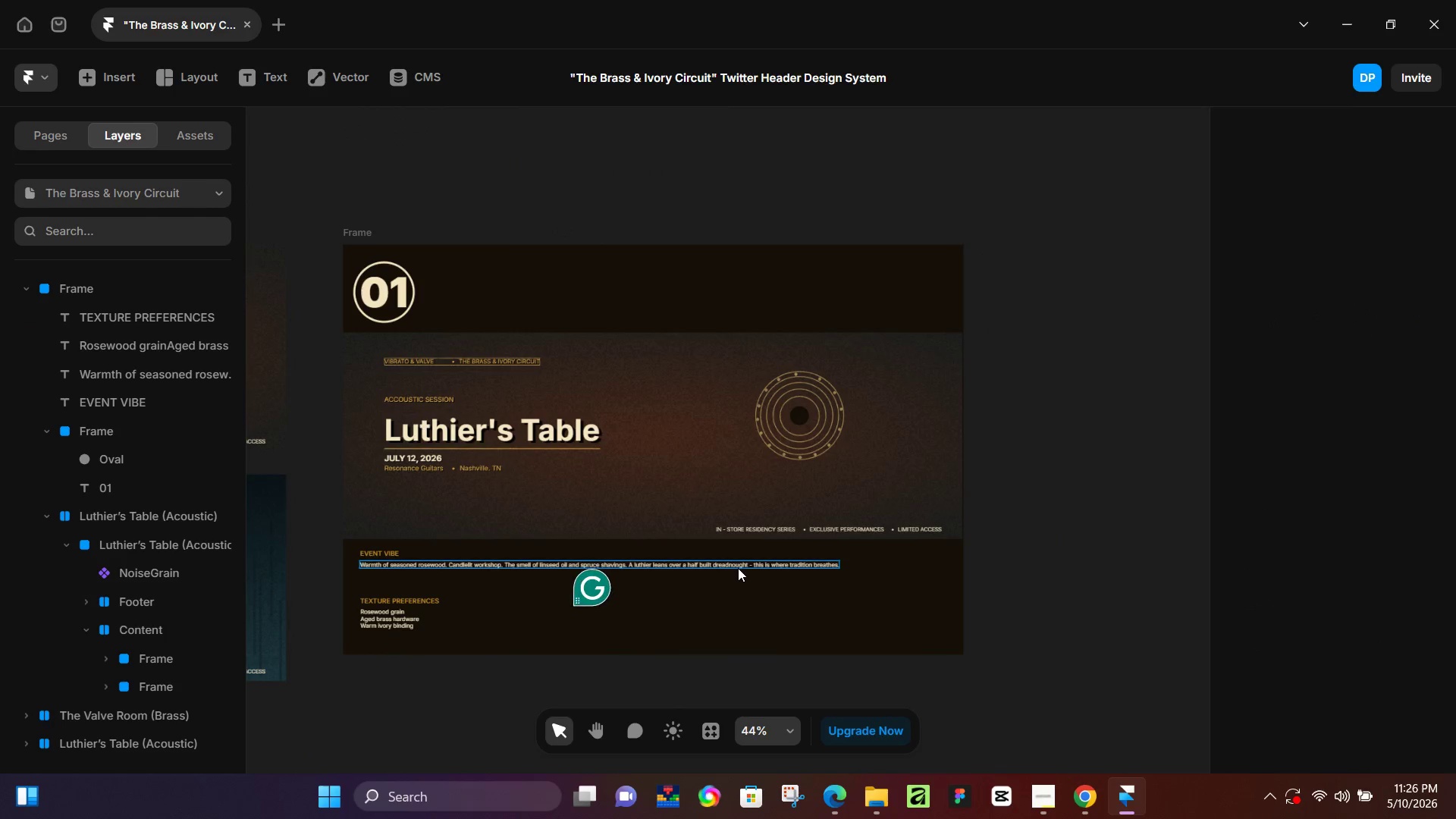 
left_click_drag(start_coordinate=[940, 617], to_coordinate=[732, 635])
 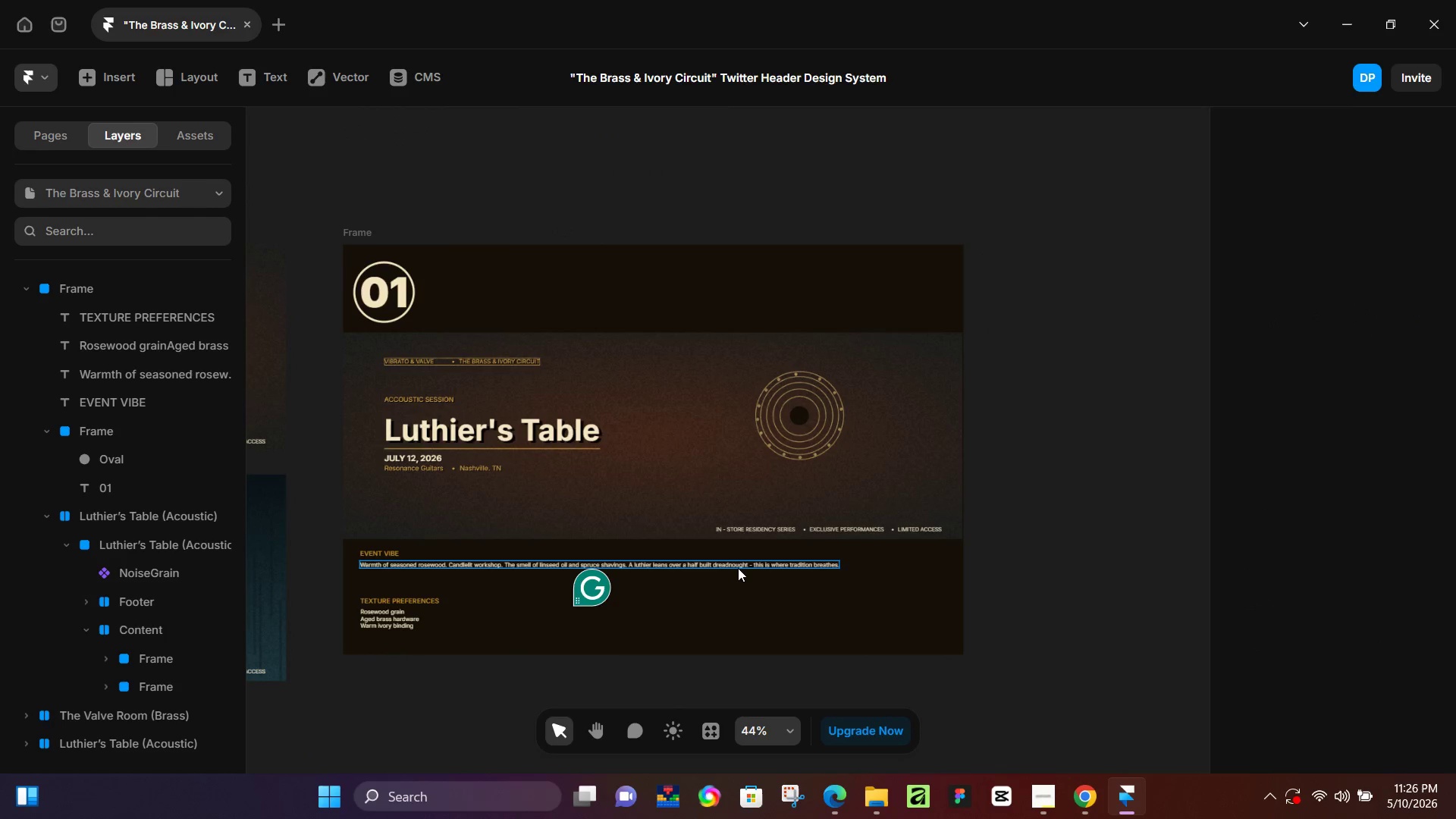 
scroll: coordinate [598, 566], scroll_direction: down, amount: 6.0
 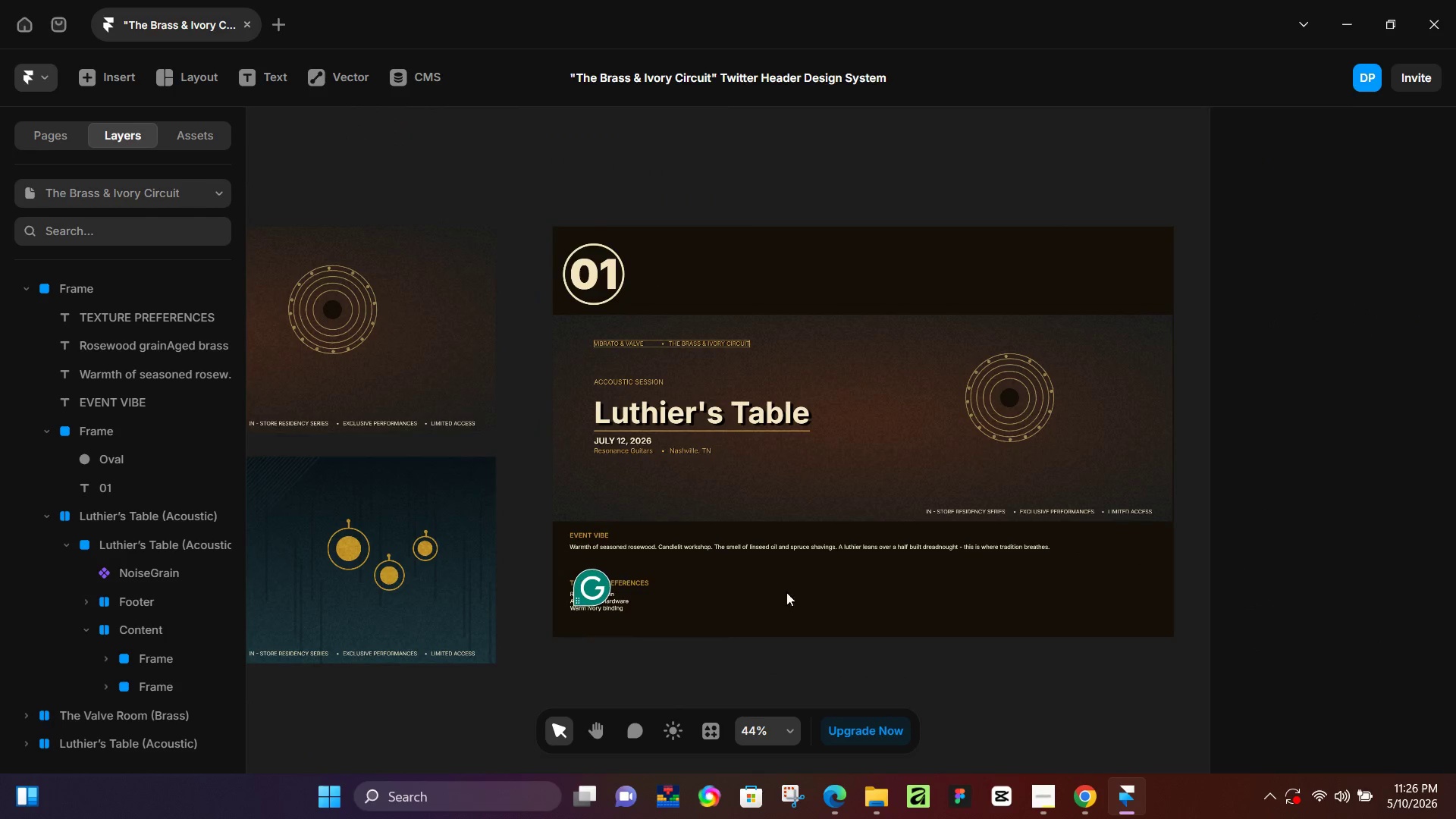 
left_click([740, 567])
 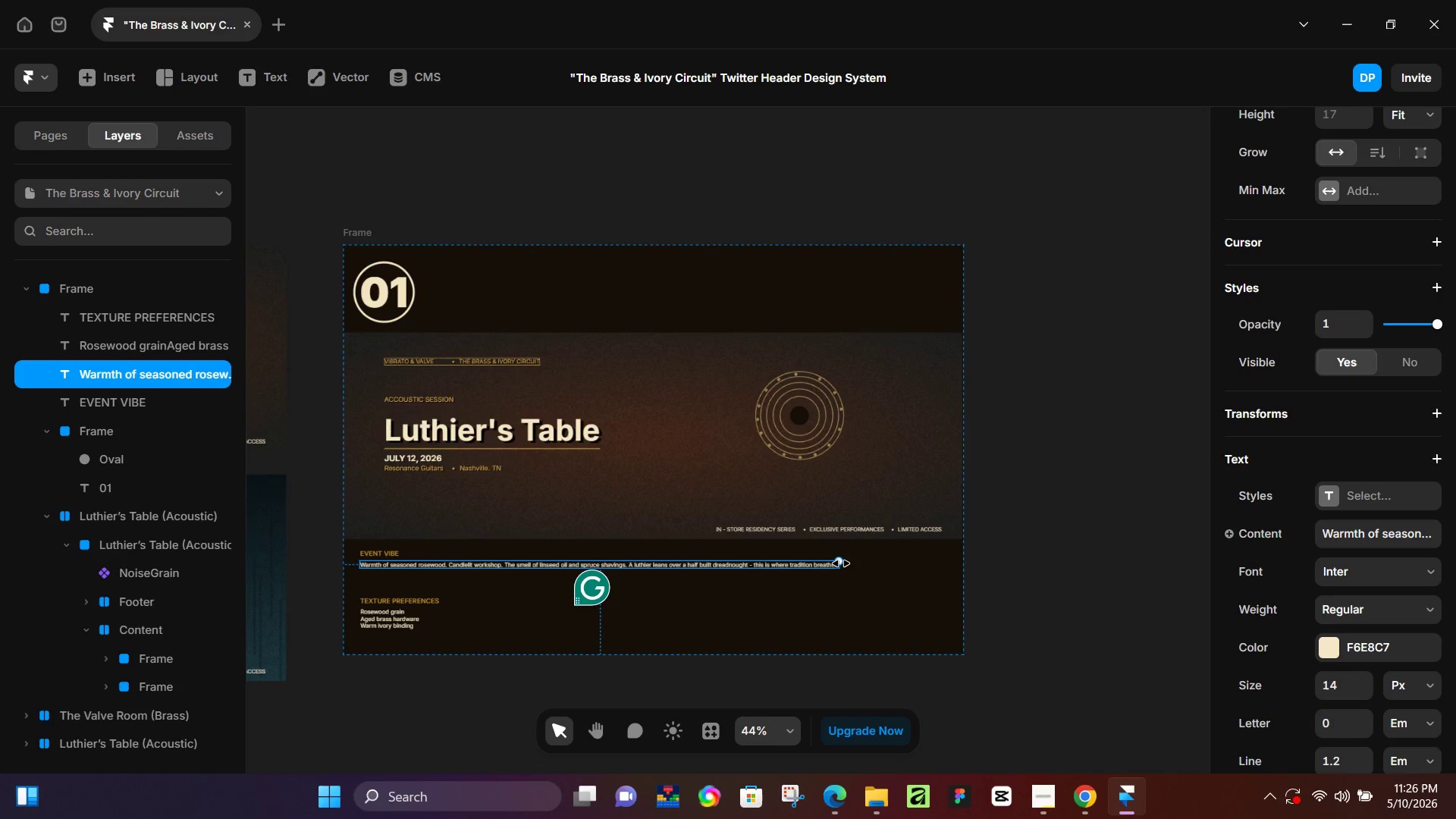 
left_click_drag(start_coordinate=[841, 563], to_coordinate=[599, 563])
 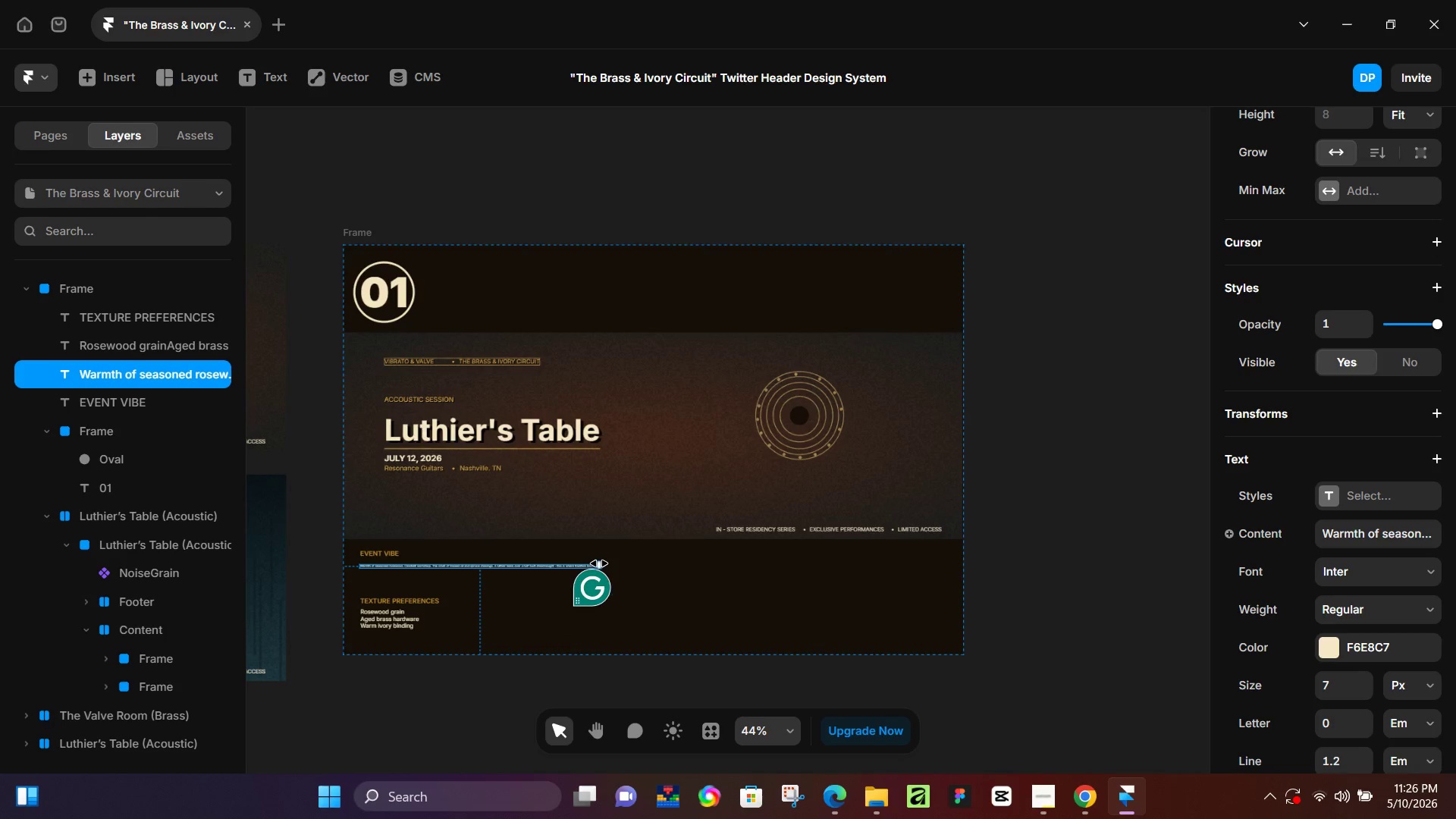 
key(Control+Z)
 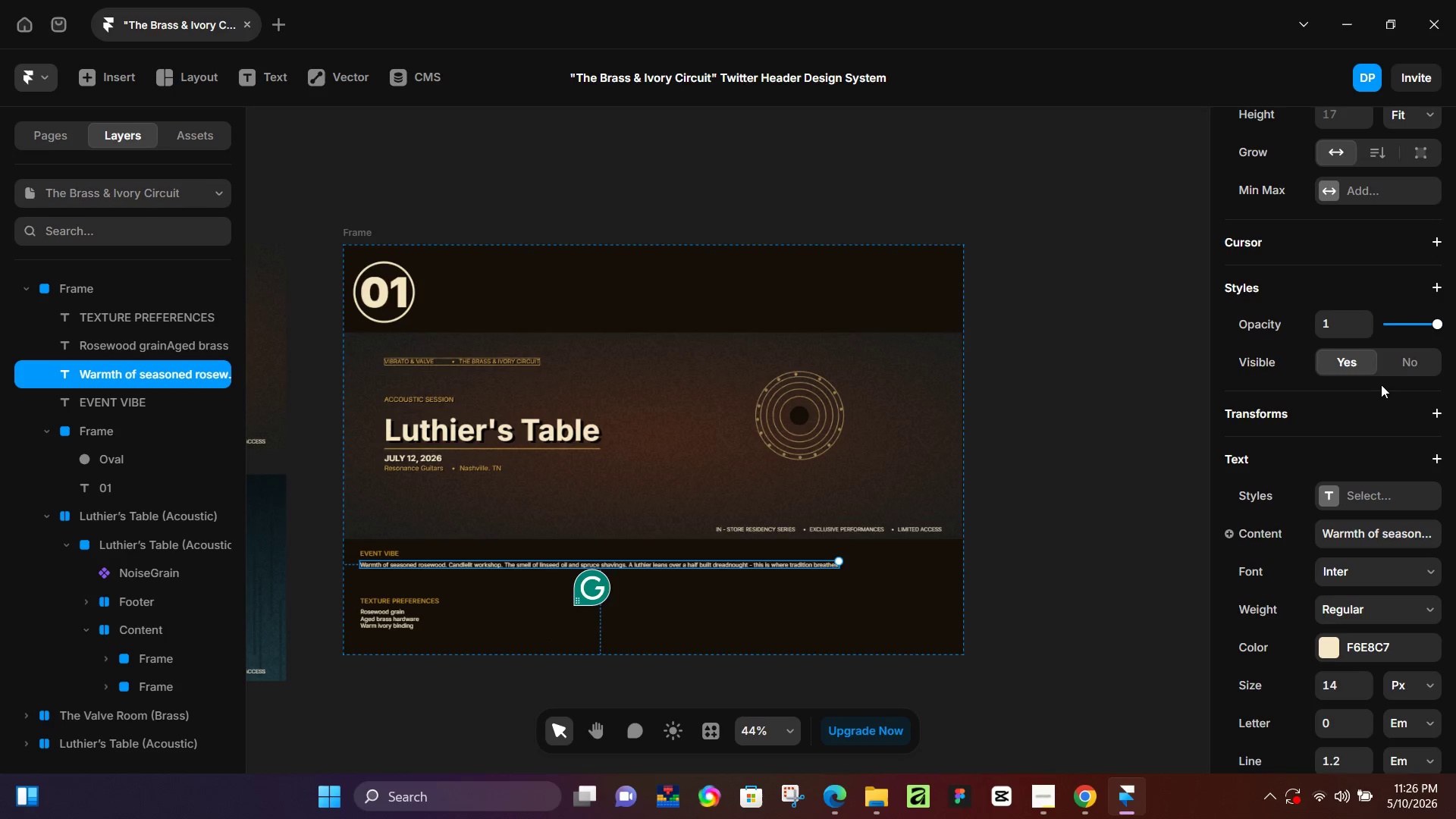 
scroll: coordinate [1338, 551], scroll_direction: down, amount: 7.0
 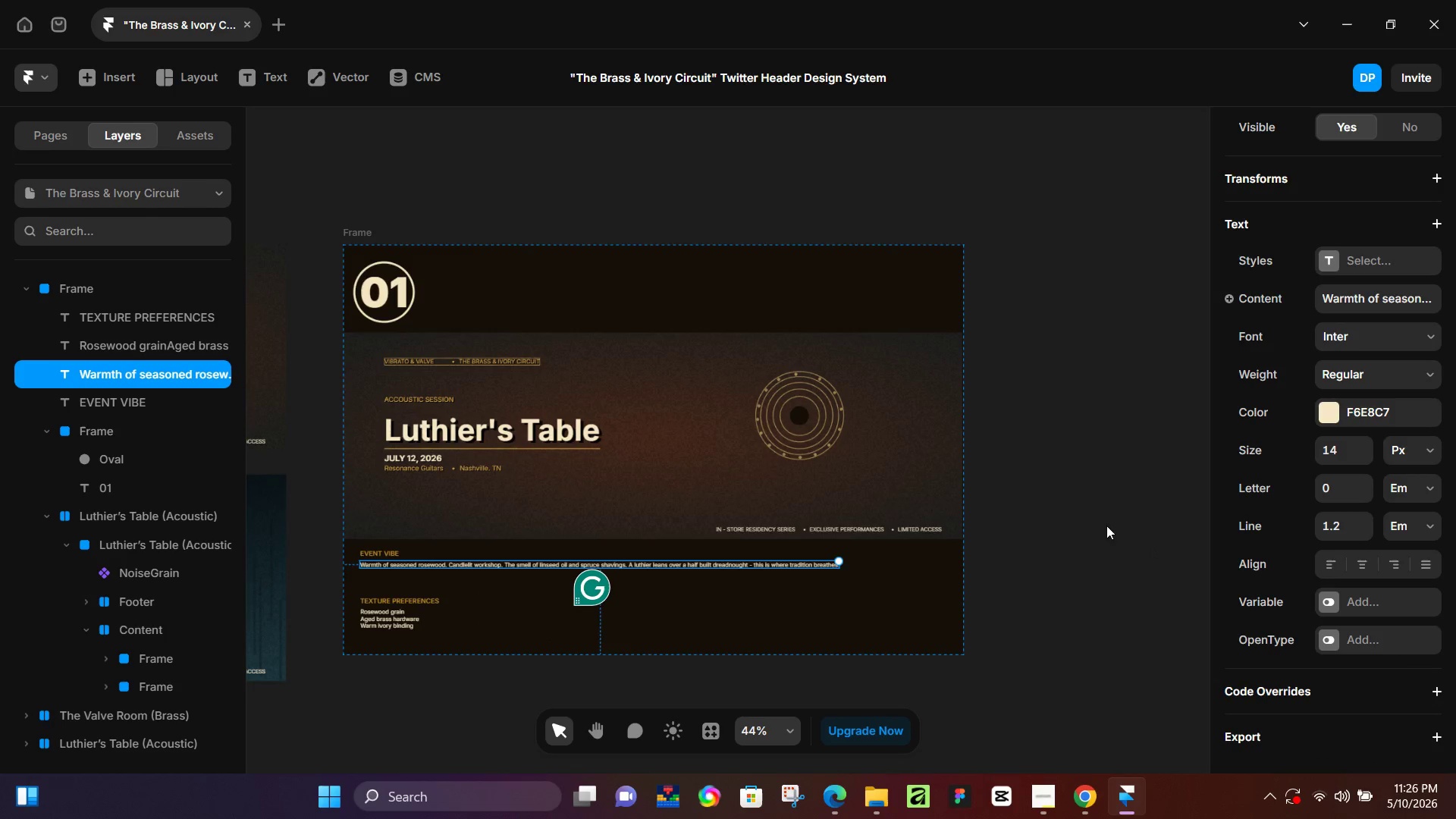 
scroll: coordinate [1289, 494], scroll_direction: up, amount: 11.0
 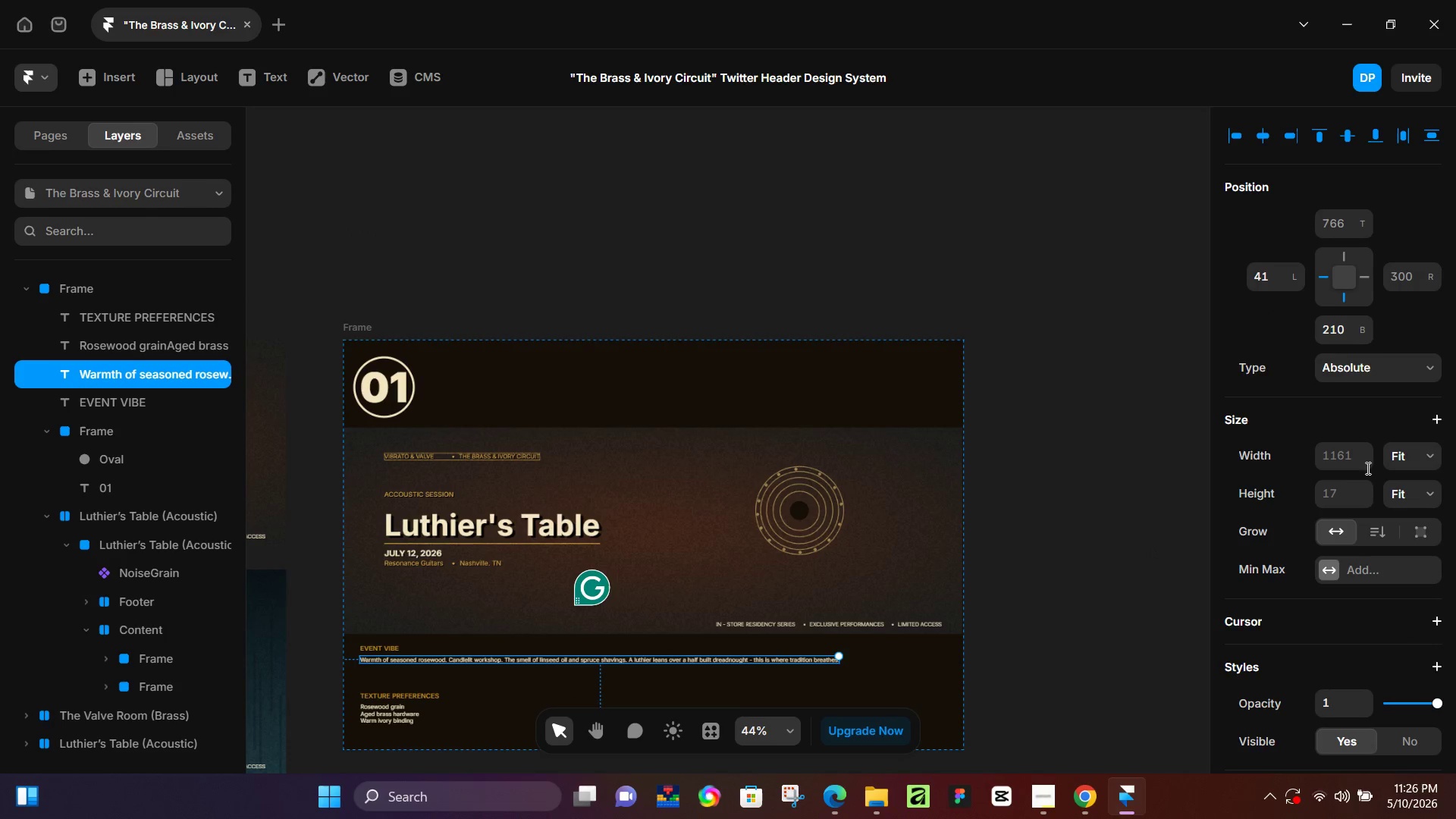 
left_click([1367, 534])
 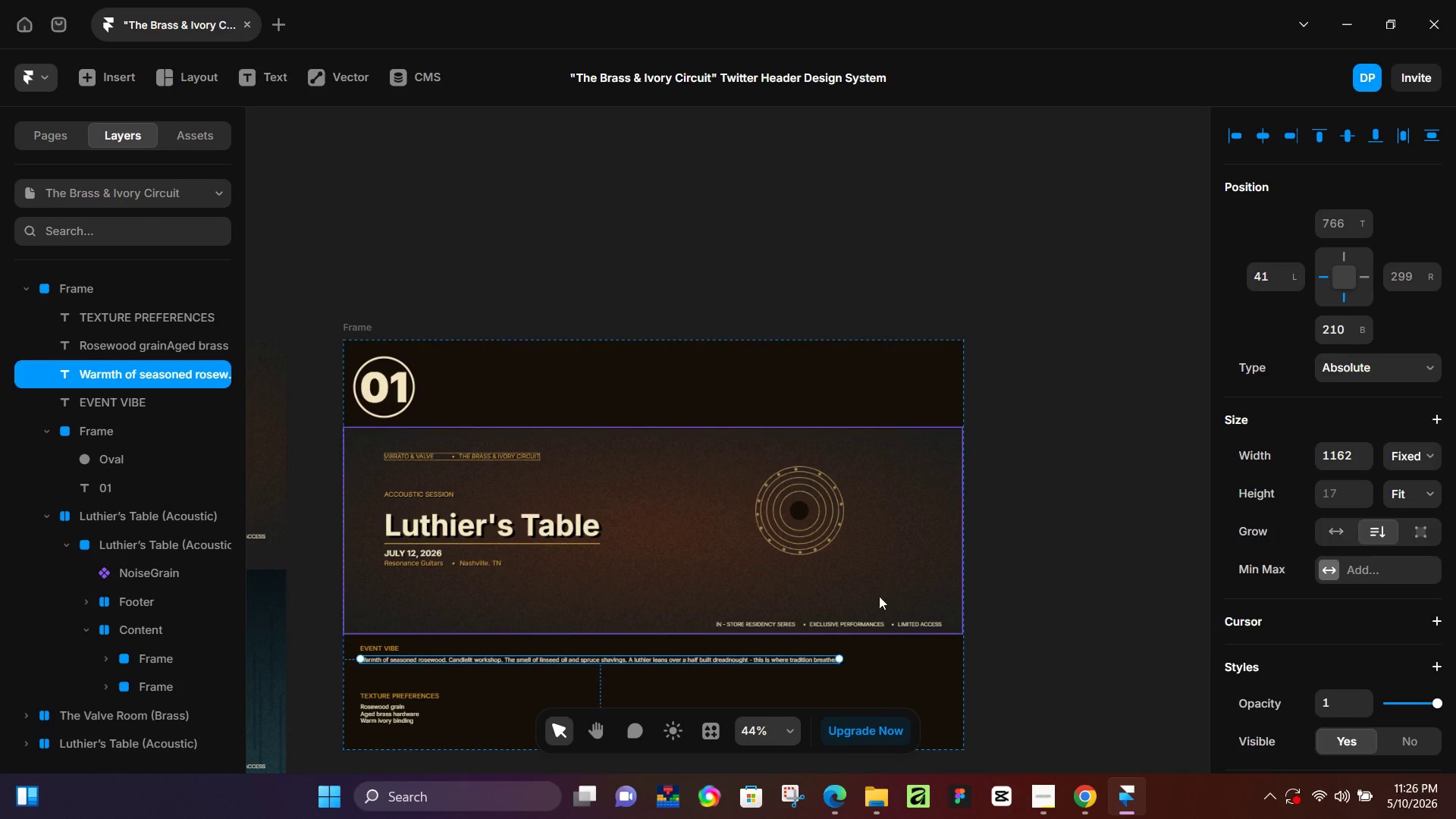 
hold_key(key=ControlLeft, duration=0.39)
 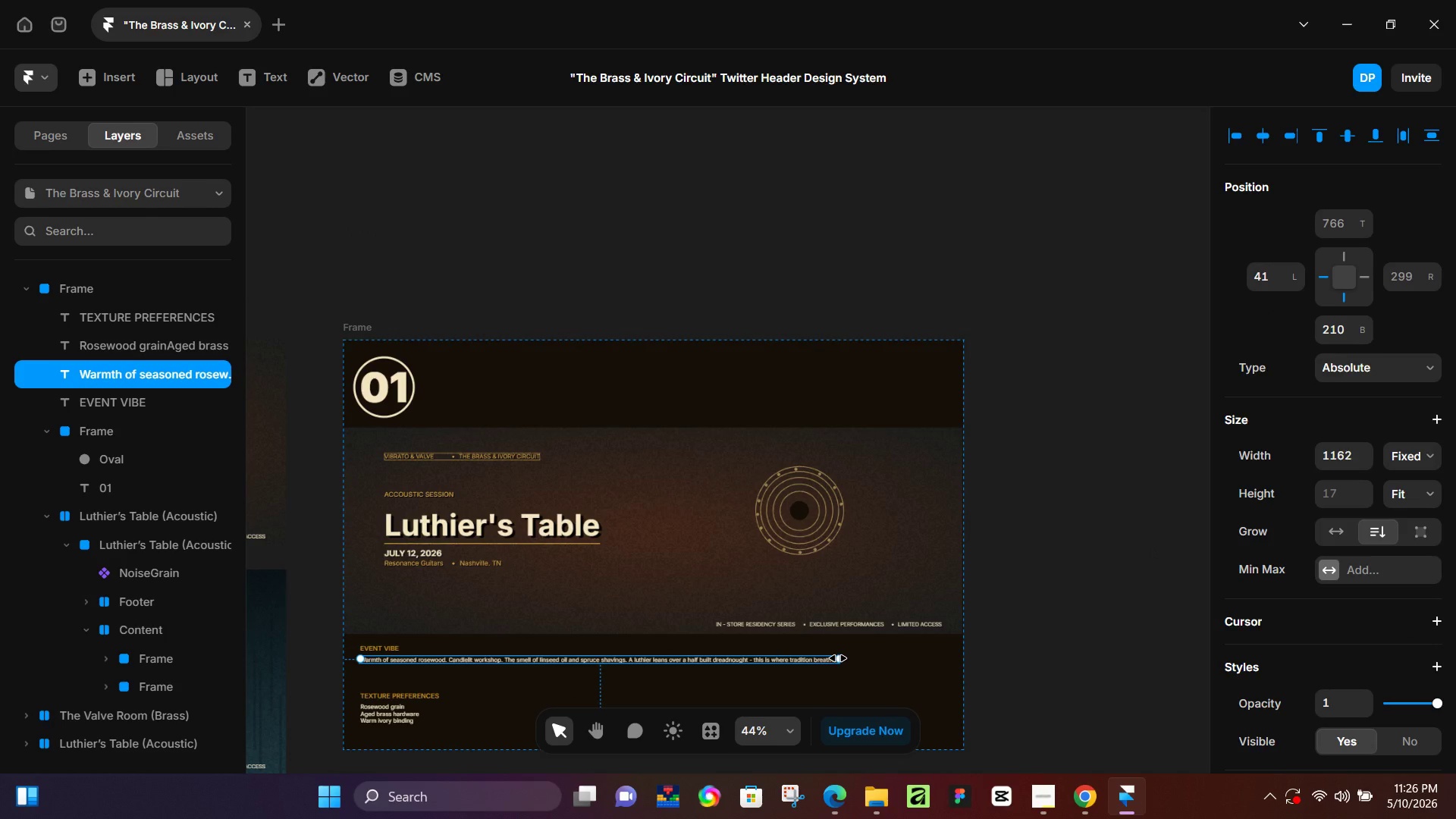 
left_click_drag(start_coordinate=[838, 658], to_coordinate=[515, 675])
 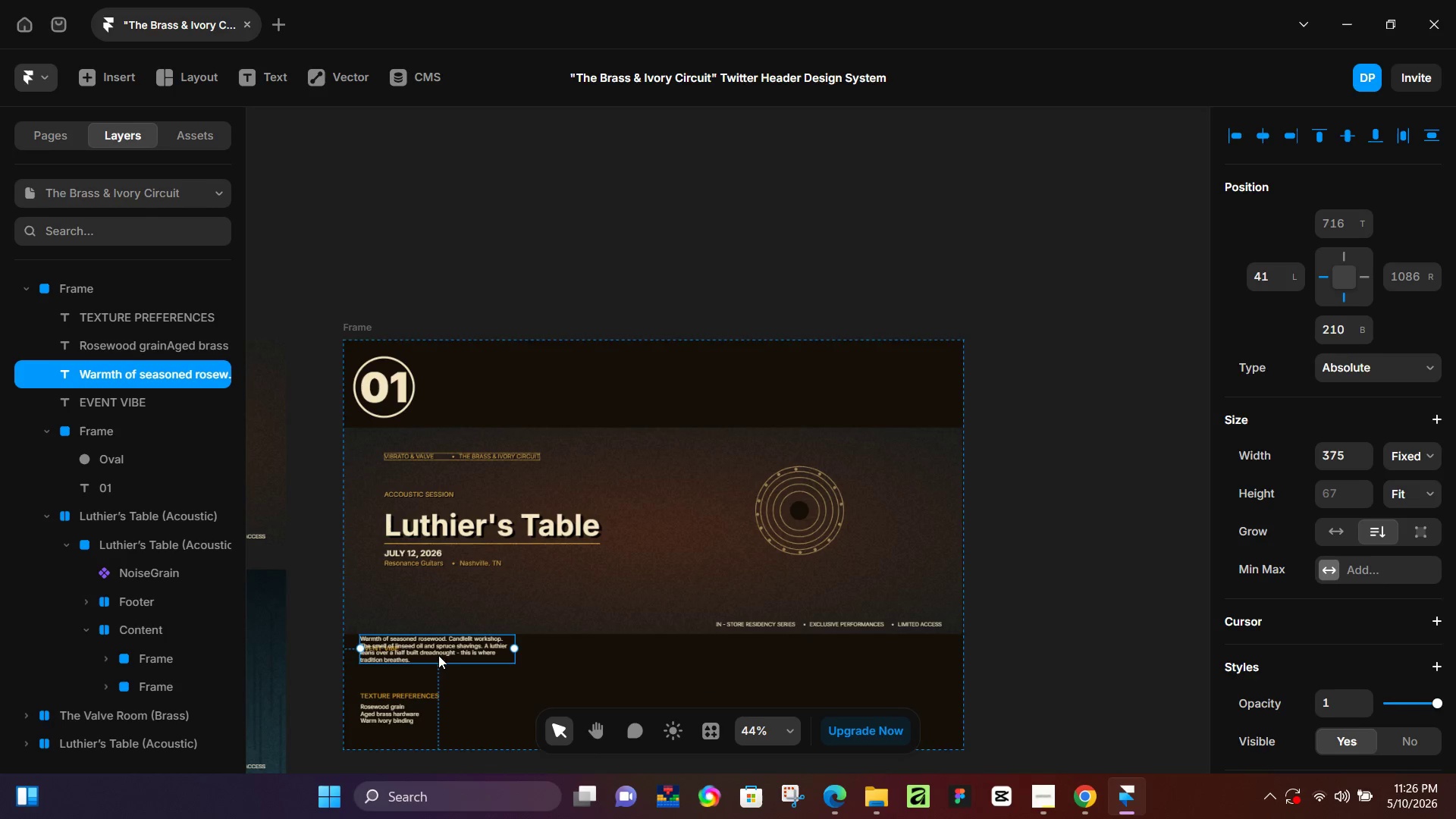 
hold_key(key=ControlLeft, duration=0.61)
scroll: coordinate [386, 666], scroll_direction: up, amount: 7.0
 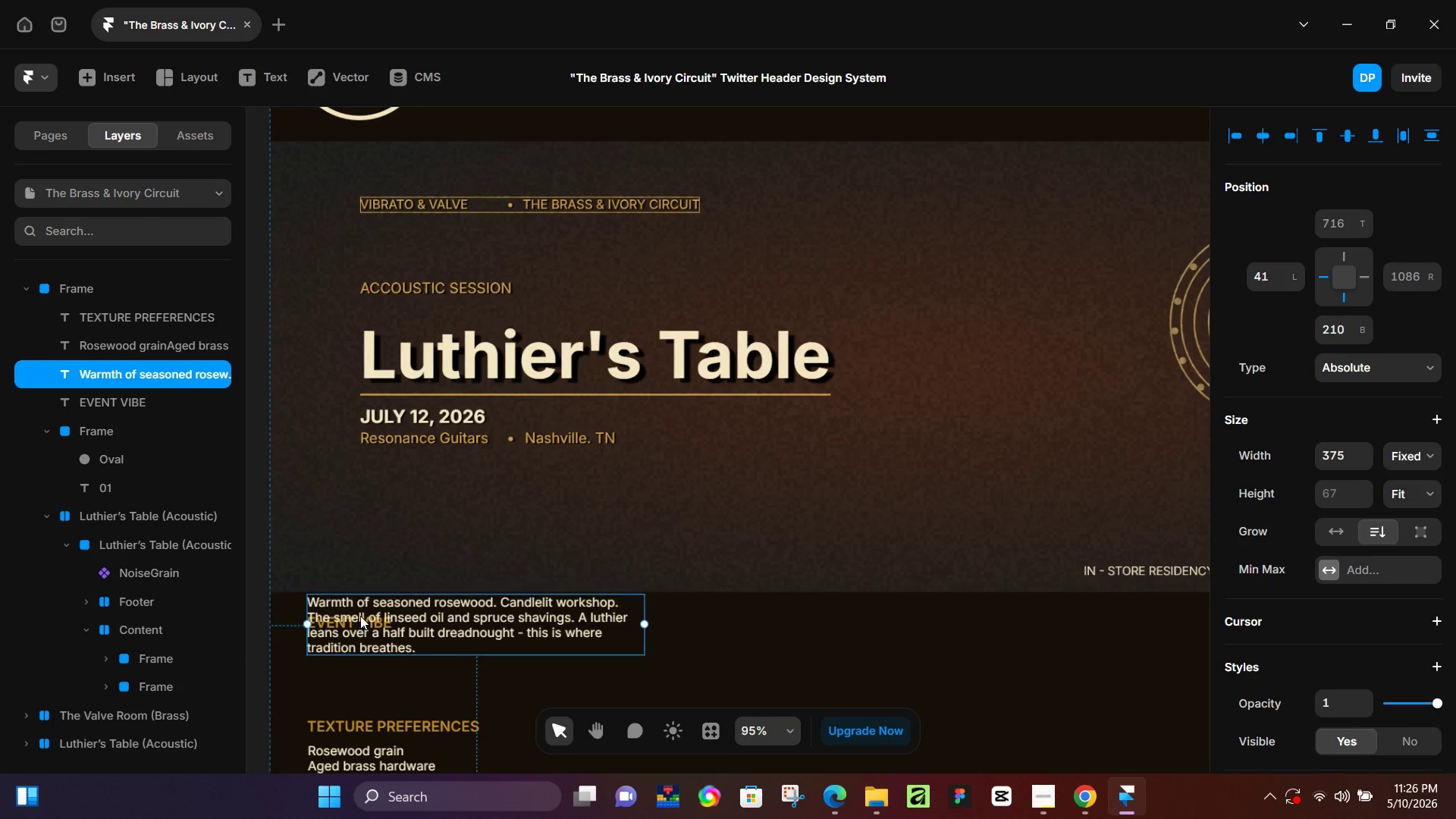 
left_click_drag(start_coordinate=[360, 616], to_coordinate=[362, 660])
 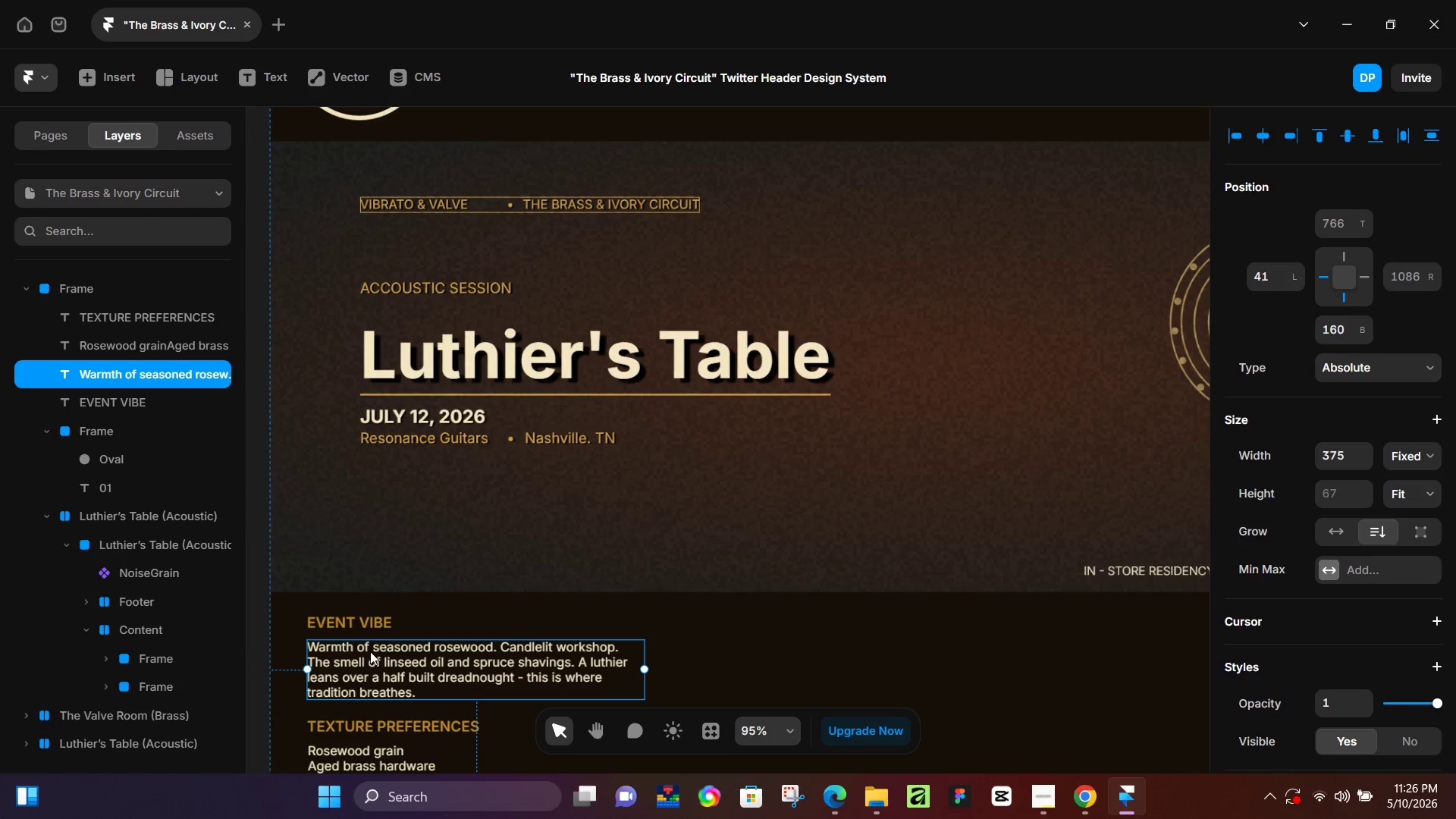 
hold_key(key=ControlLeft, duration=0.47)
scroll: coordinate [403, 651], scroll_direction: down, amount: 7.0
 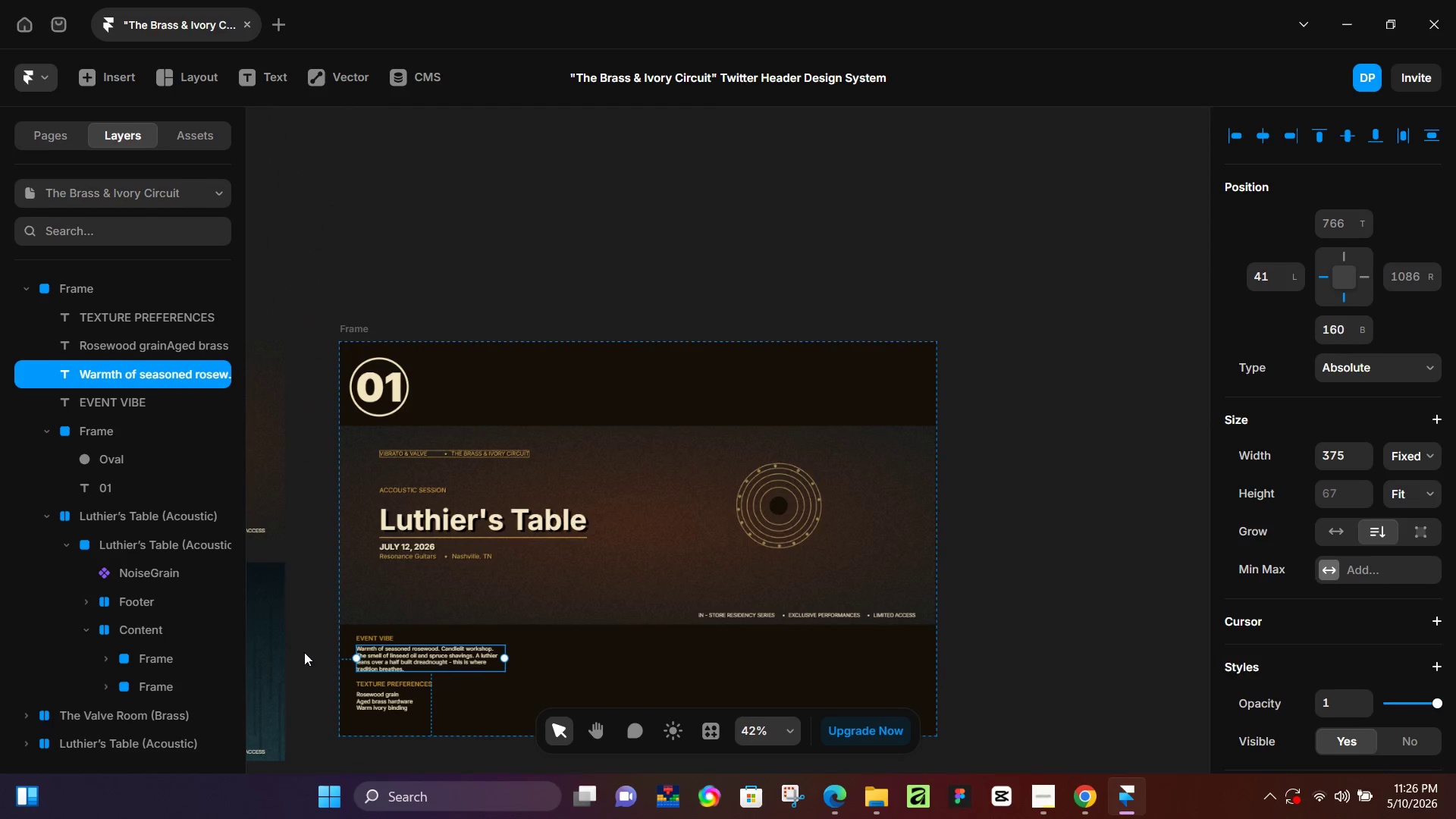 
left_click([306, 652])
 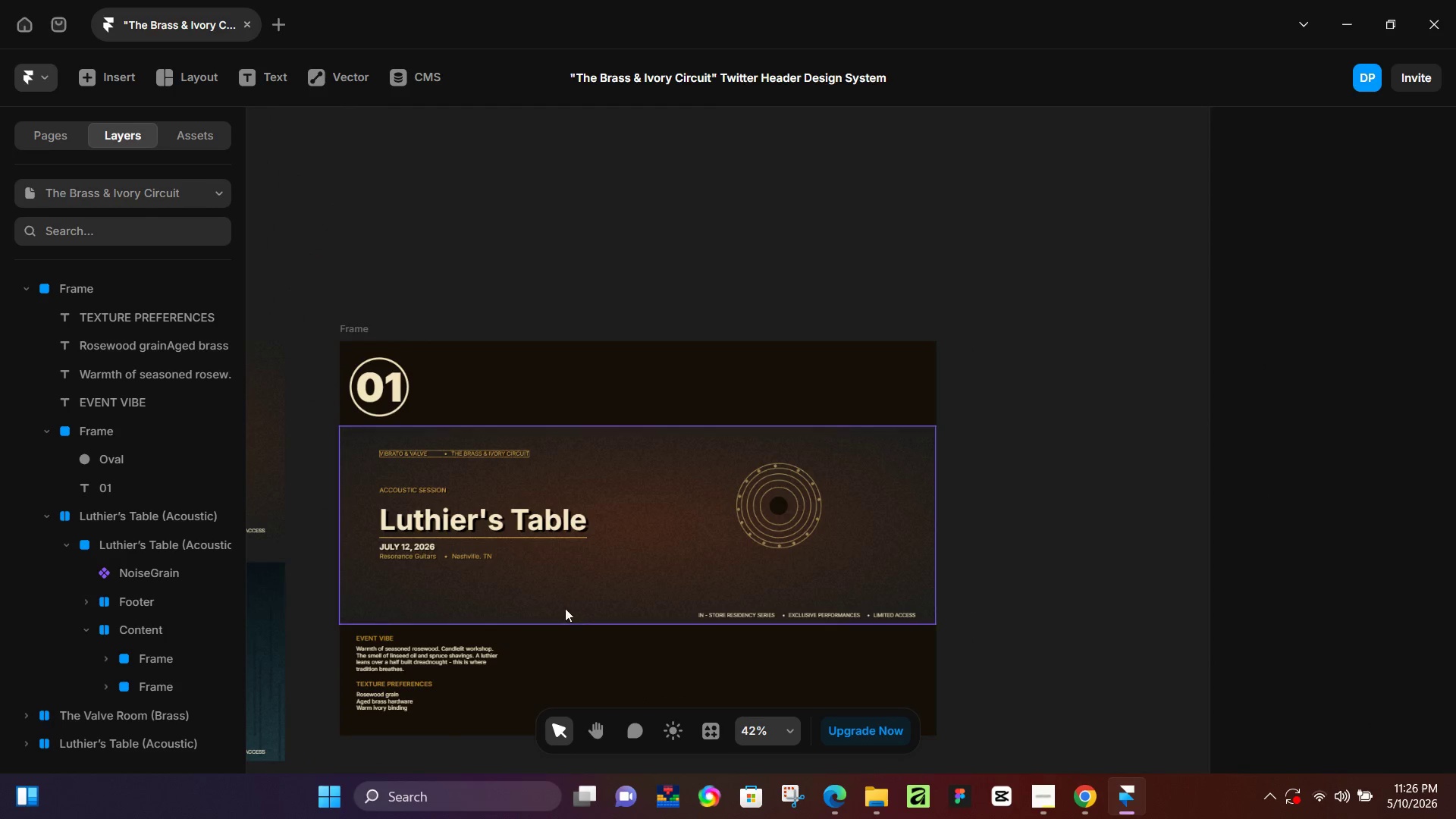 
hold_key(key=ControlLeft, duration=0.47)
 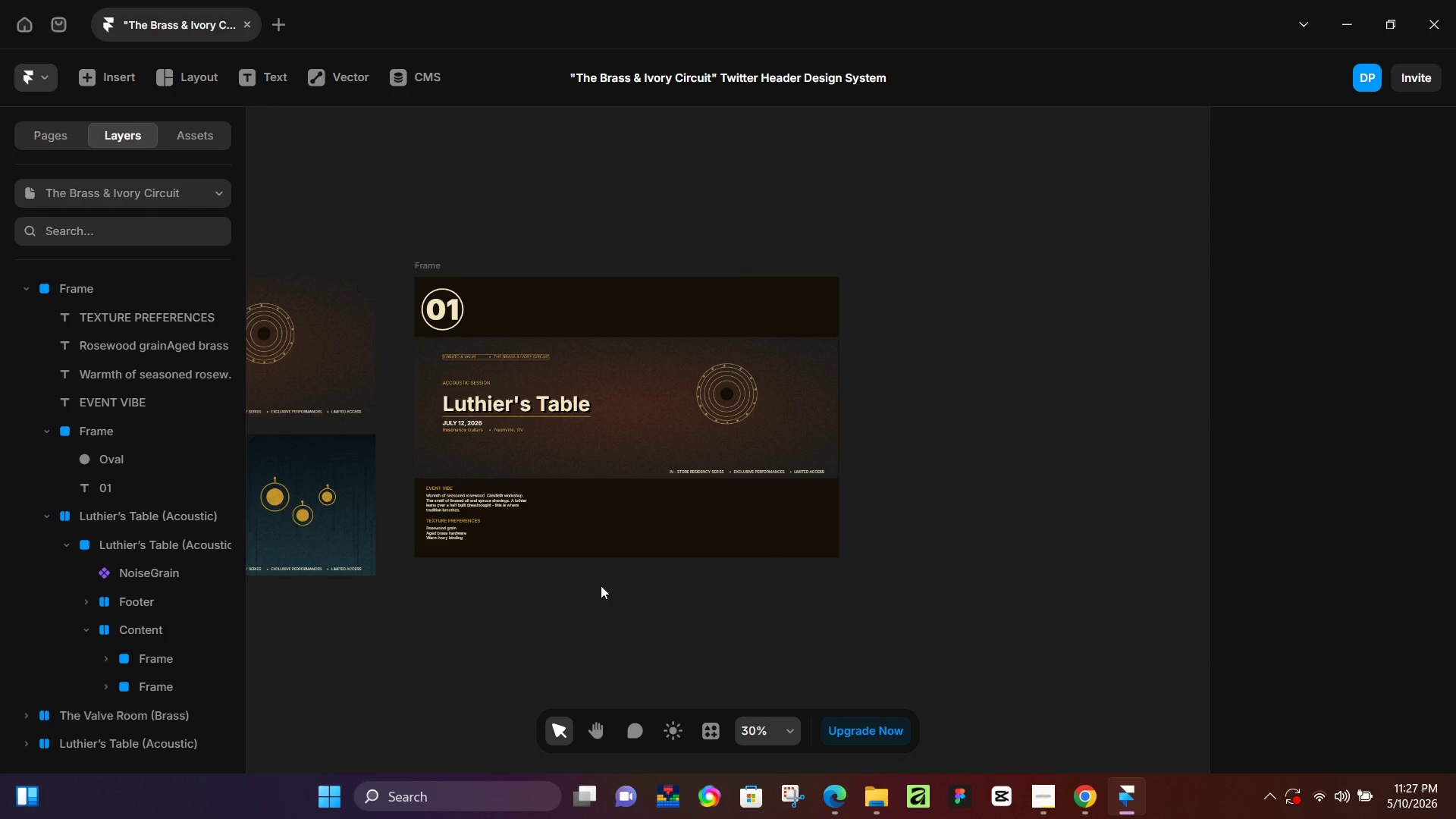 
scroll: coordinate [601, 586], scroll_direction: down, amount: 9.0
 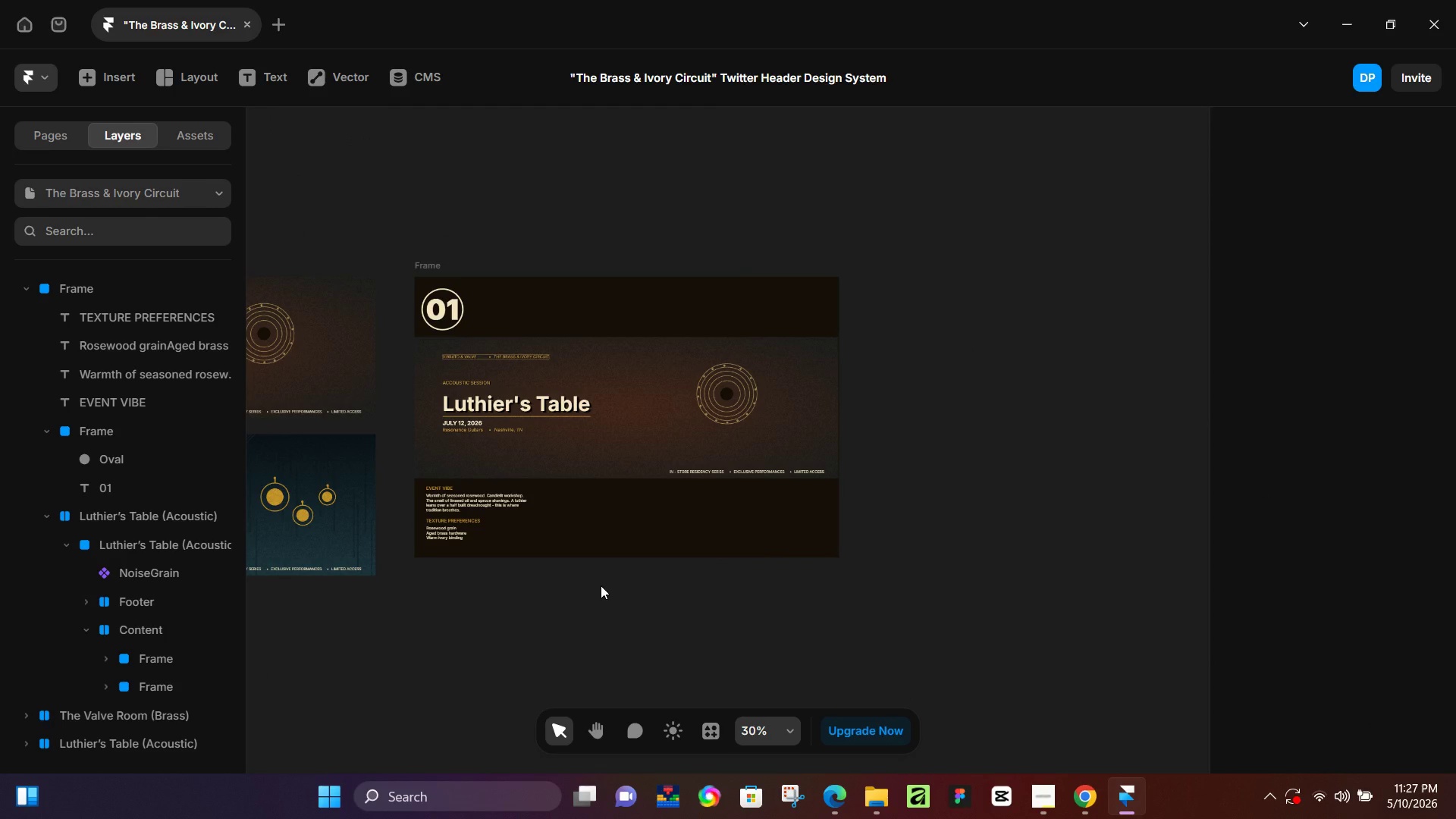 
wait(11.58)
 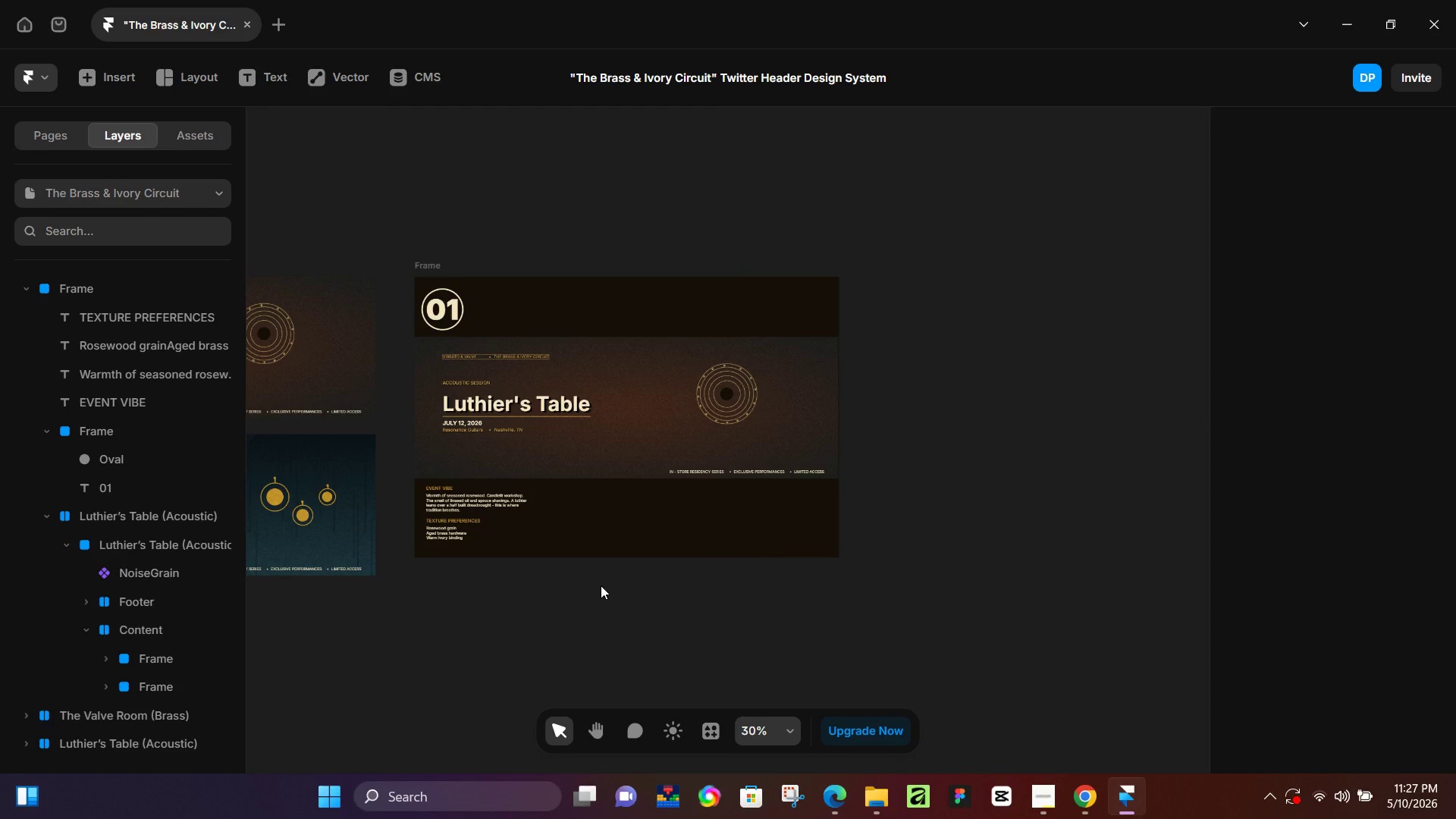 
left_click([429, 260])
 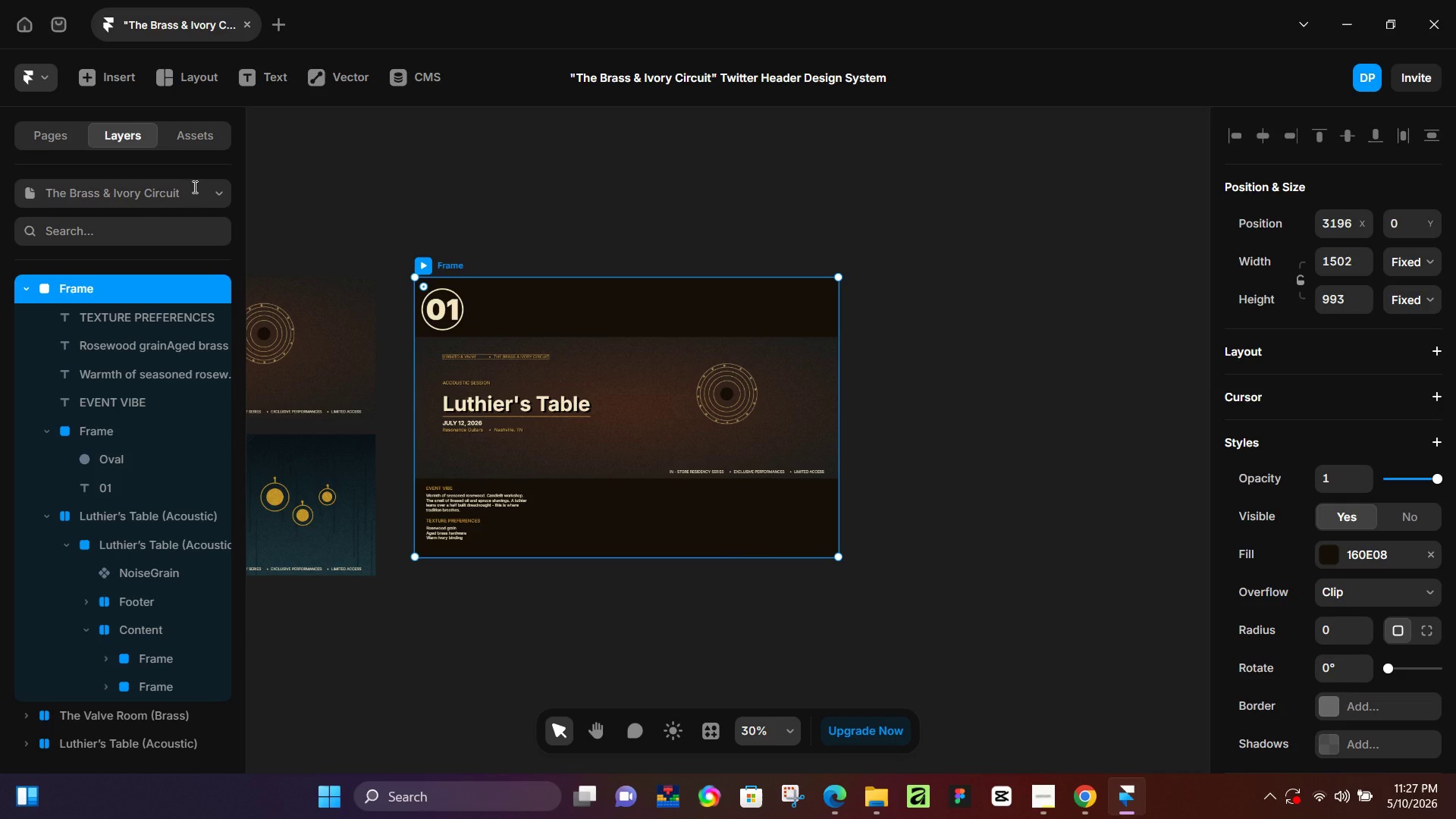 
key(Control+D)
 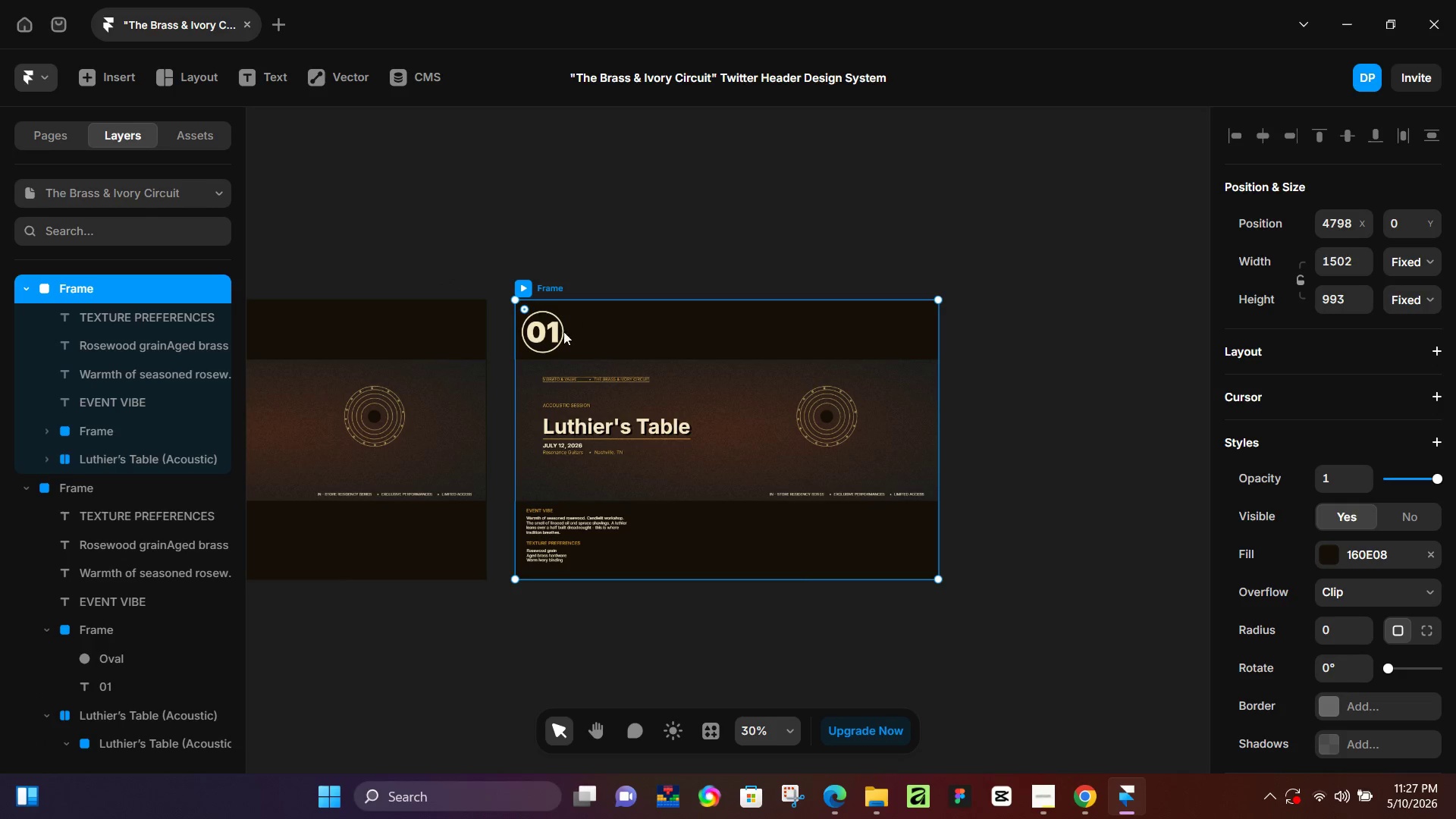 
double_click([546, 331])
 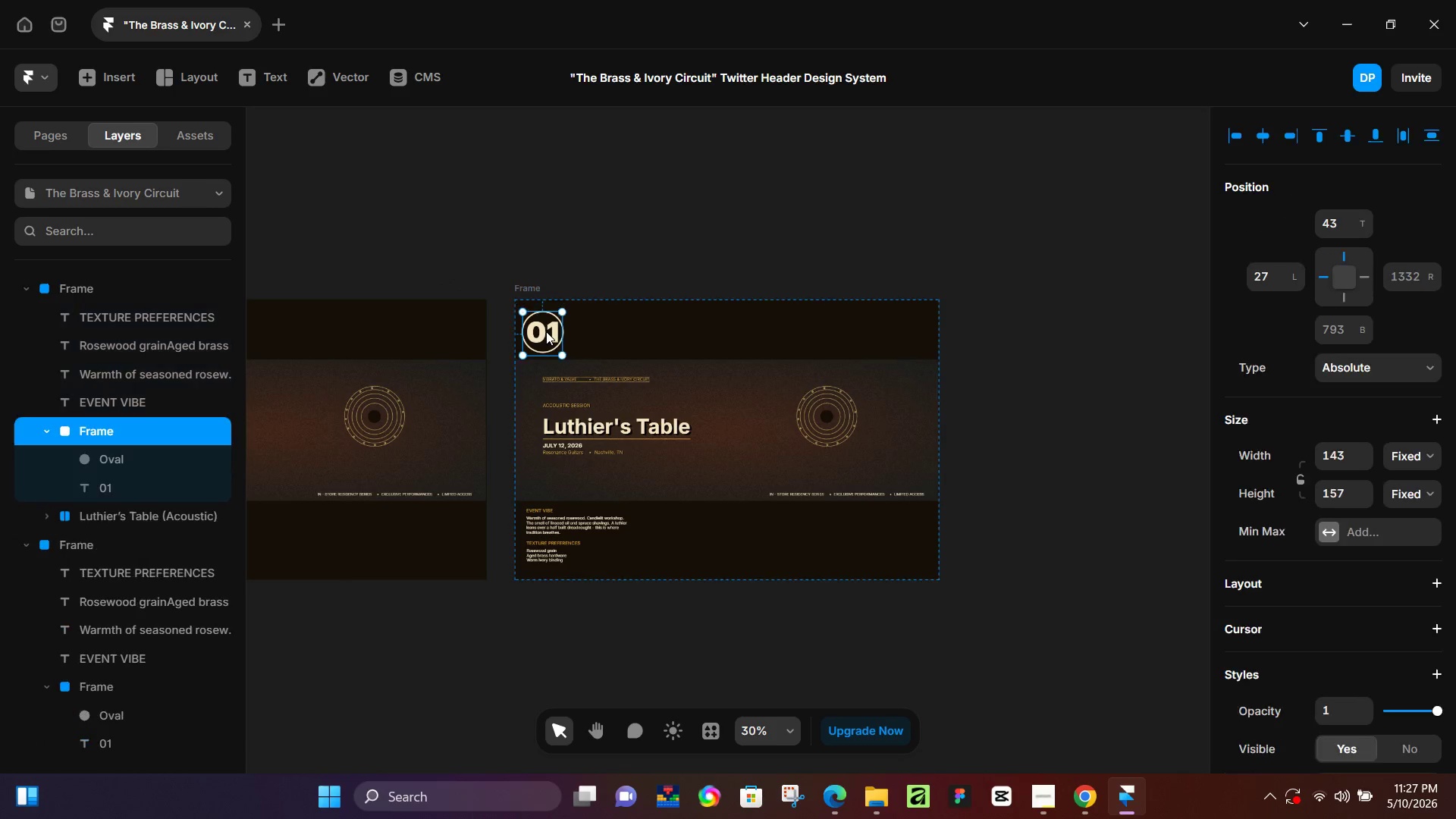 
triple_click([546, 331])
 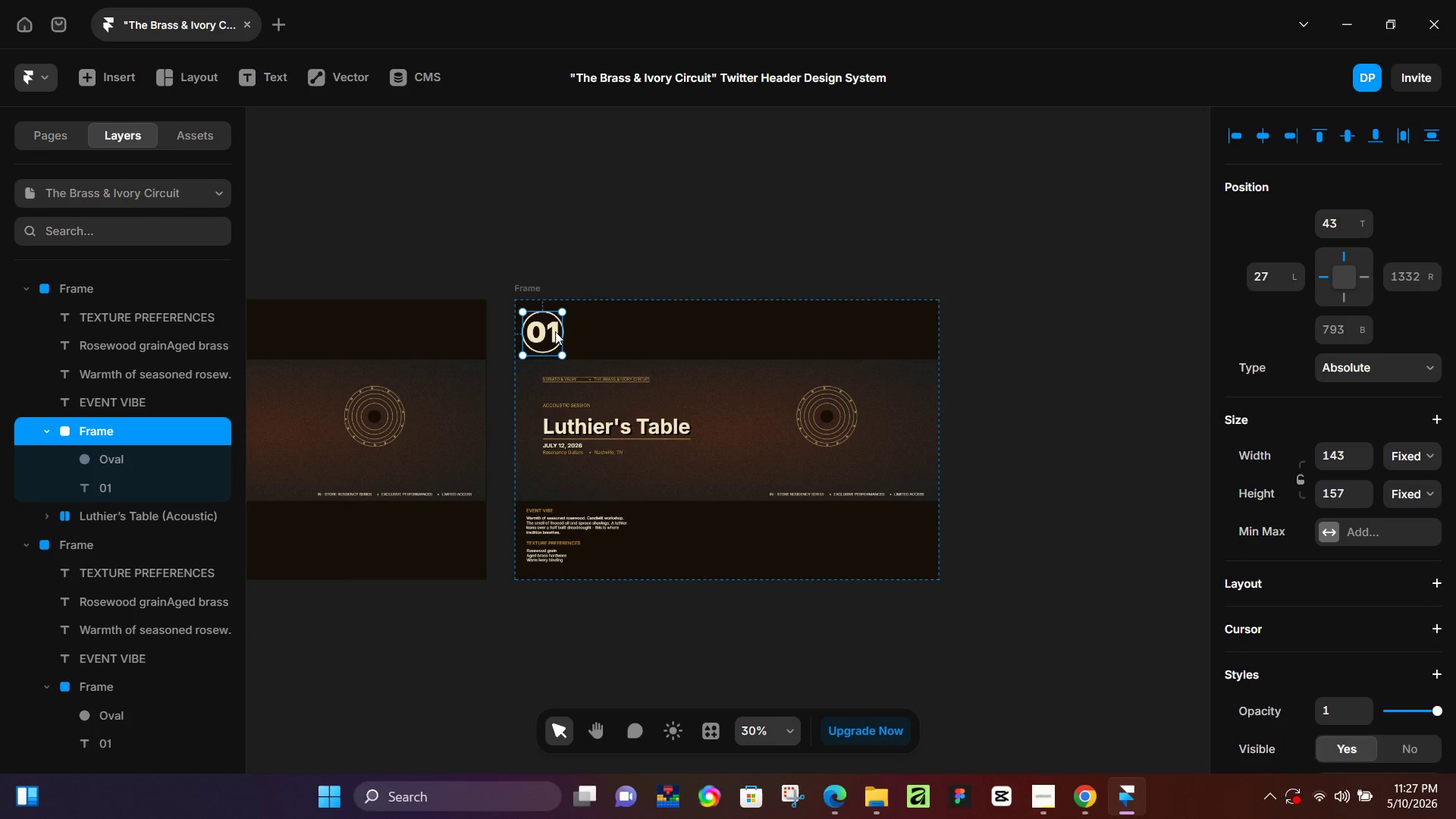 
double_click([555, 331])
 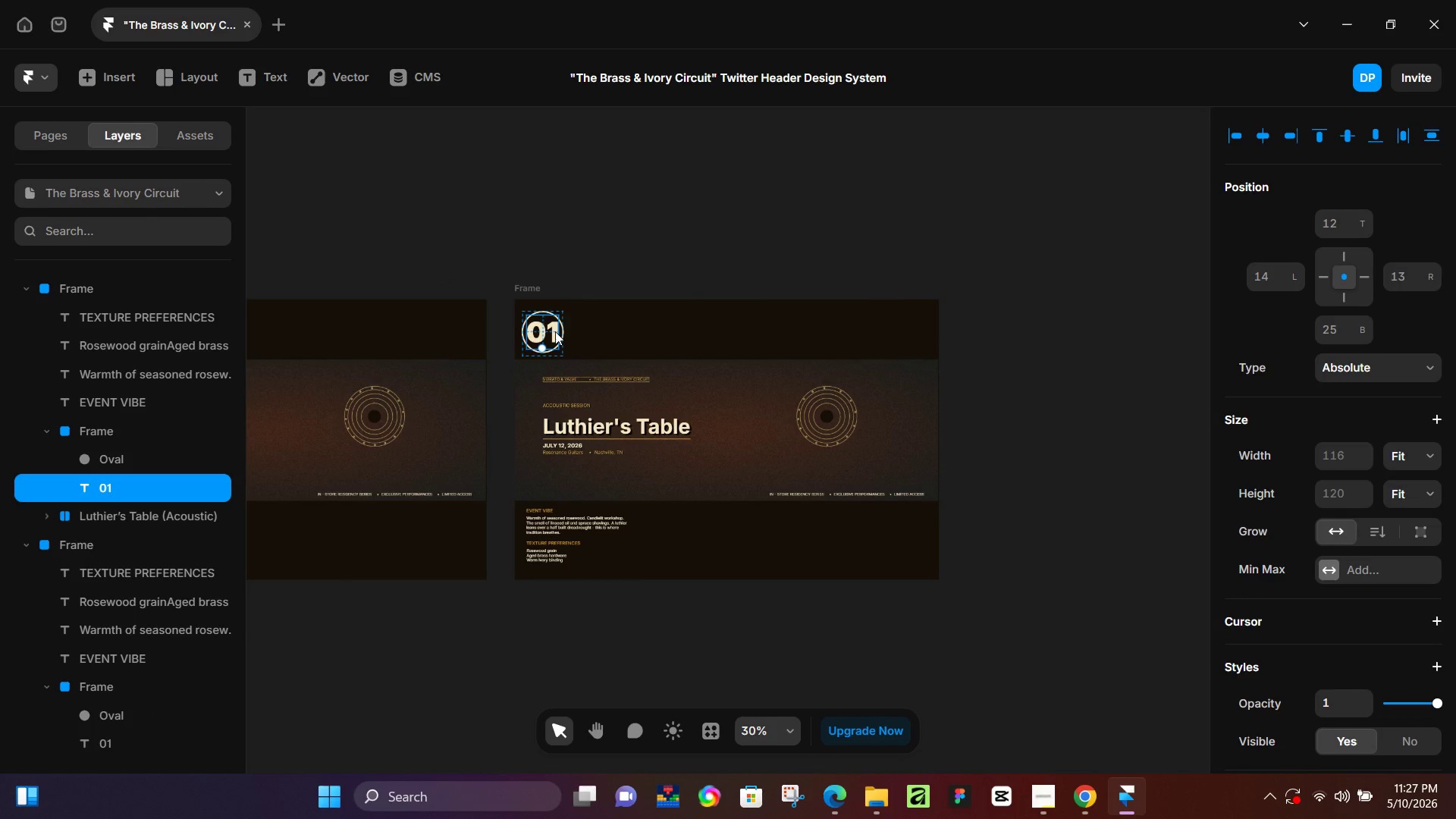 
double_click([555, 331])
 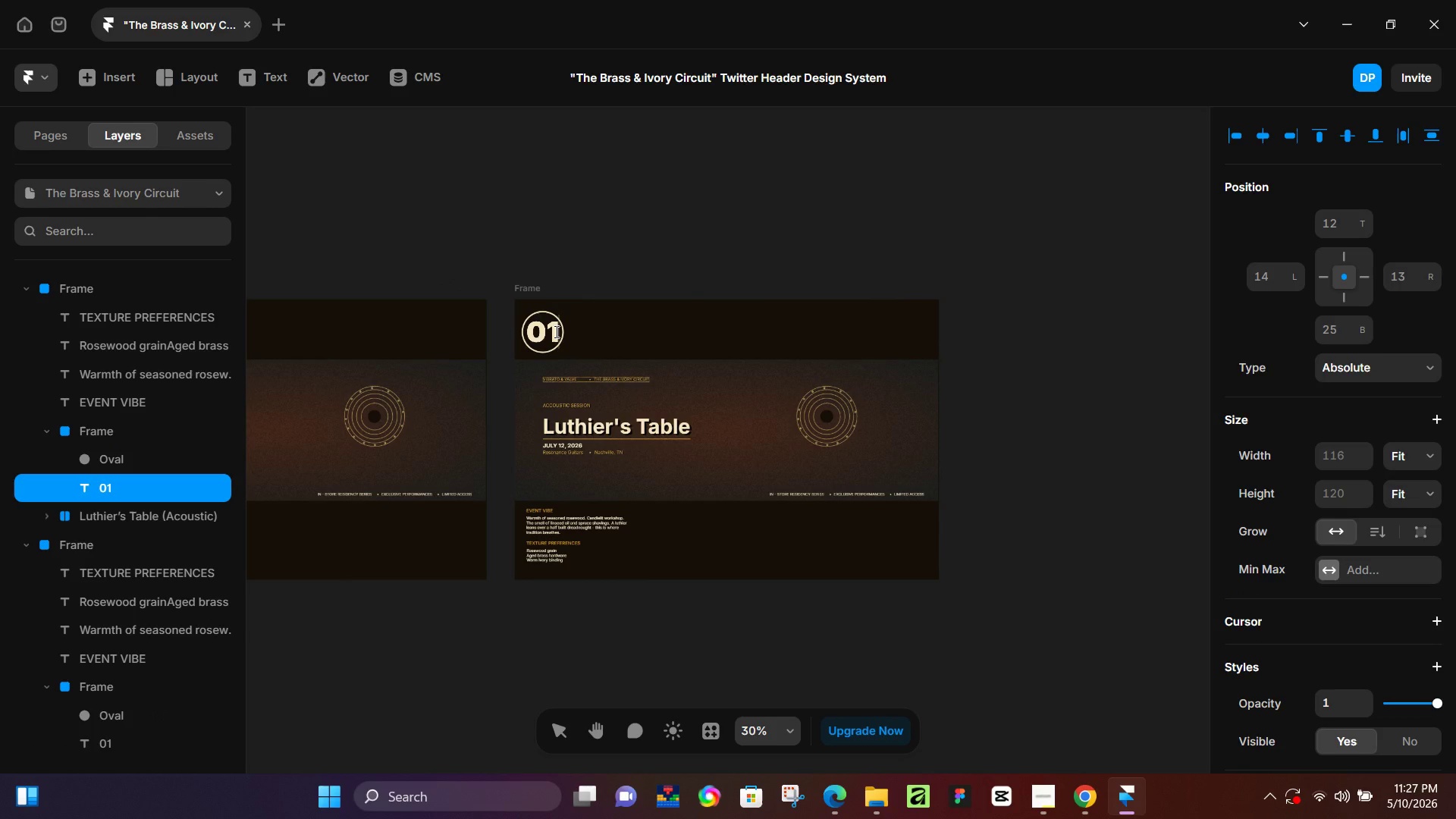 
left_click([555, 331])
 